 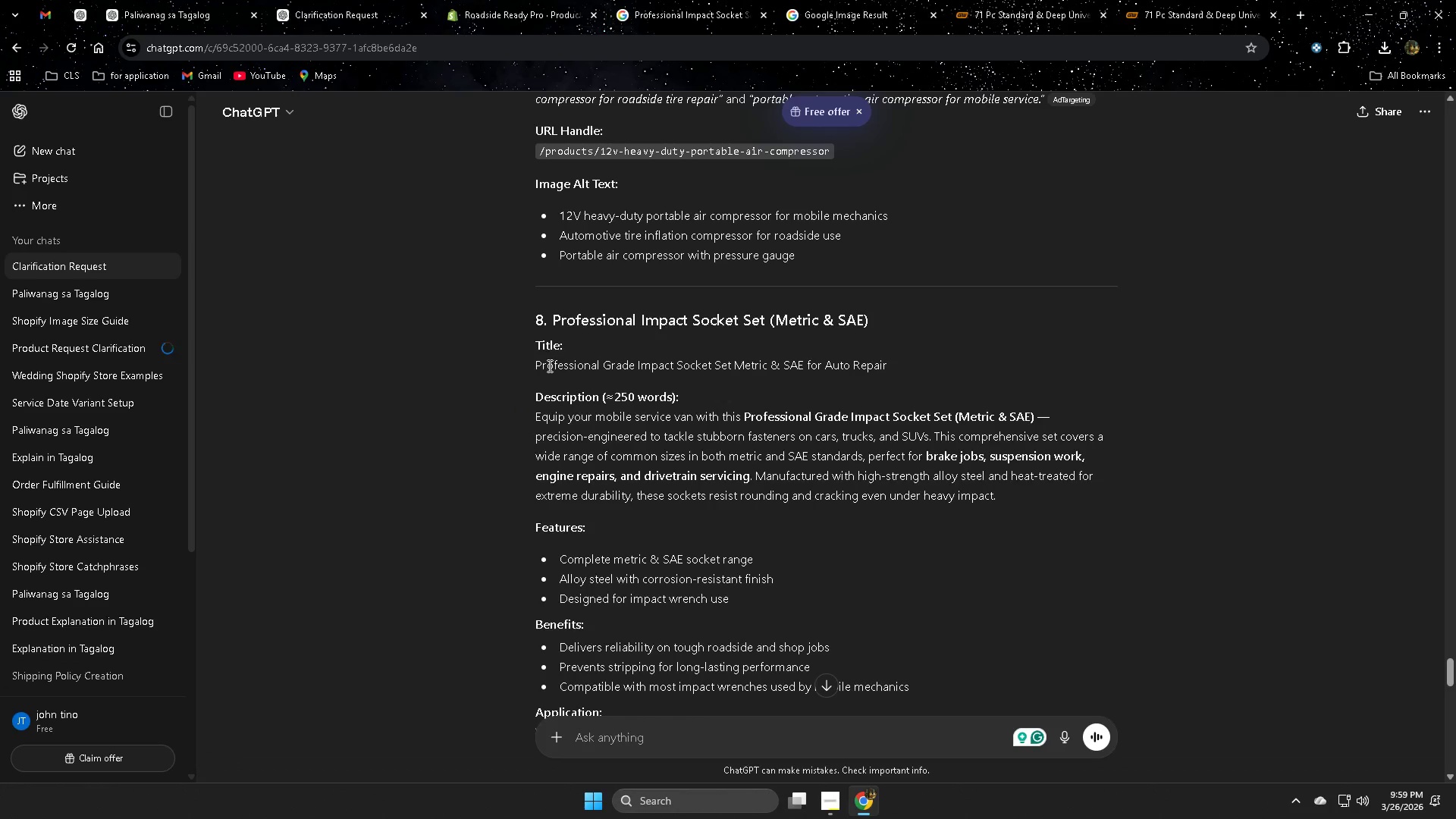 
left_click_drag(start_coordinate=[548, 366], to_coordinate=[872, 357])
 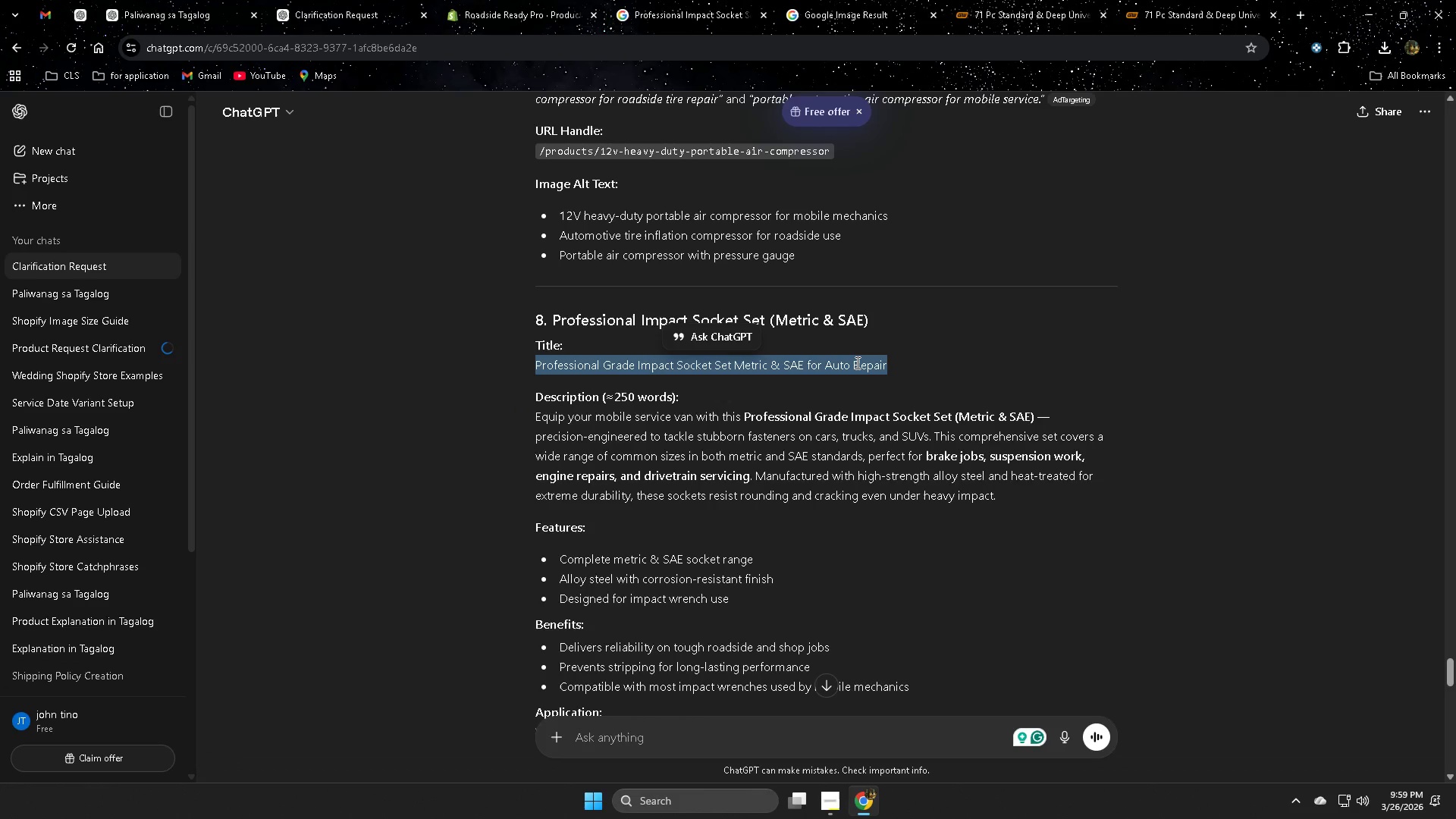 
right_click([856, 362])
 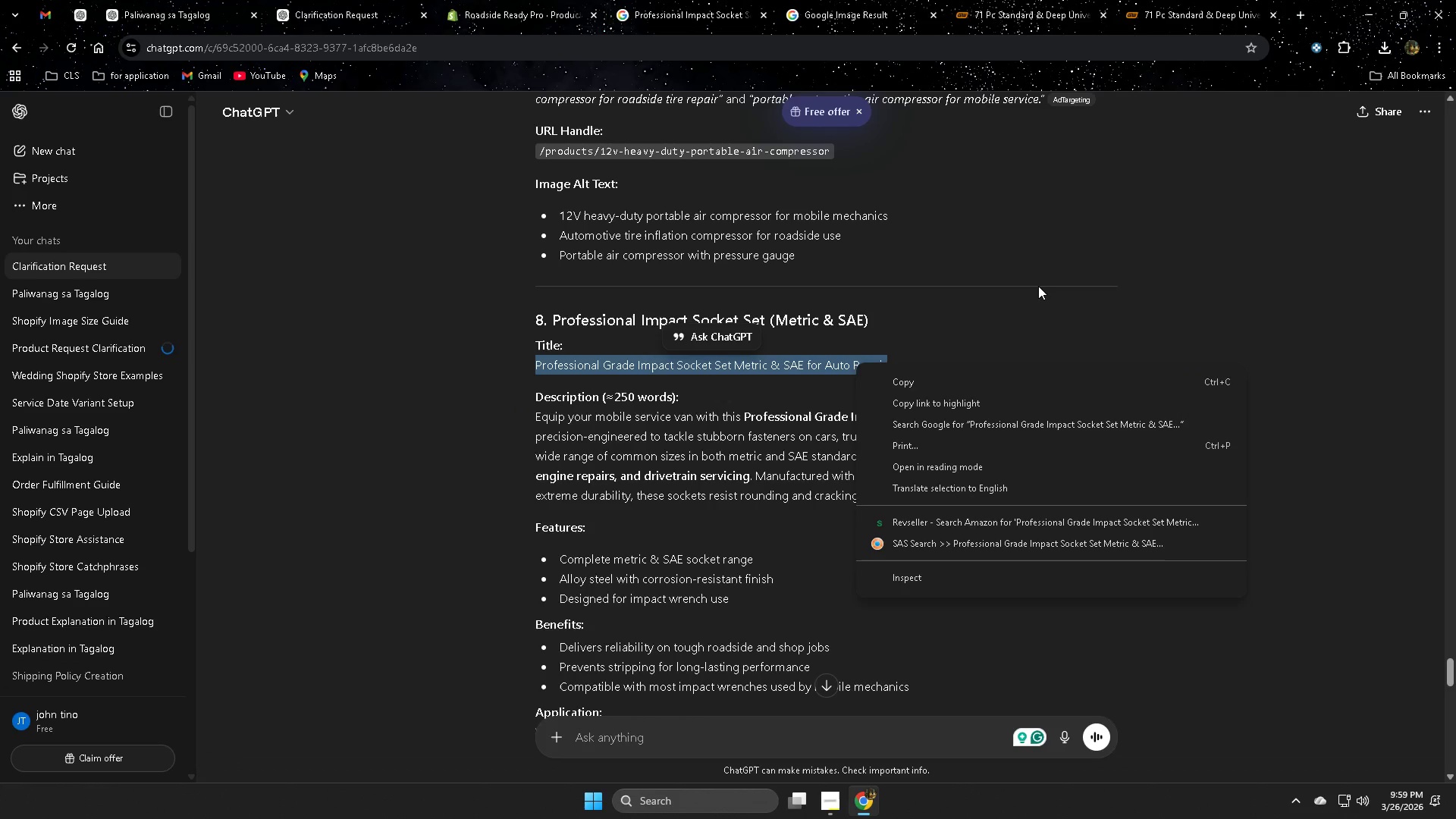 
left_click_drag(start_coordinate=[1327, 268], to_coordinate=[1315, 264])
 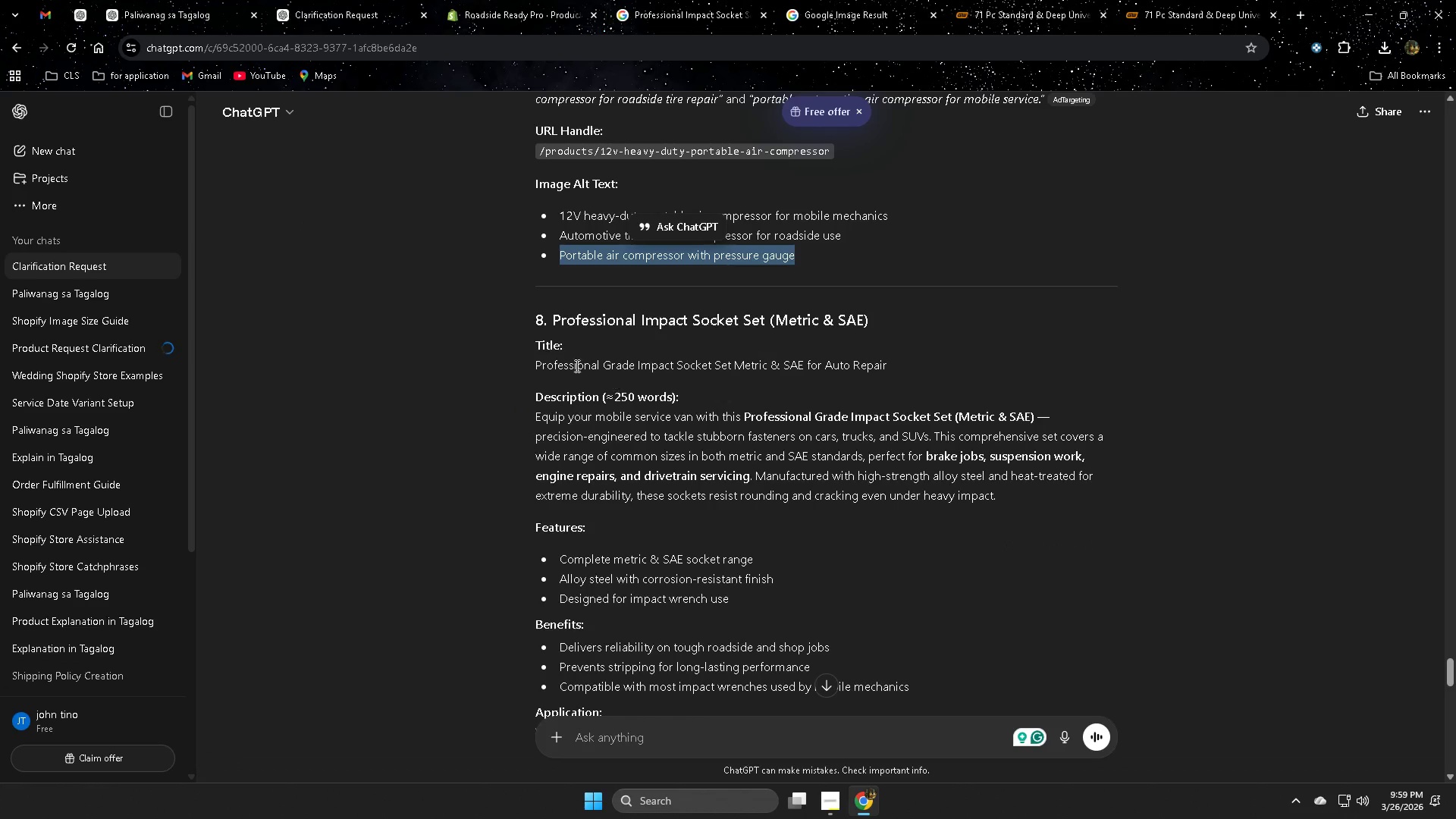 
left_click([567, 363])
 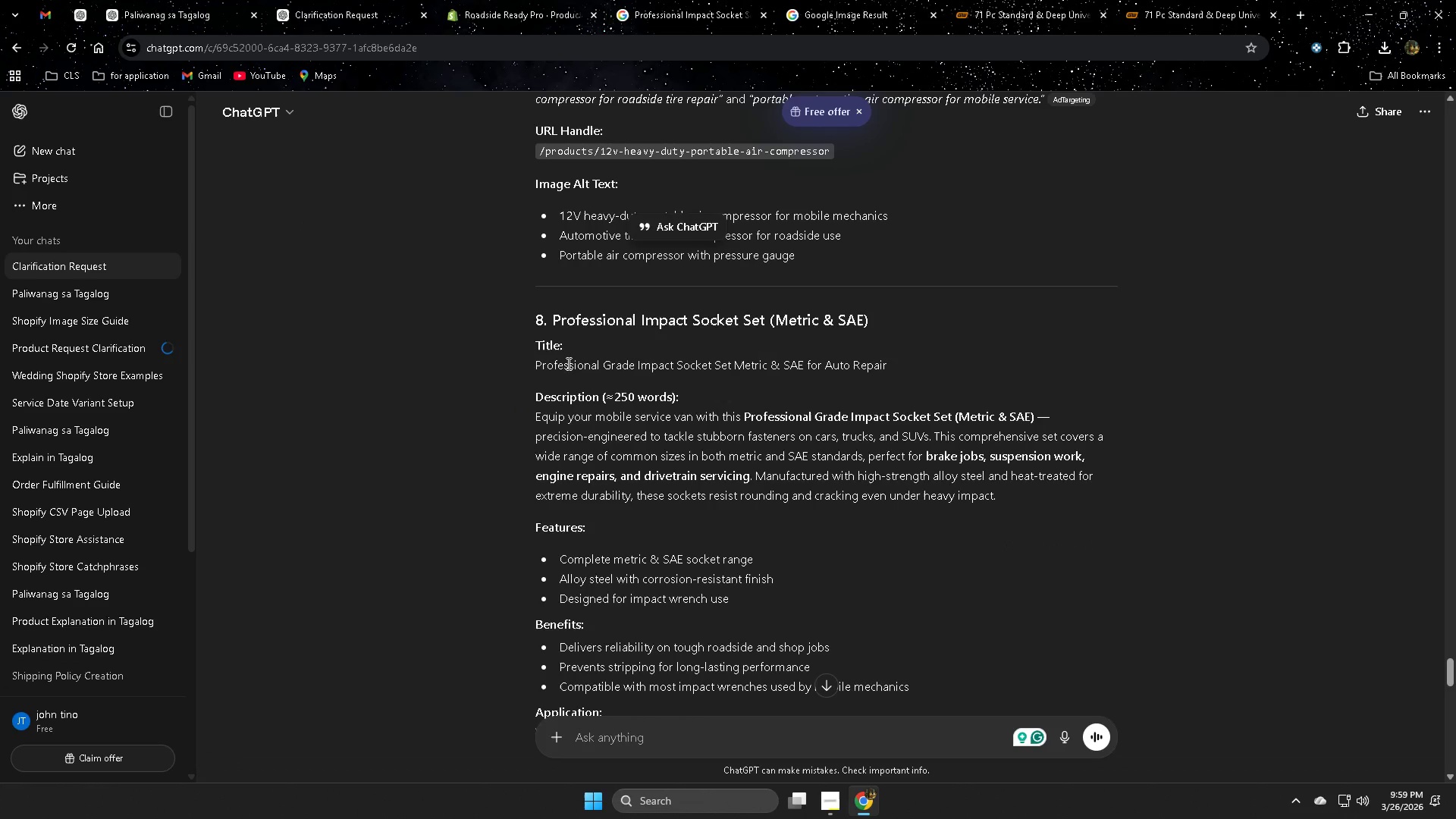 
left_click_drag(start_coordinate=[567, 363], to_coordinate=[892, 367])
 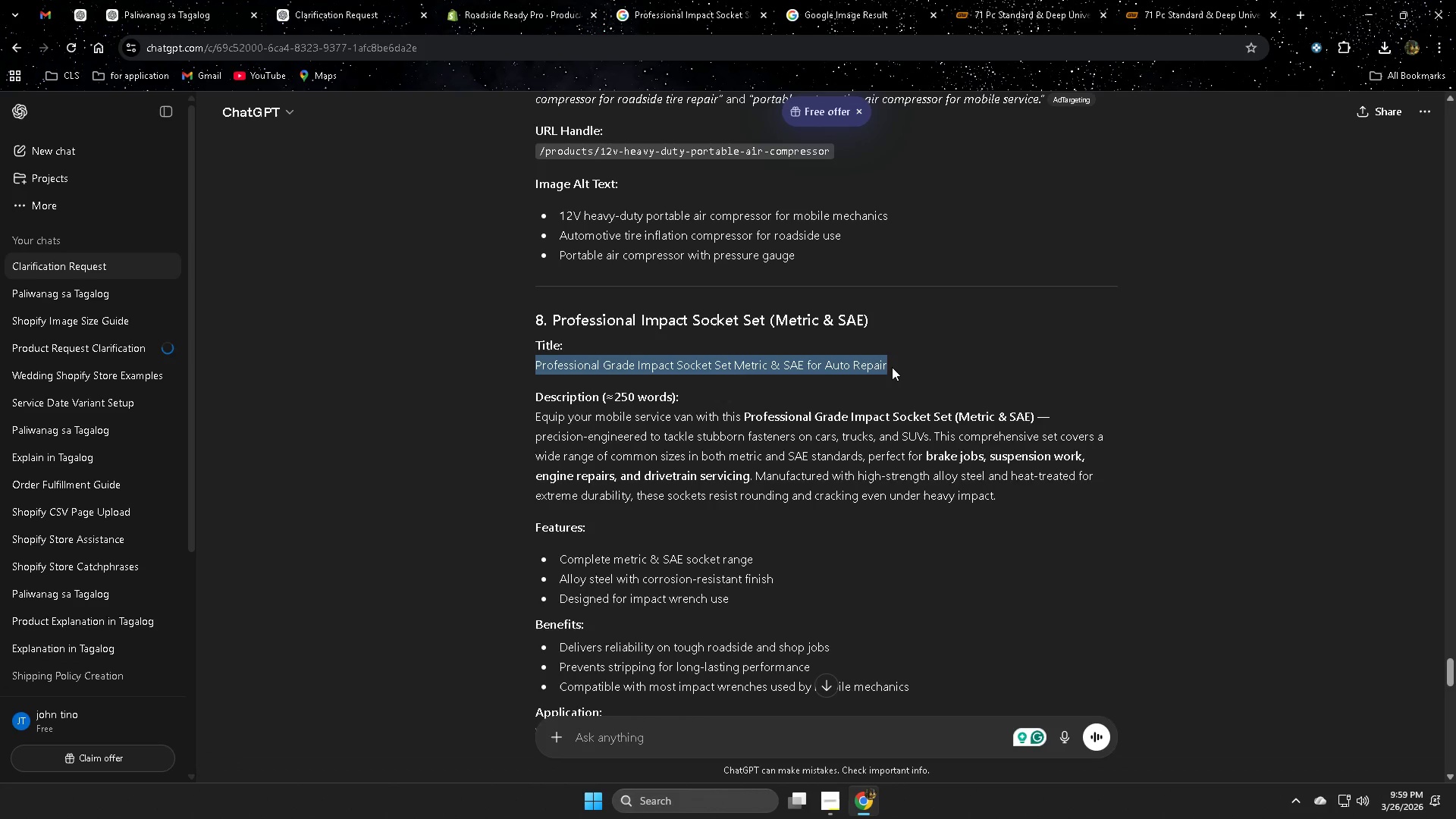 
key(Control+ControlLeft)
 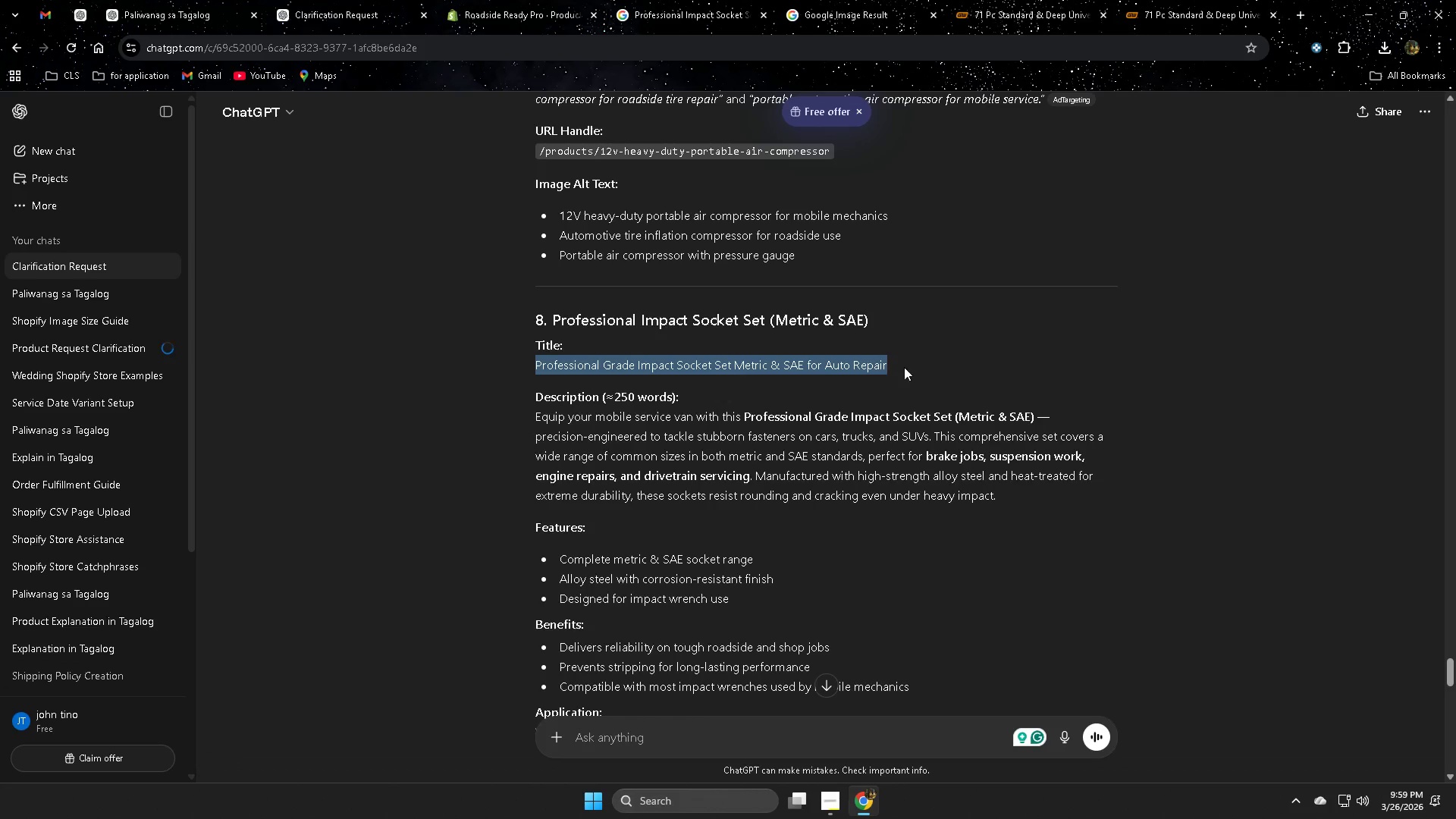 
key(Control+C)
 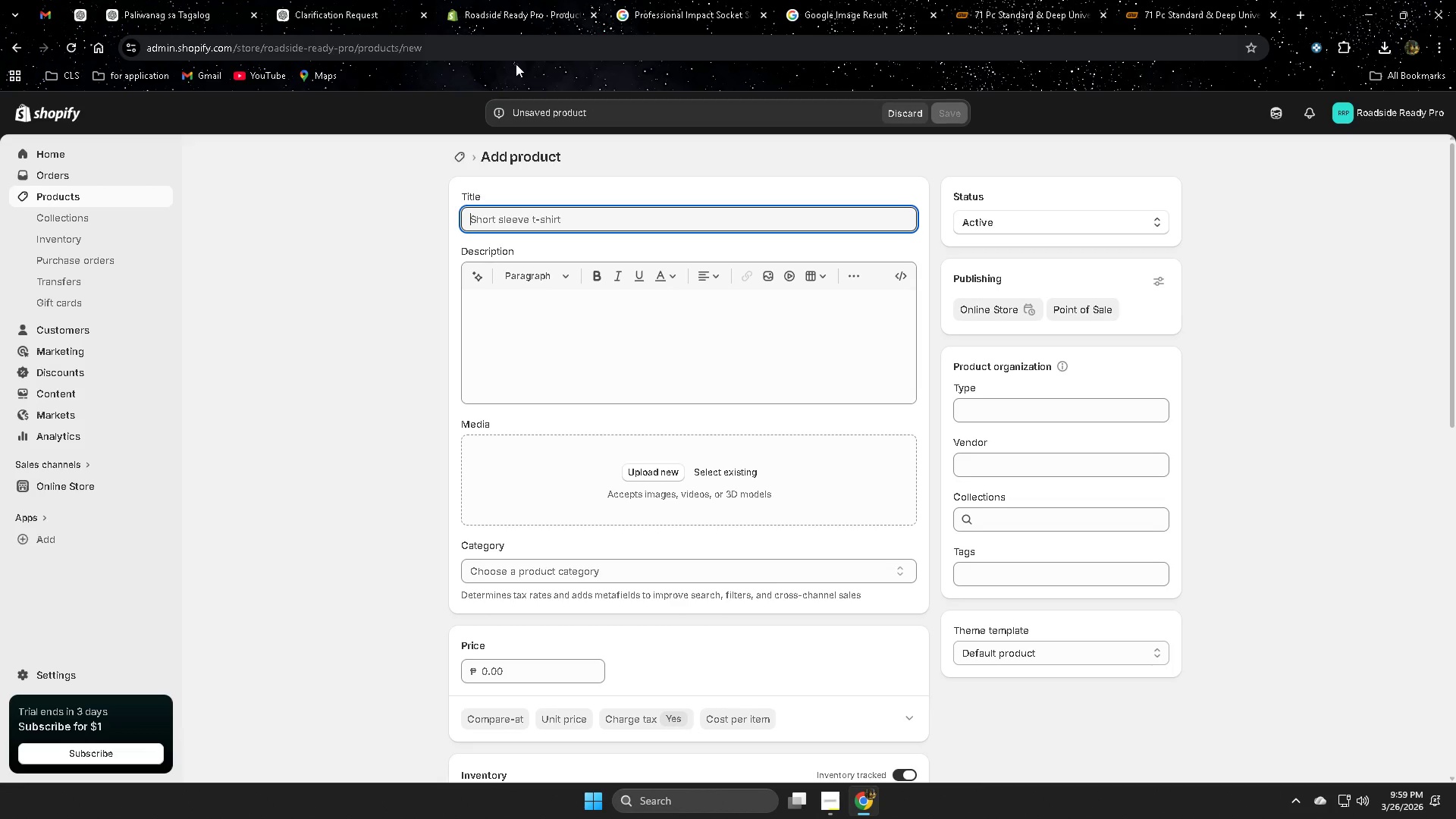 
left_click([617, 219])
 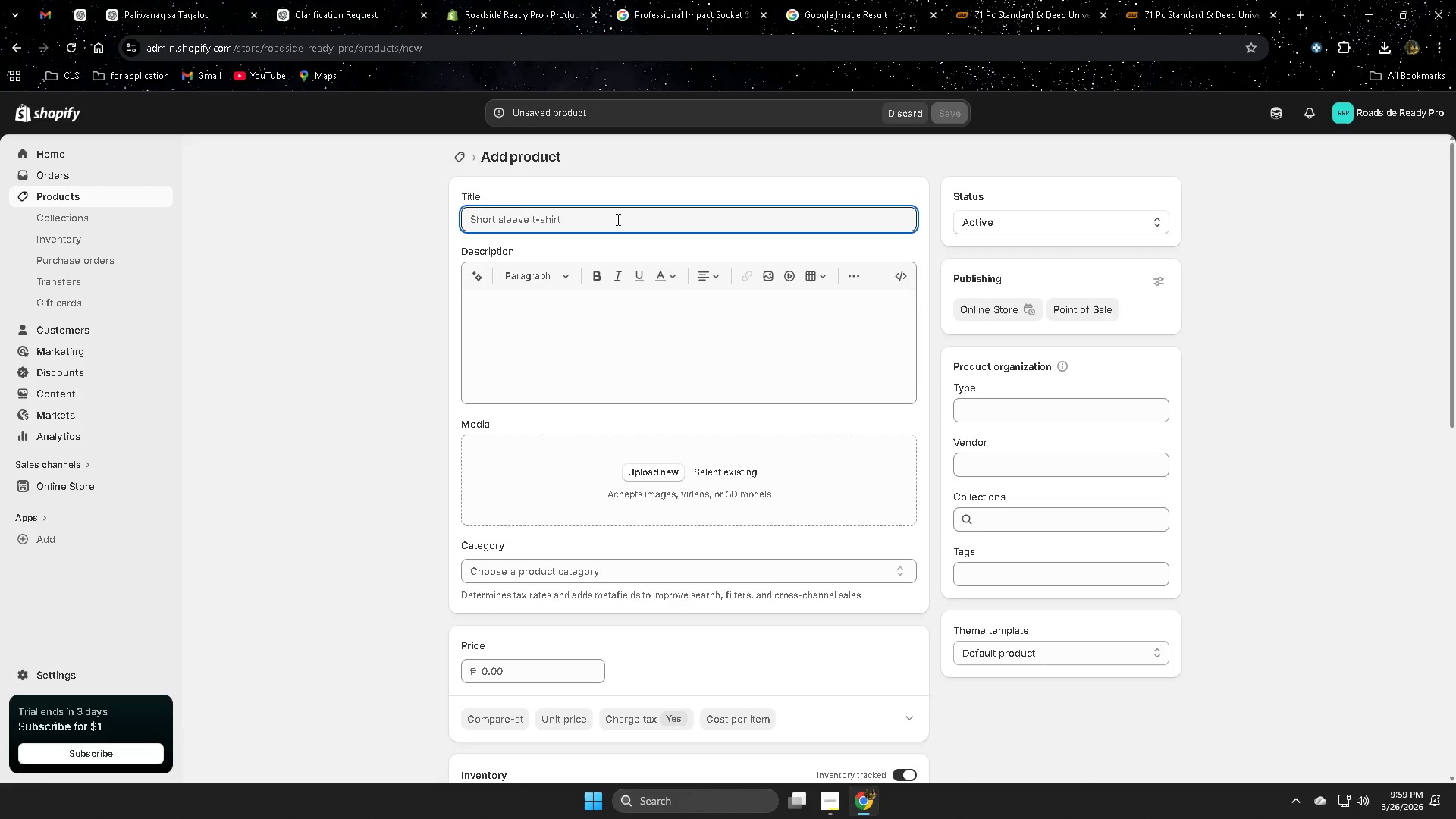 
key(Control+ControlLeft)
 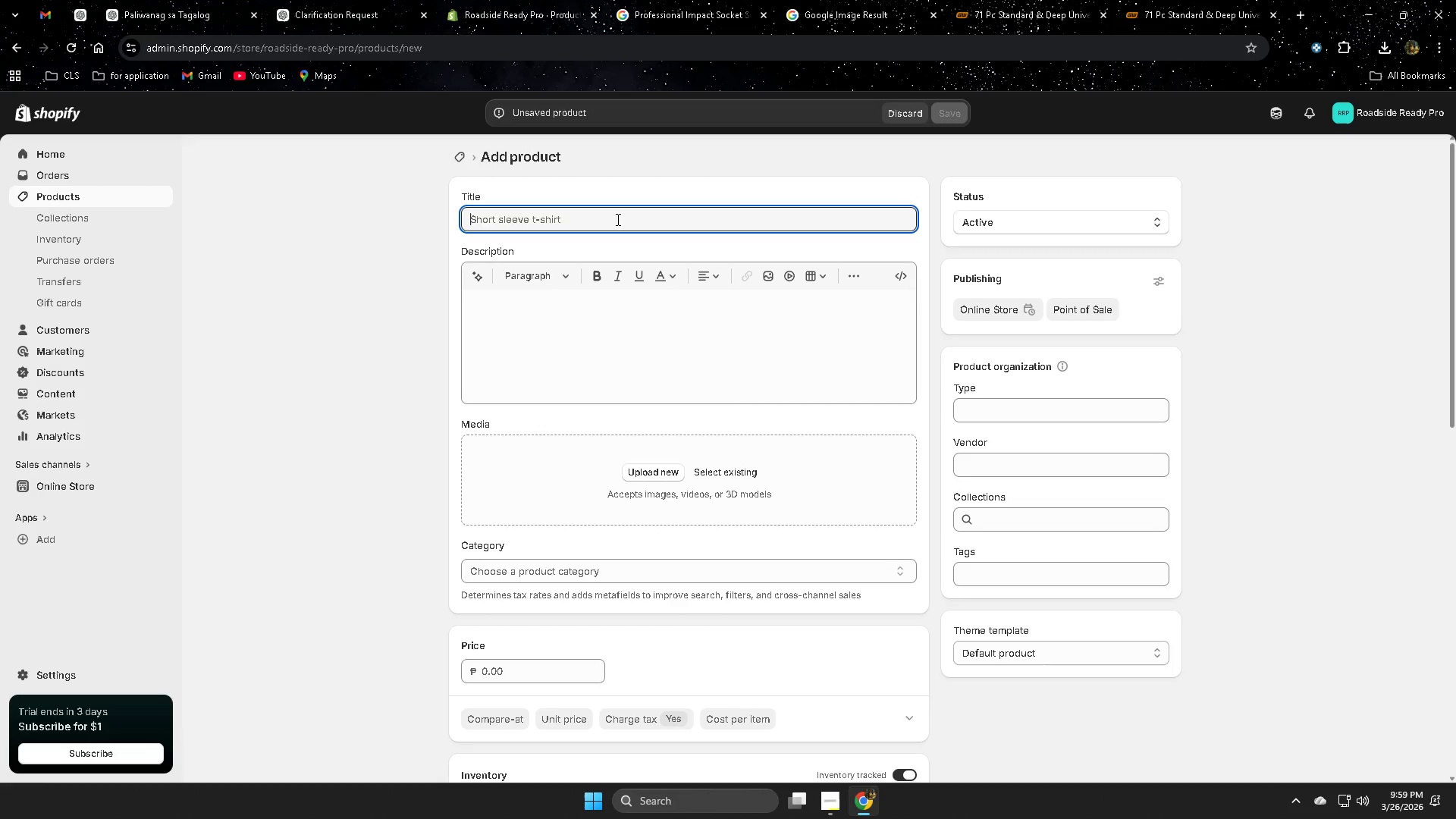 
key(Control+V)
 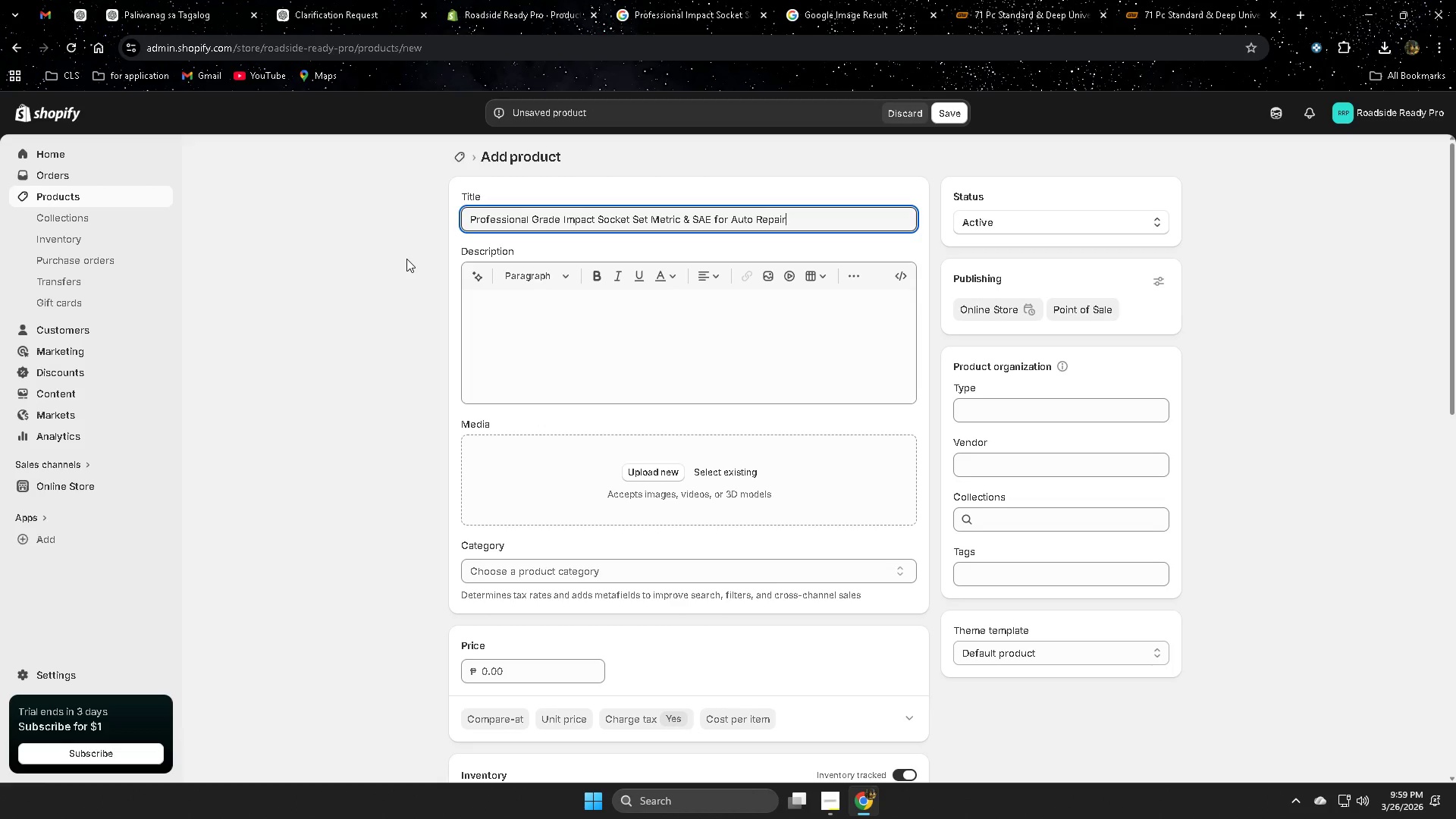 
left_click([406, 259])
 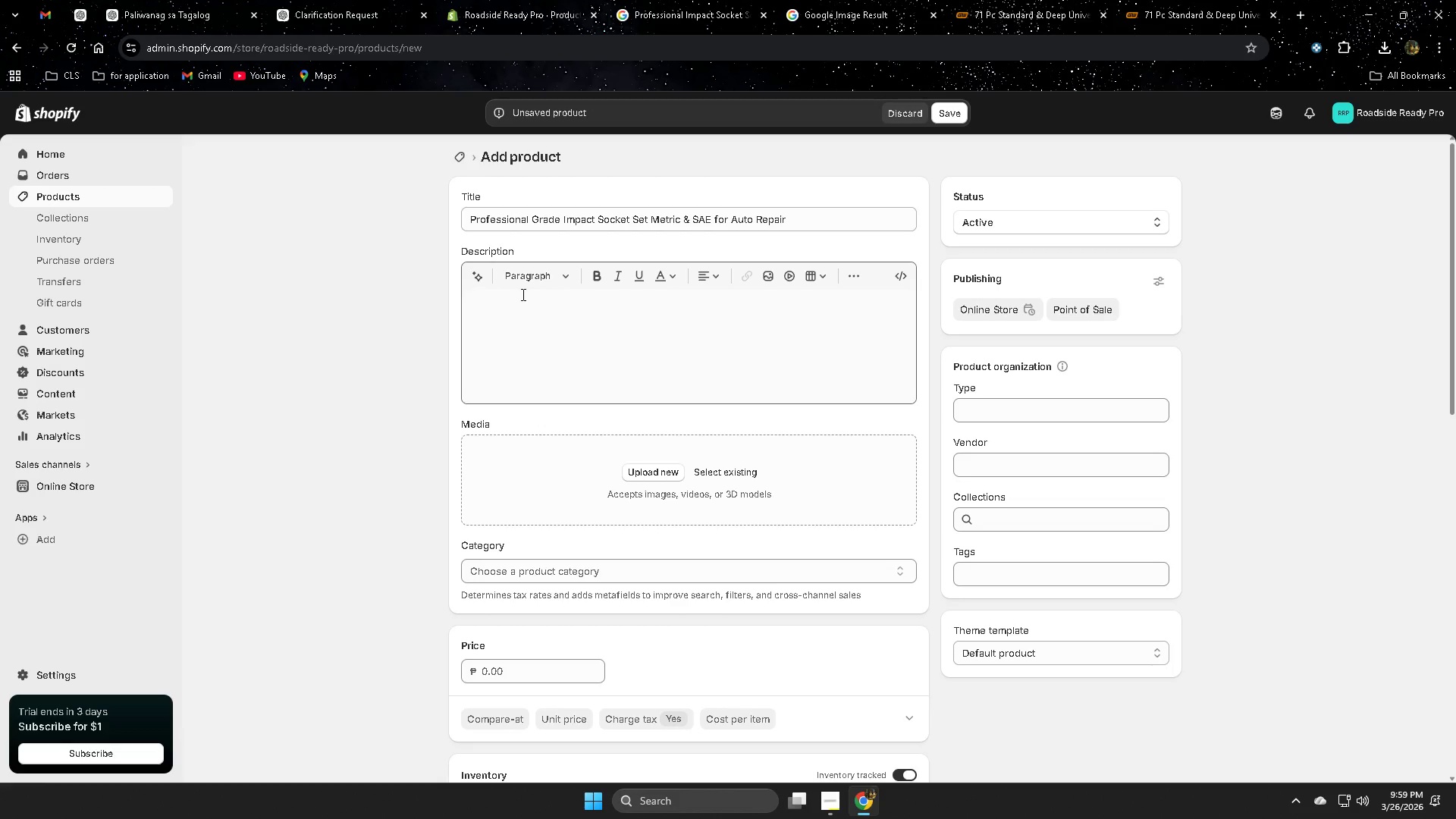 
left_click([522, 294])
 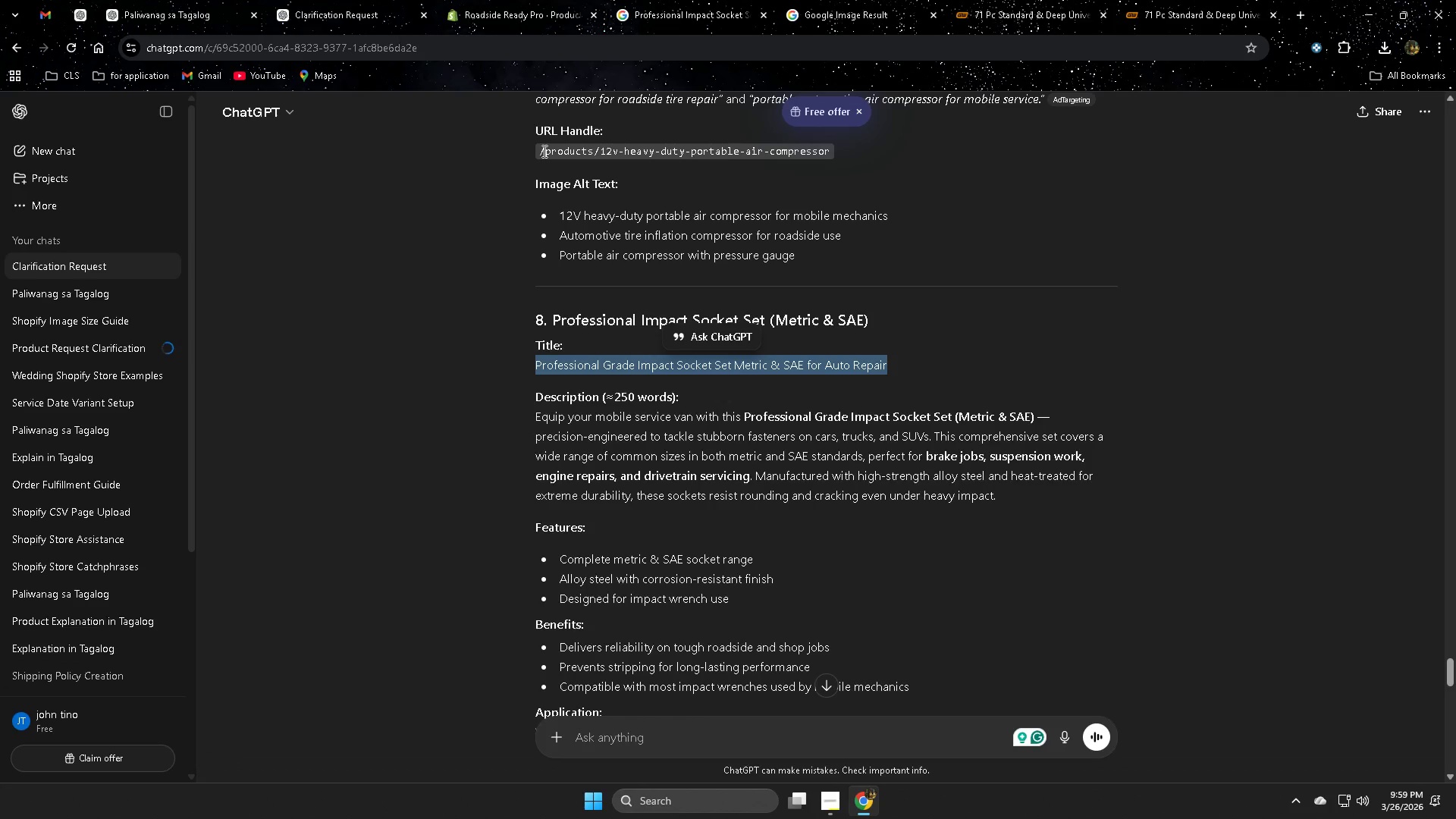 
scroll: coordinate [1451, 500], scroll_direction: down, amount: 1.0
 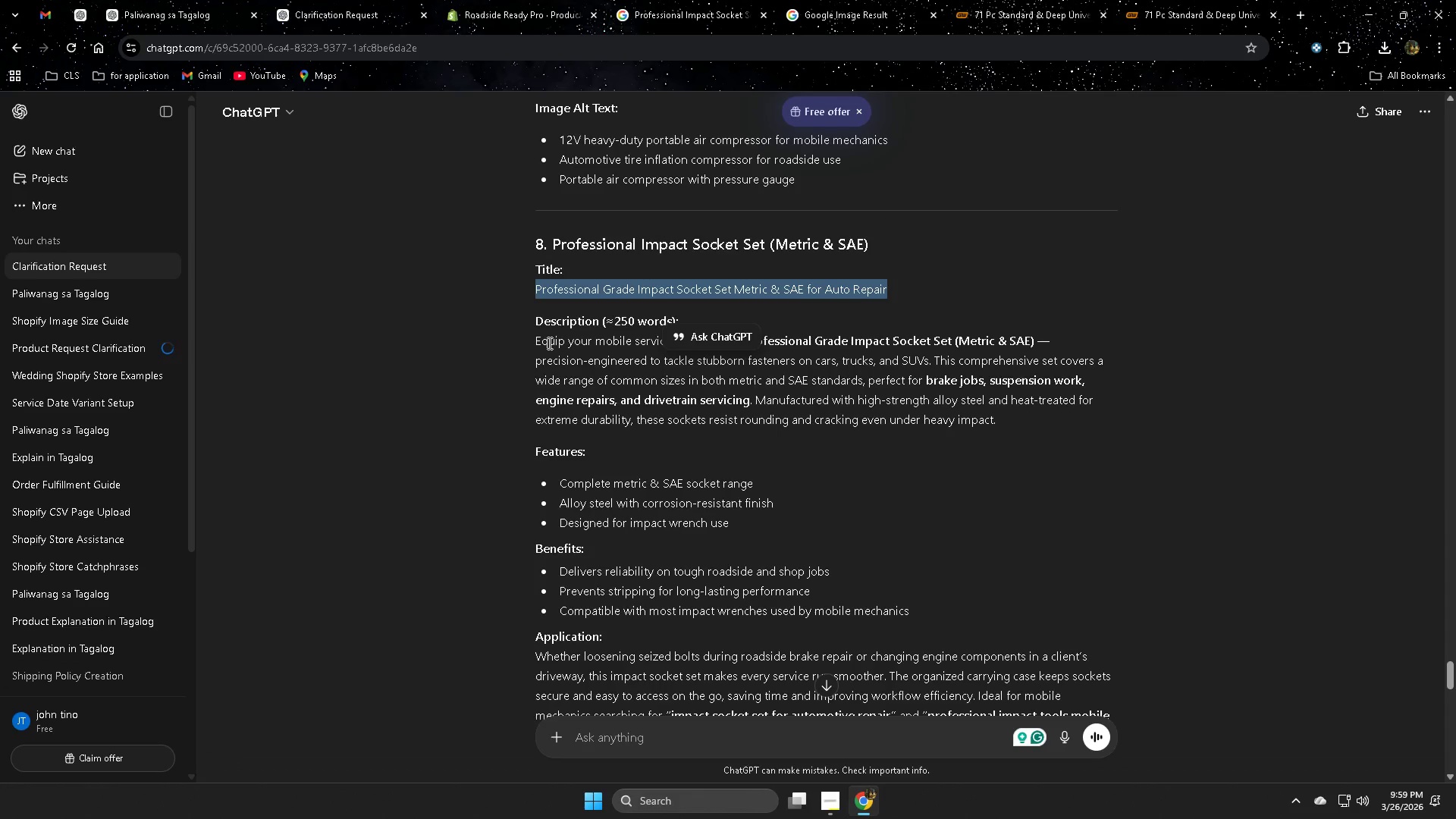 
left_click([539, 341])
 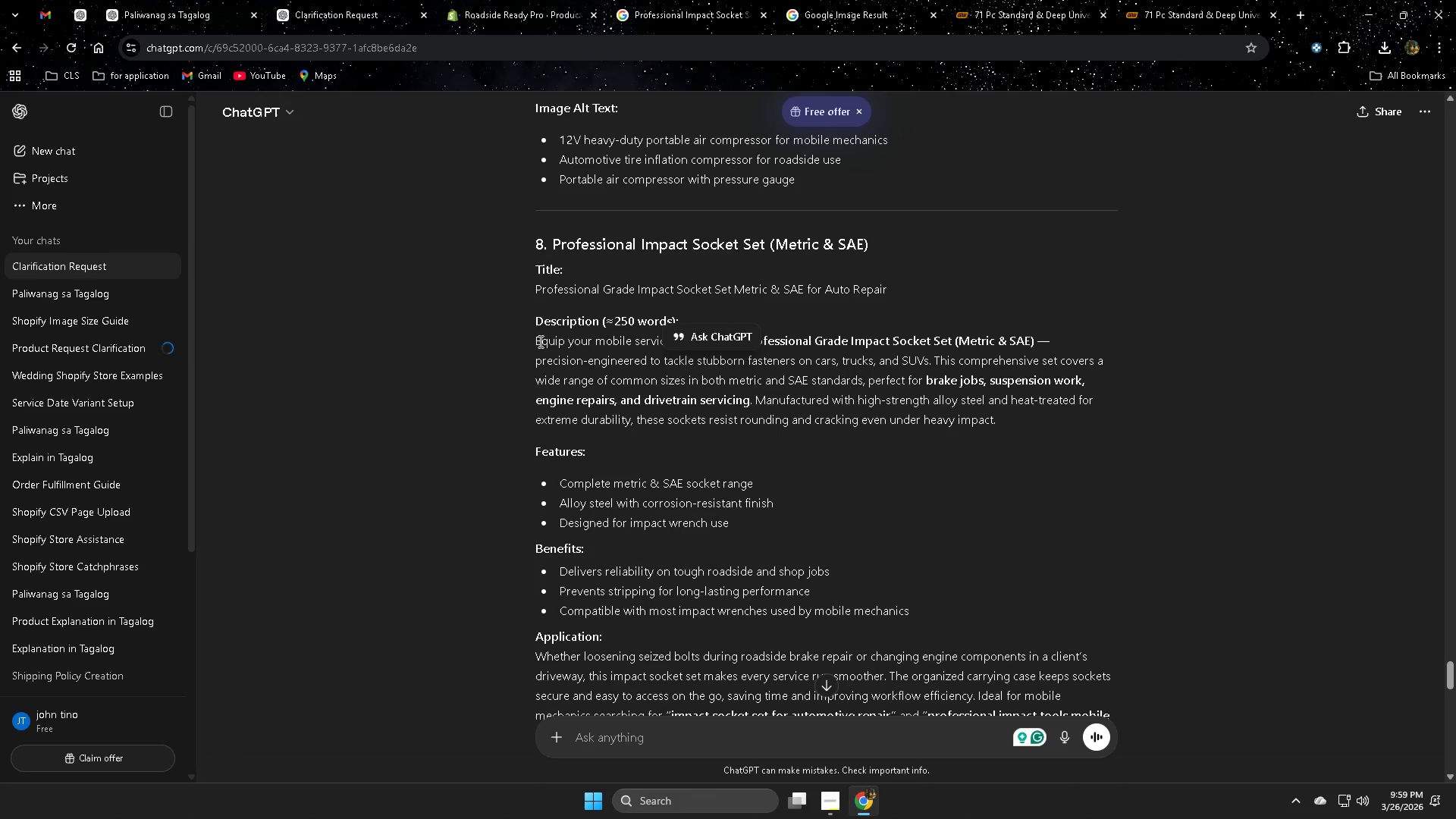 
left_click_drag(start_coordinate=[539, 341], to_coordinate=[841, 649])
 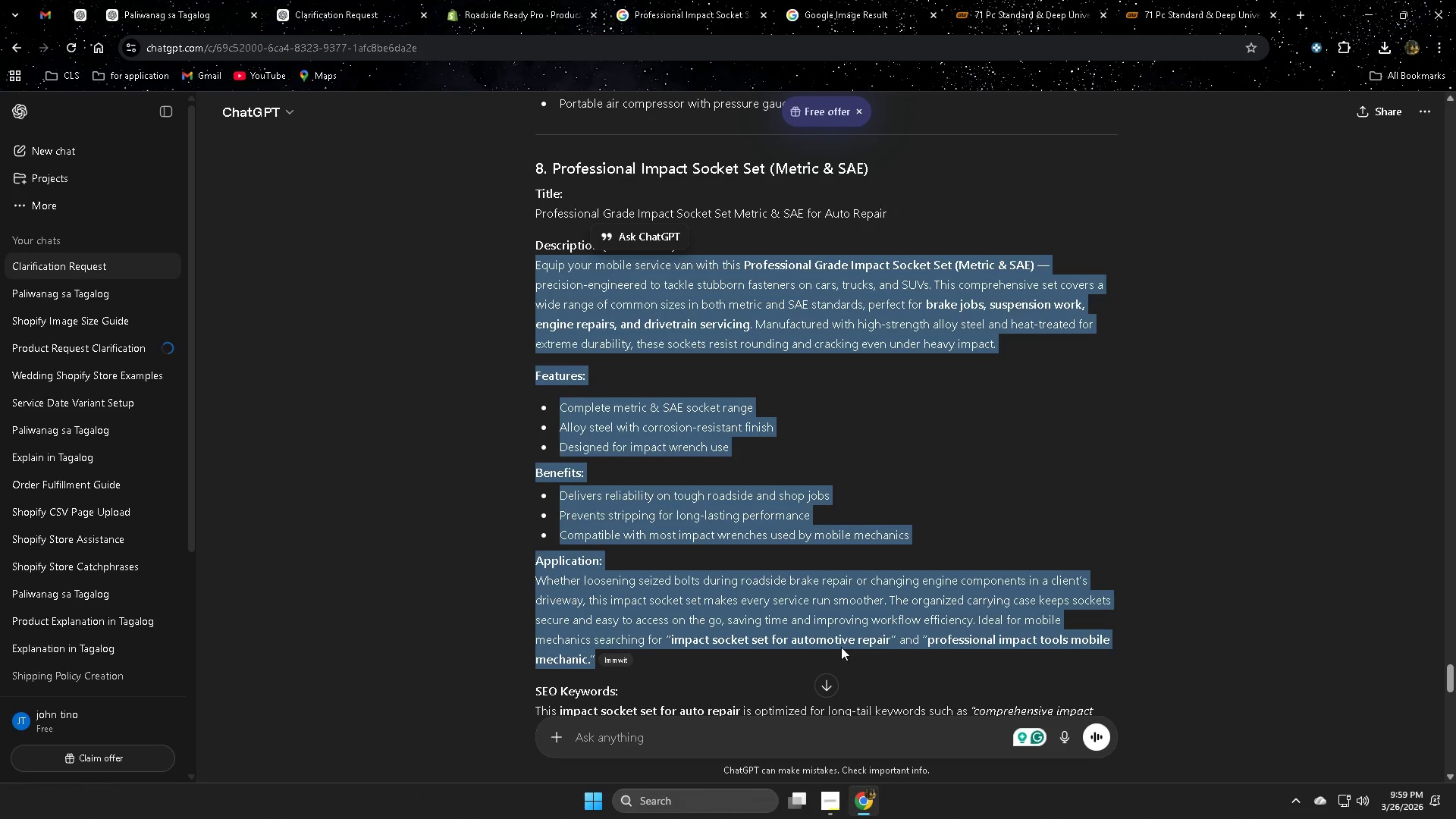 
scroll: coordinate [866, 528], scroll_direction: down, amount: 1.0
 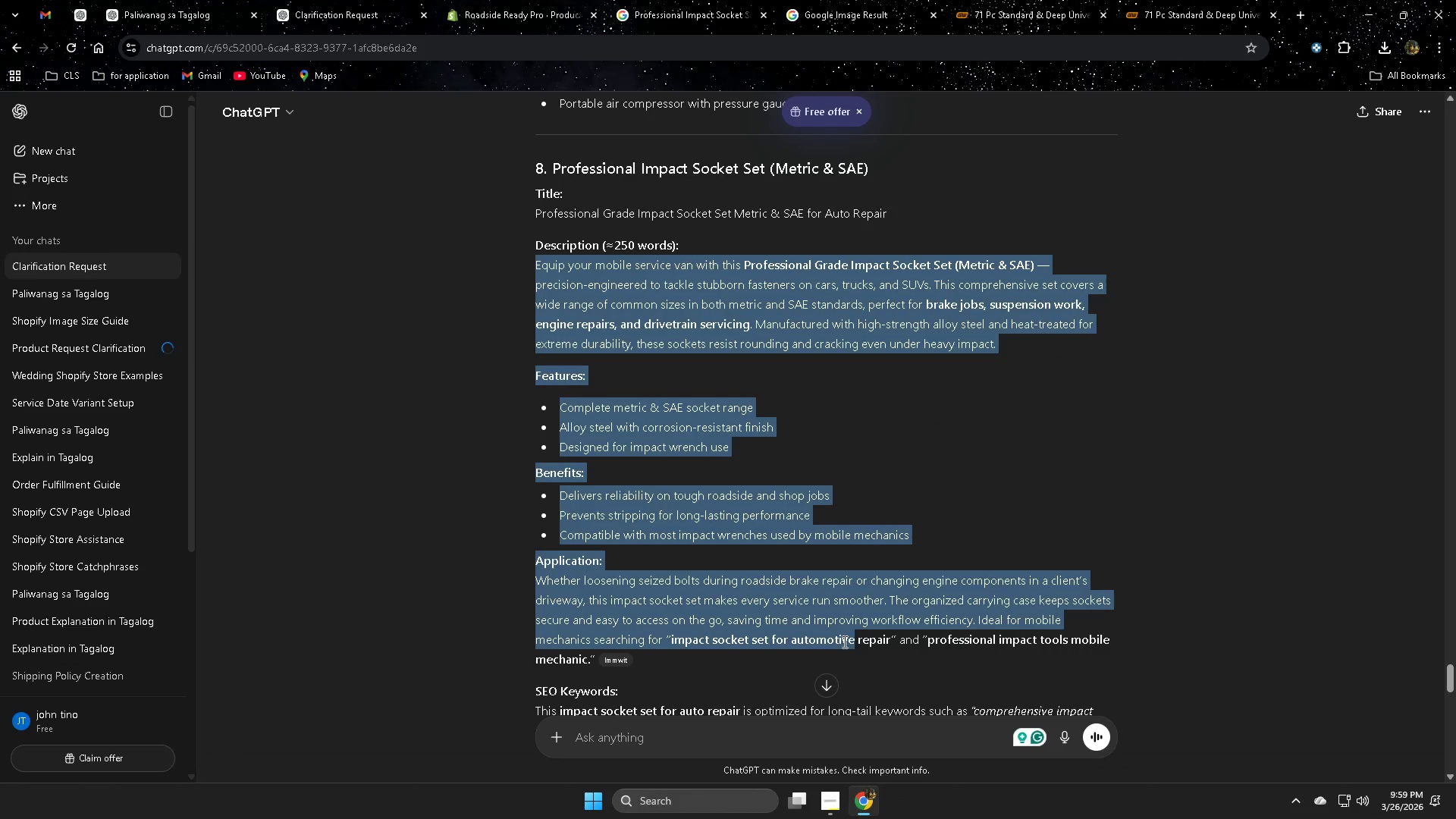 
key(Control+C)
 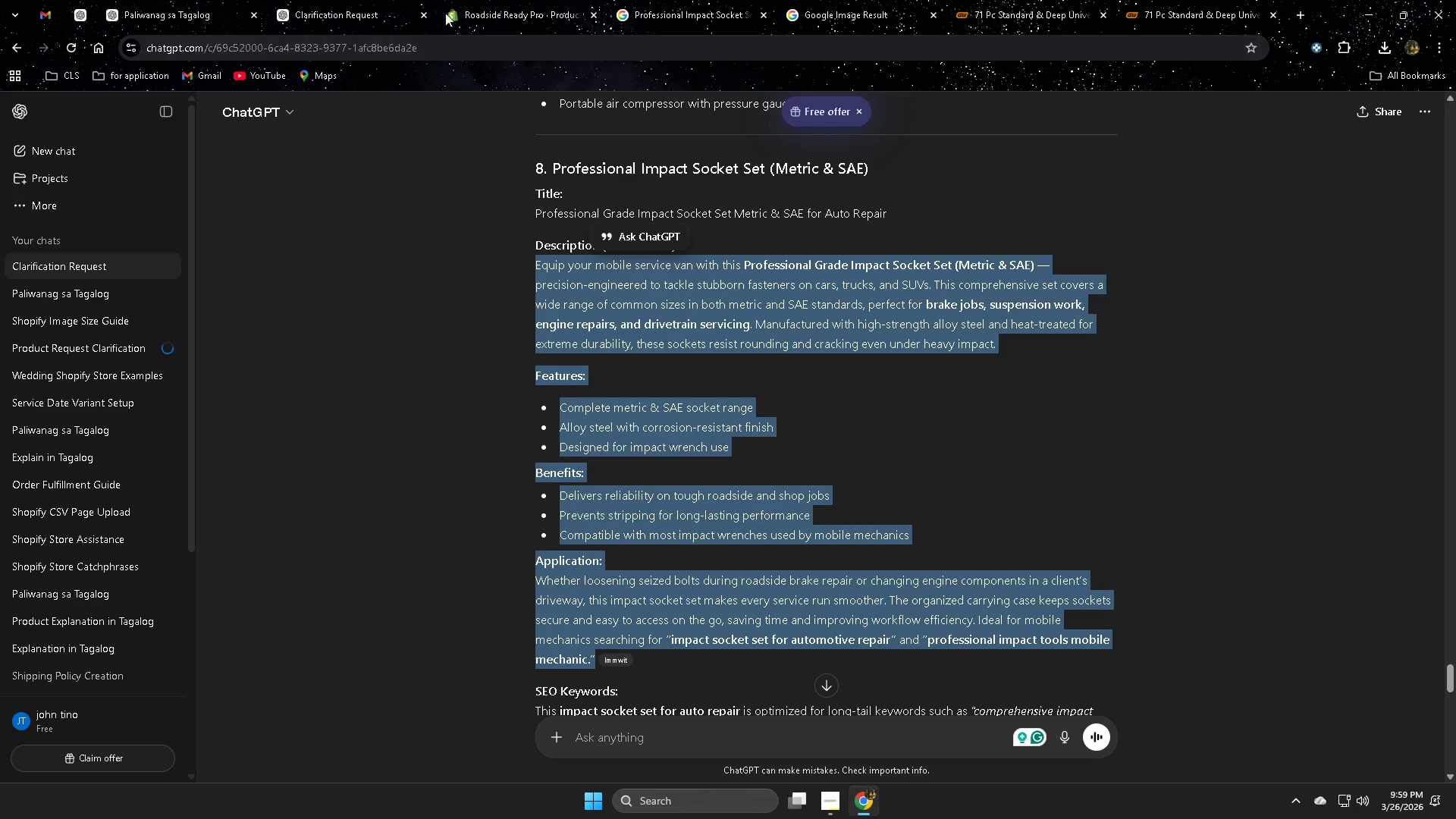 
left_click([518, 0])
 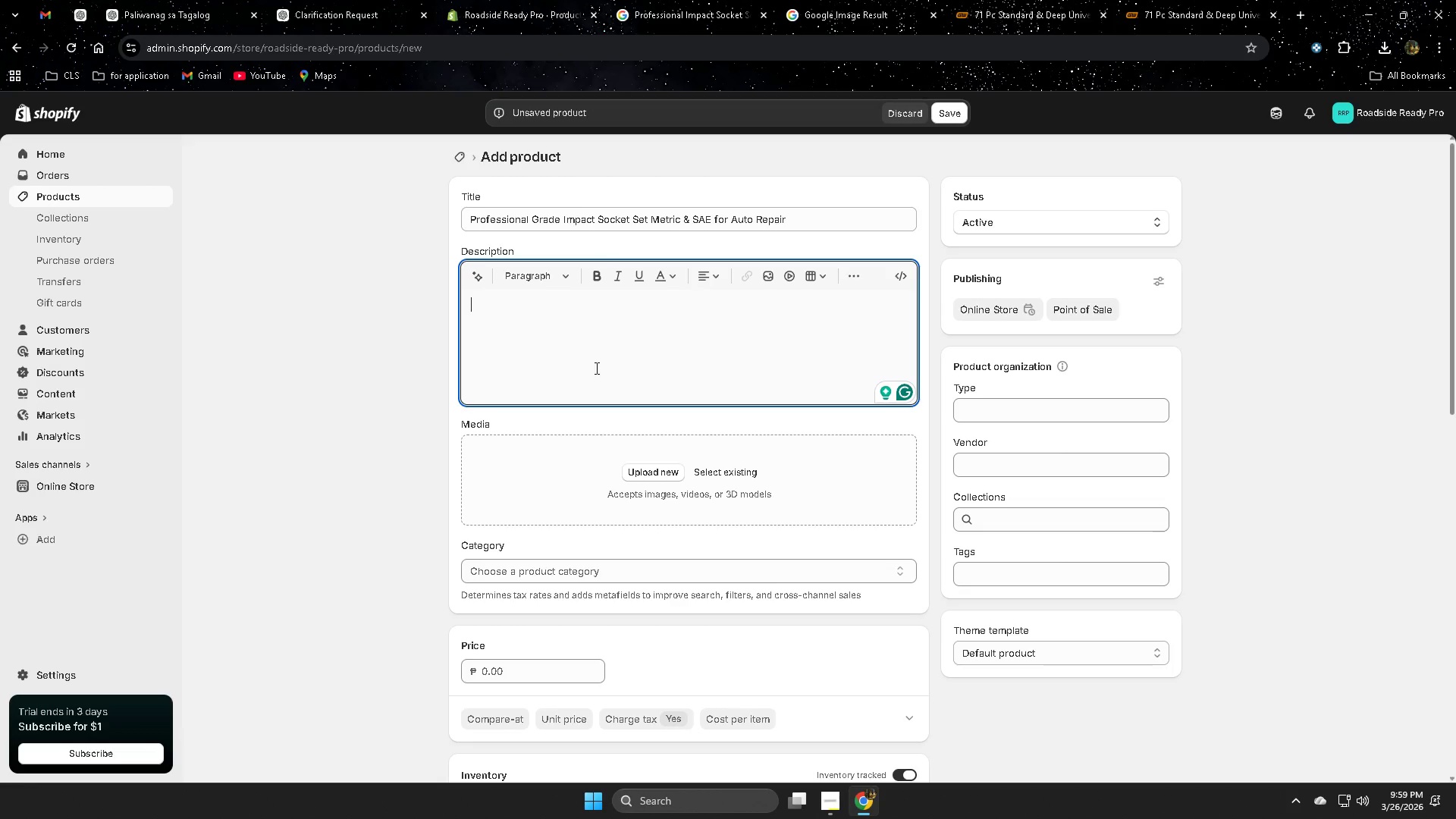 
left_click([595, 329])
 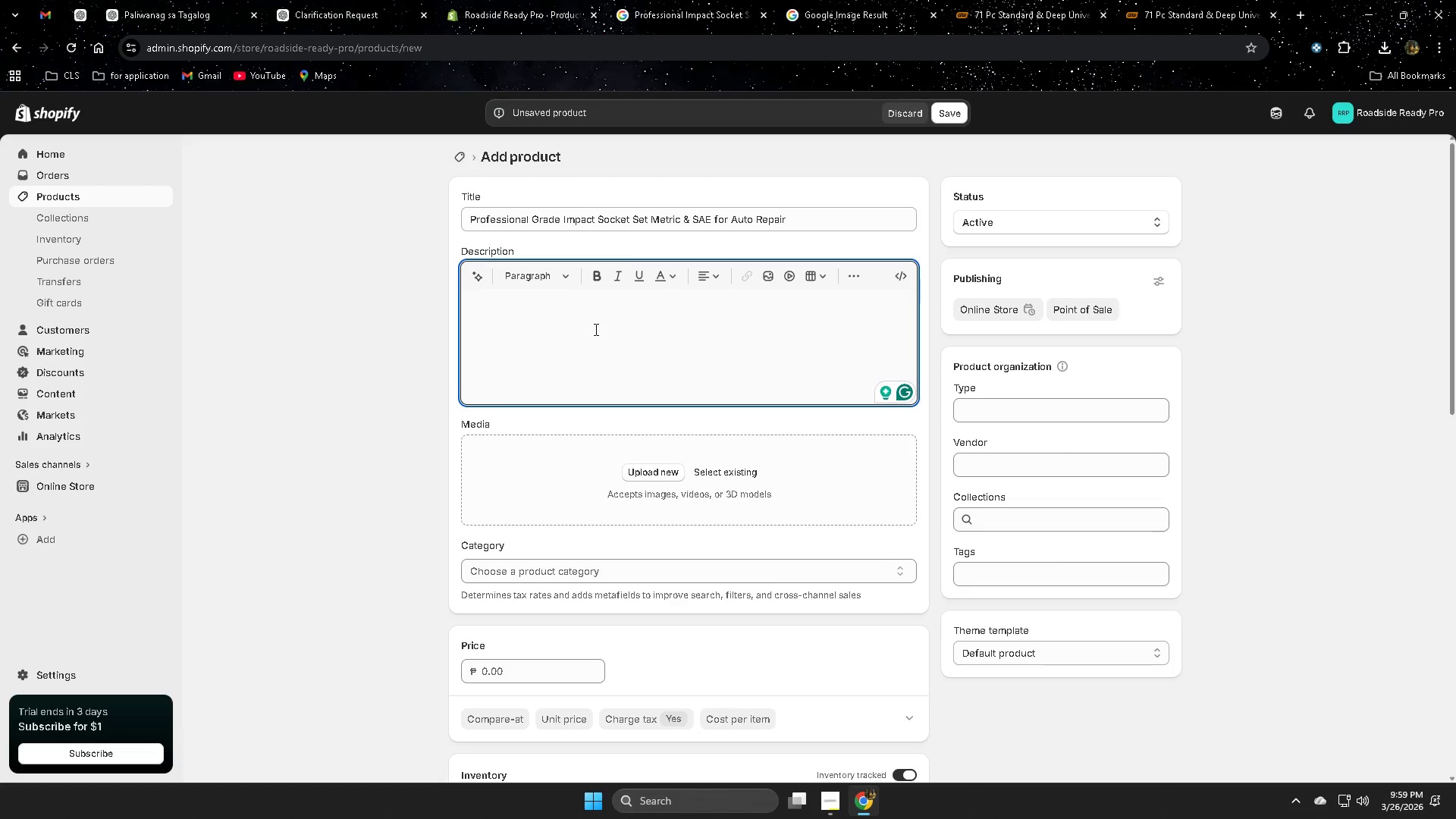 
key(Control+V)
 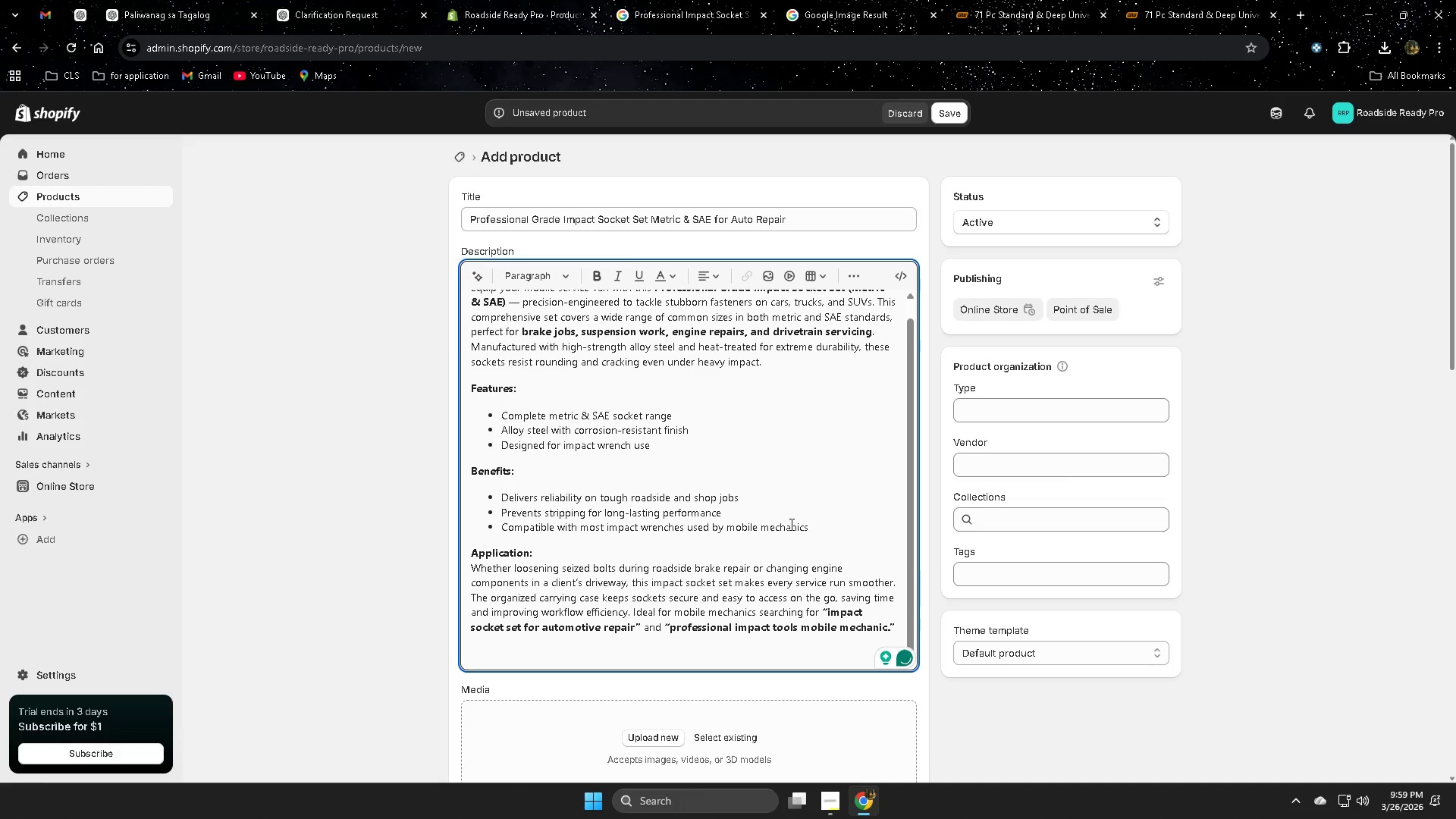 
scroll: coordinate [790, 523], scroll_direction: up, amount: 1.0
 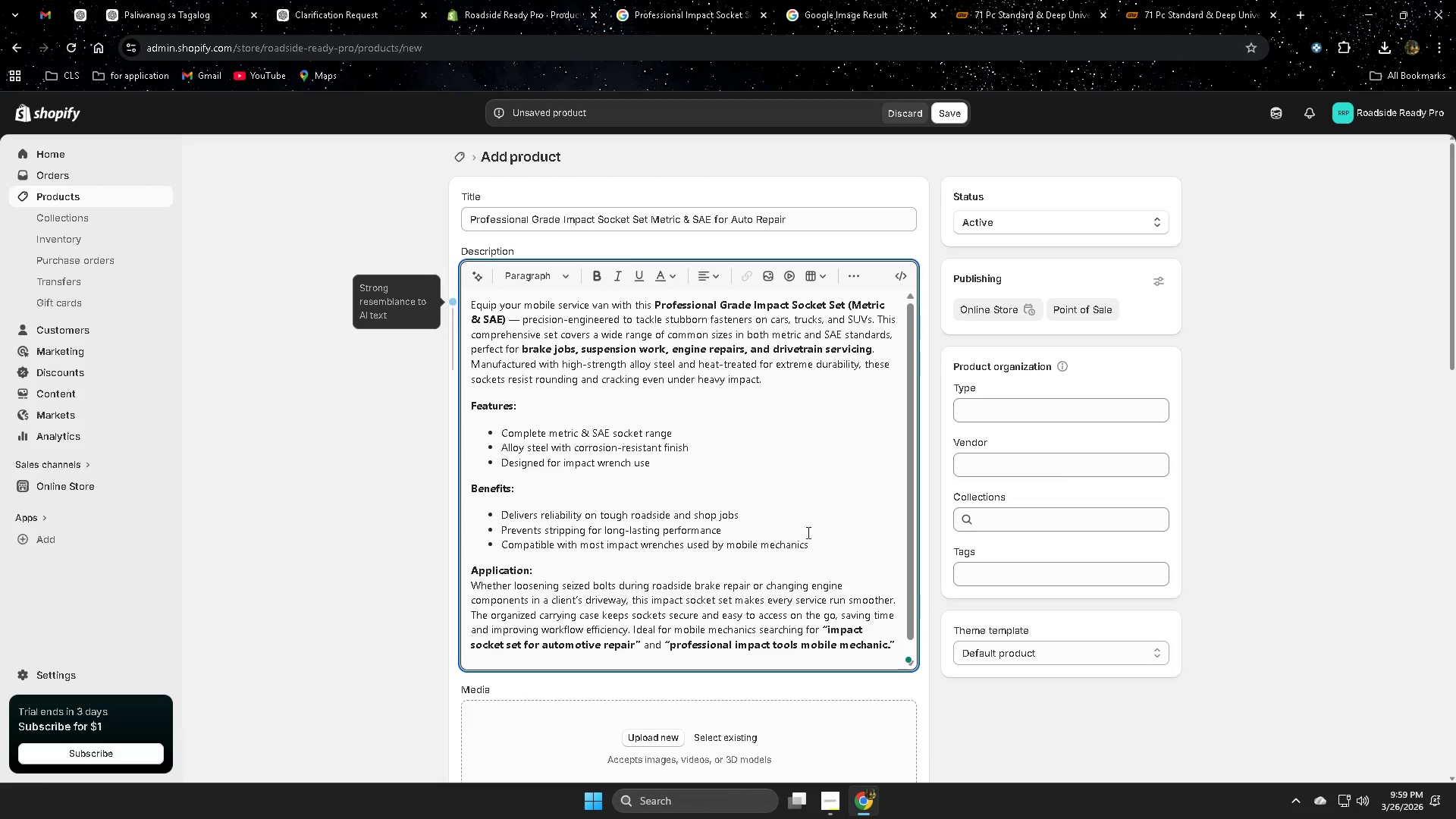 
scroll: coordinate [808, 532], scroll_direction: down, amount: 2.0
 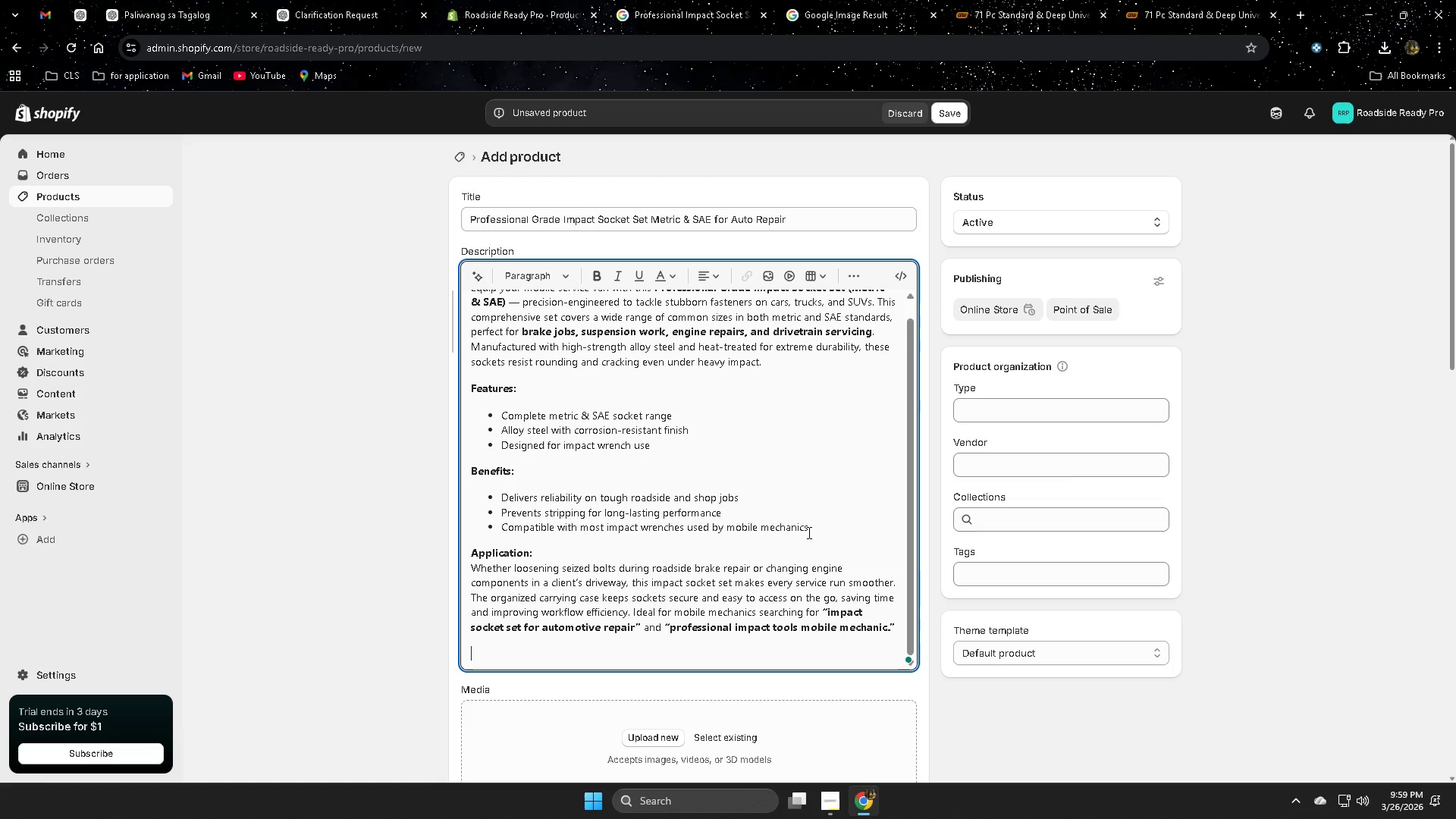 
scroll: coordinate [808, 532], scroll_direction: up, amount: 1.0
 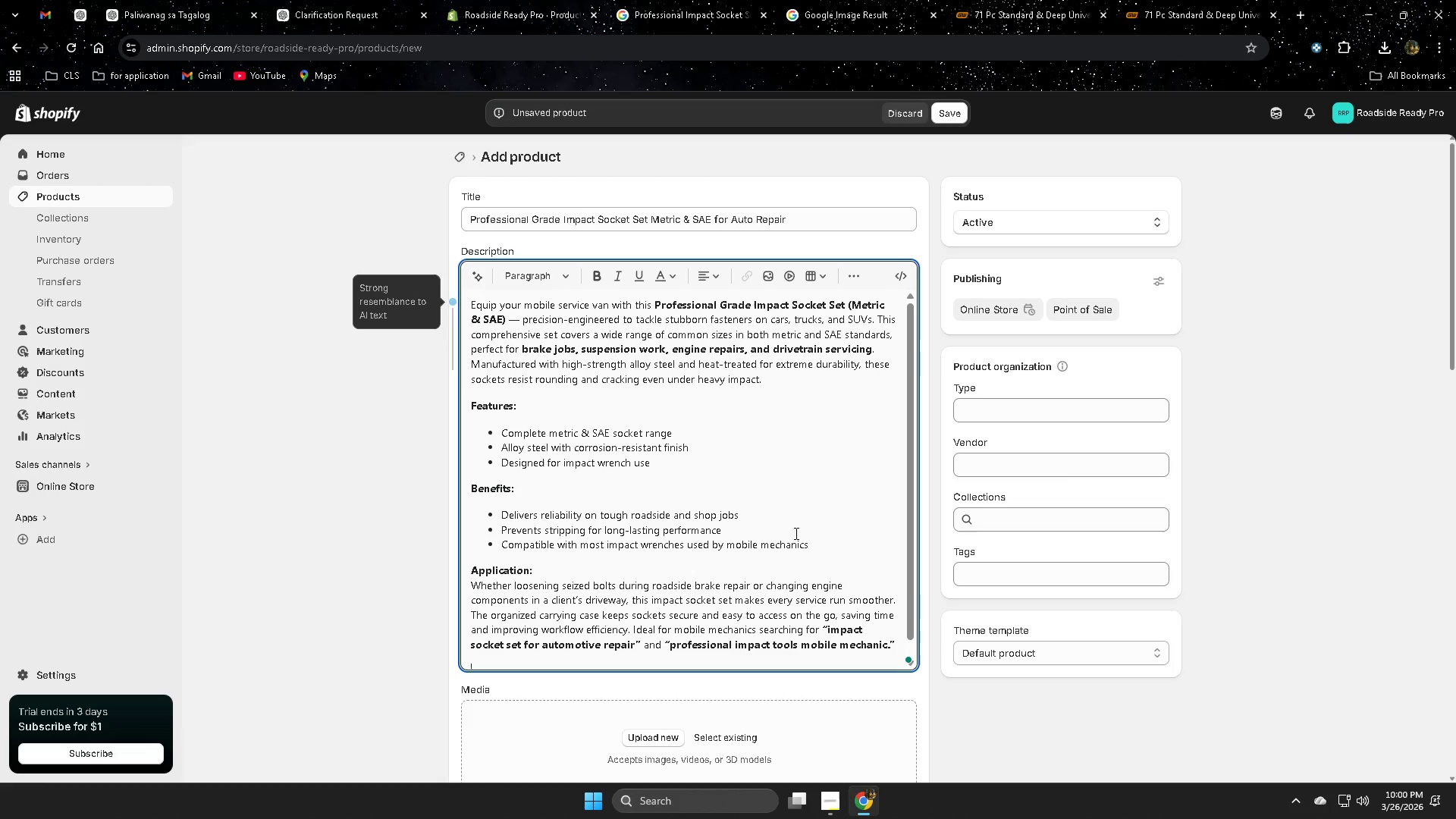 
wait(24.22)
 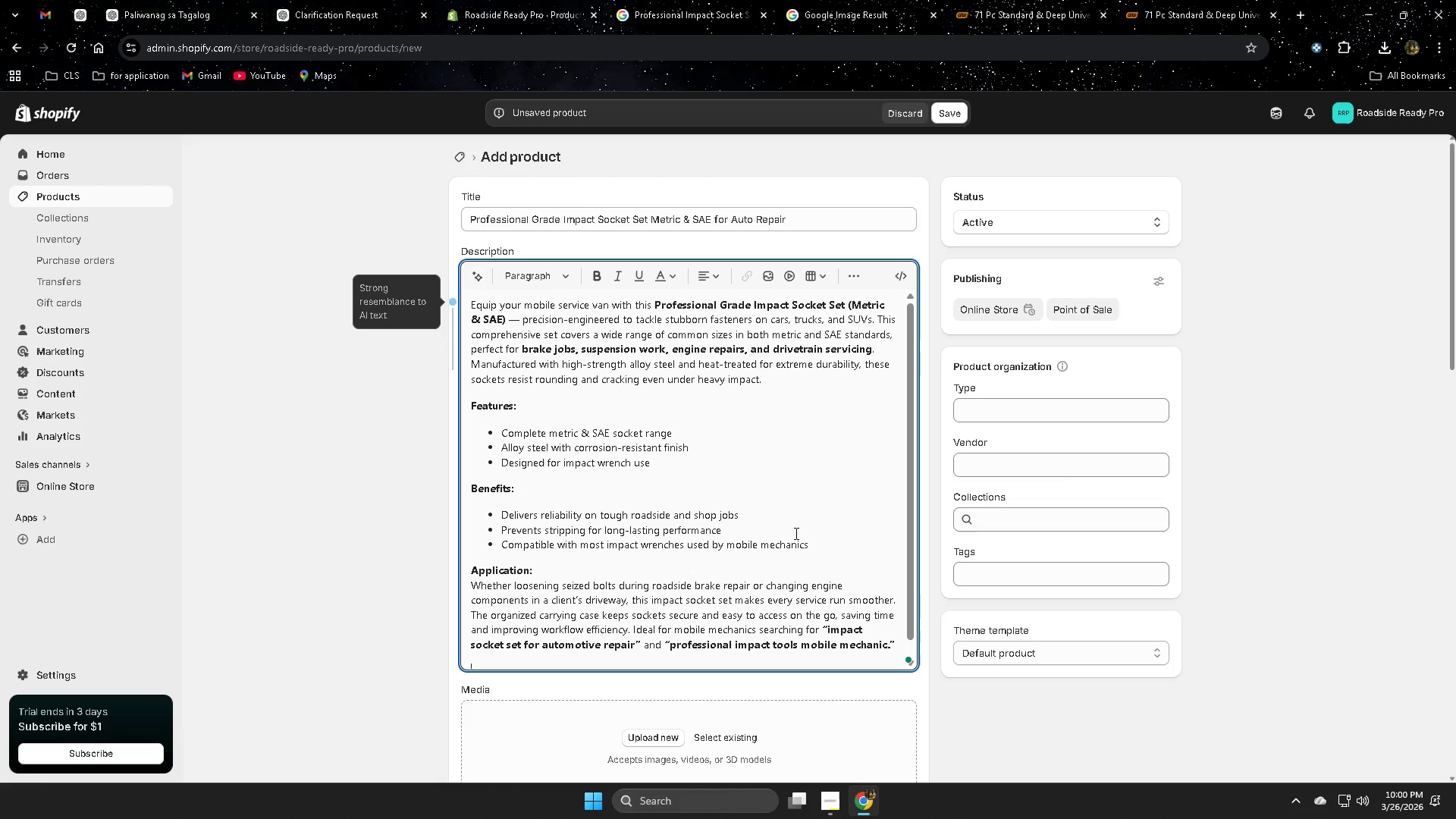 
scroll: coordinate [766, 551], scroll_direction: up, amount: 1.0
 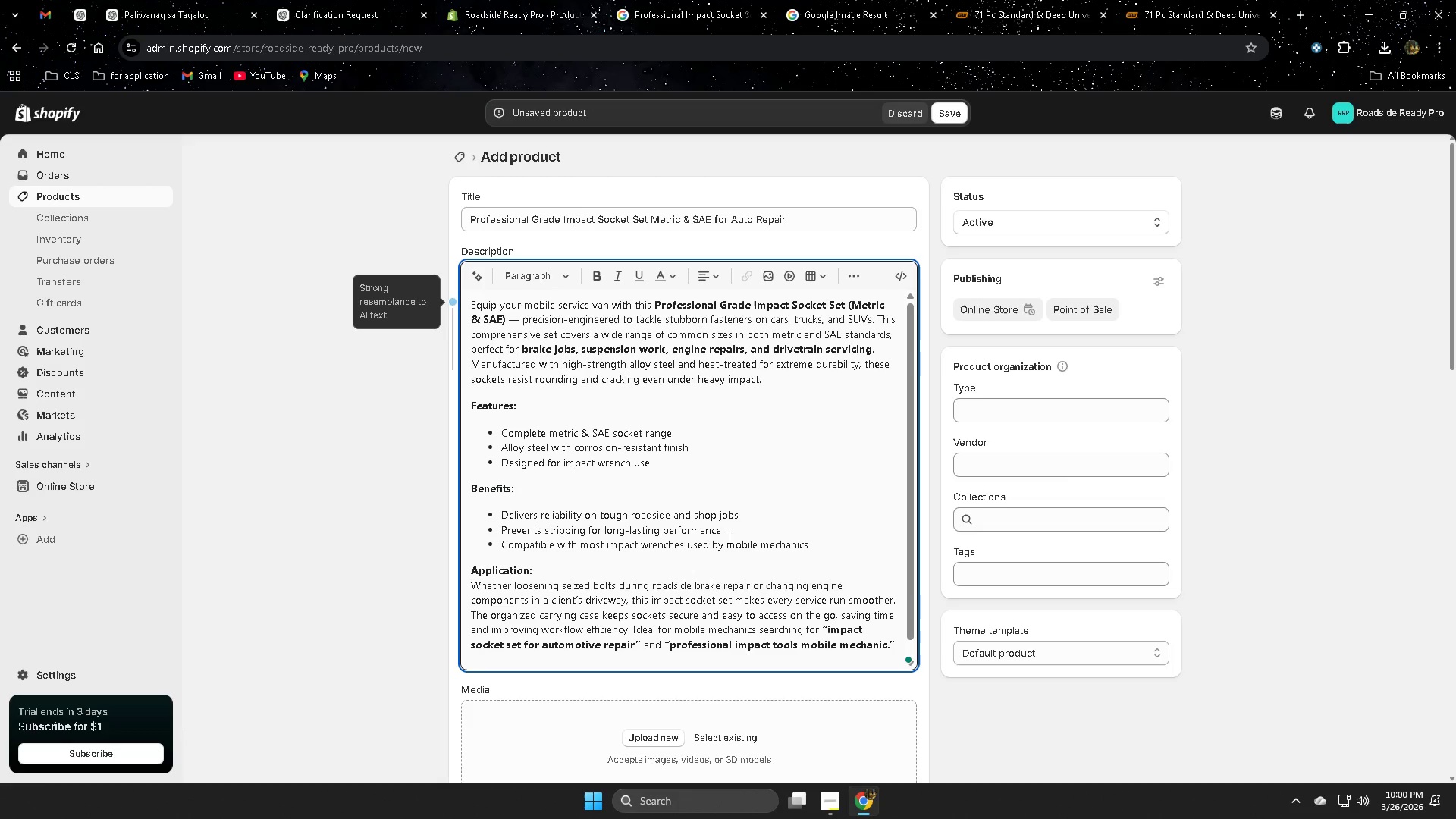 
left_click_drag(start_coordinate=[723, 528], to_coordinate=[731, 529])
 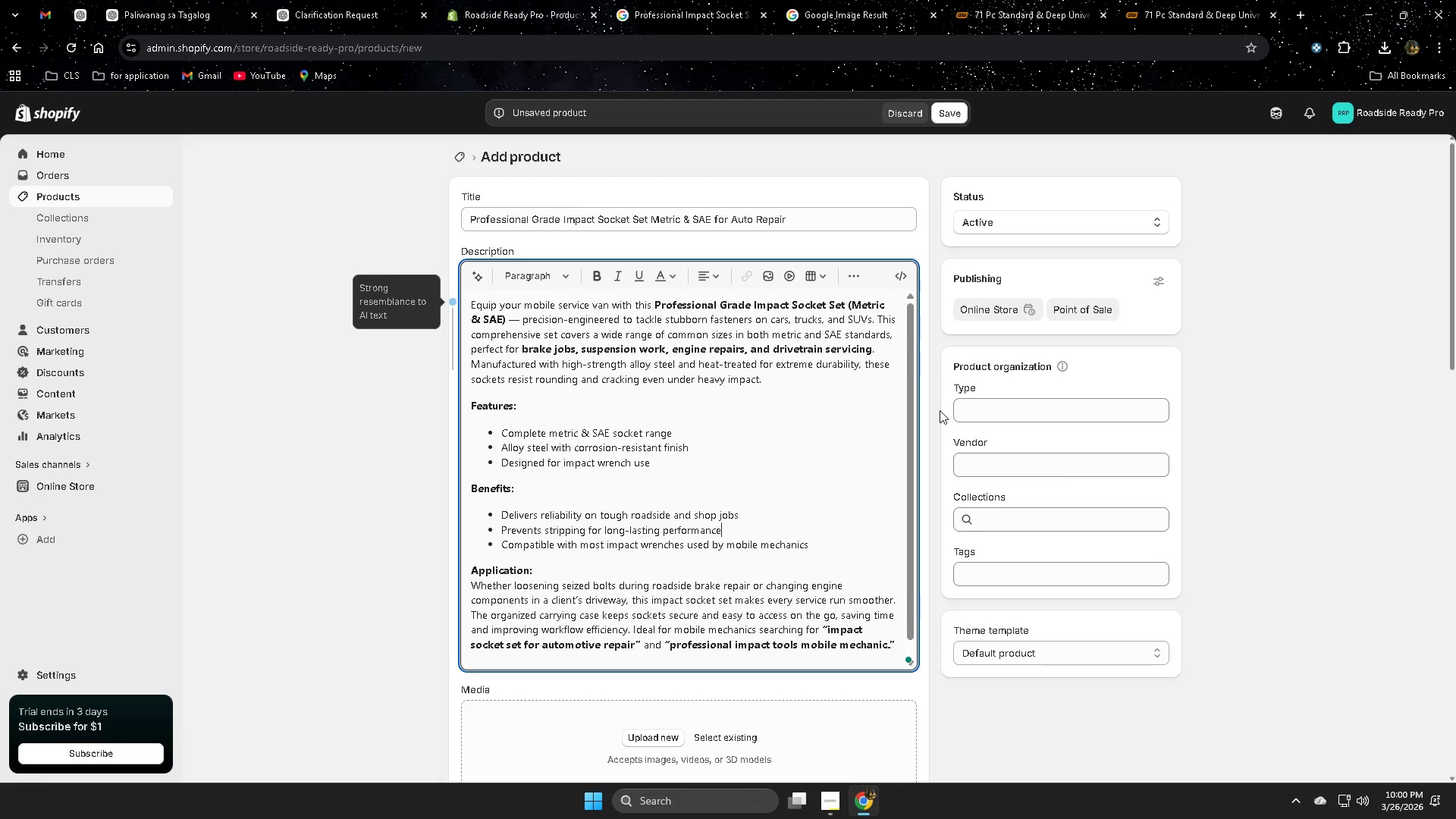 
key(ArrowUp)
 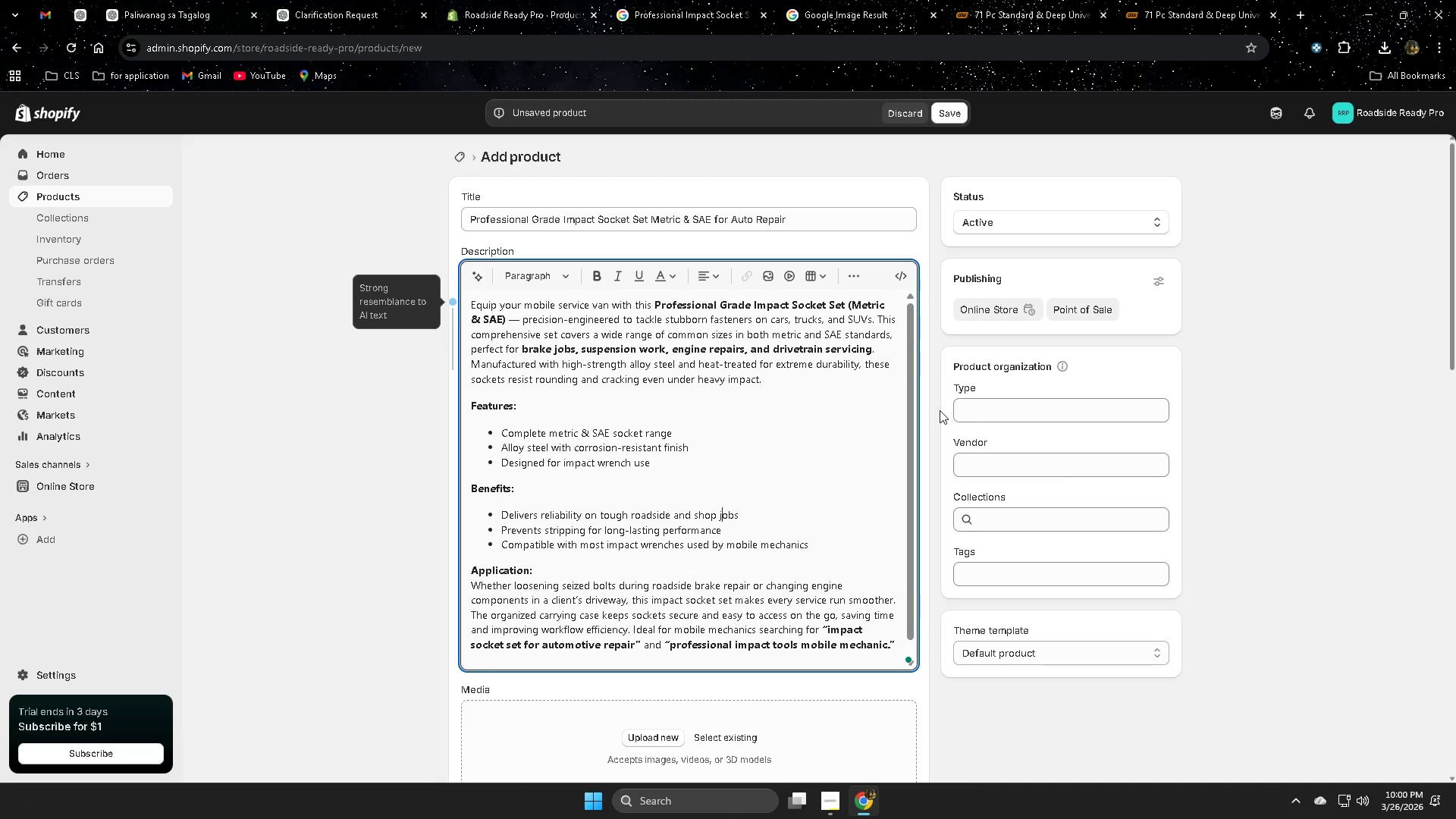 
hold_key(key=ArrowUp, duration=0.31)
 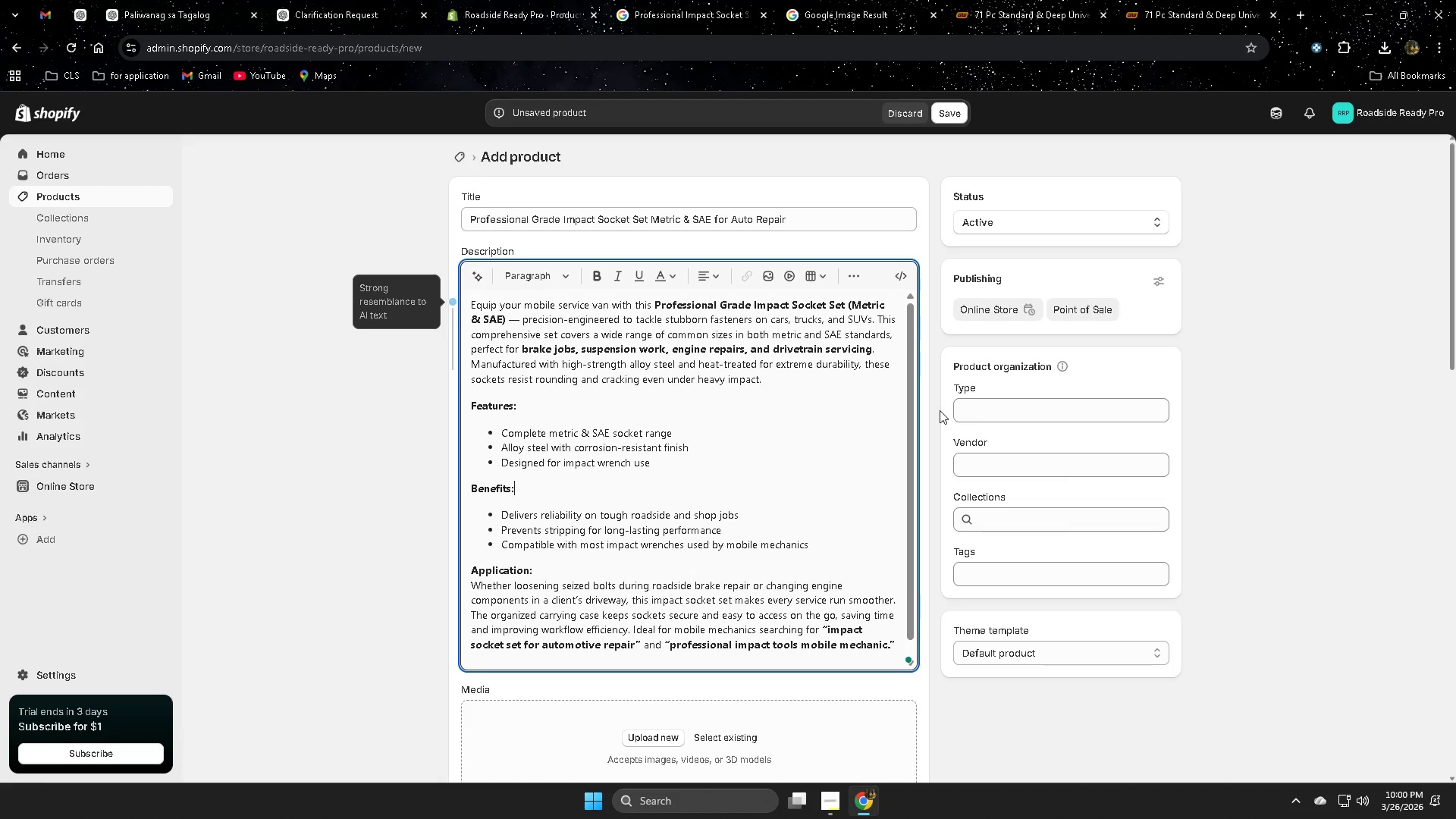 
key(ArrowUp)
 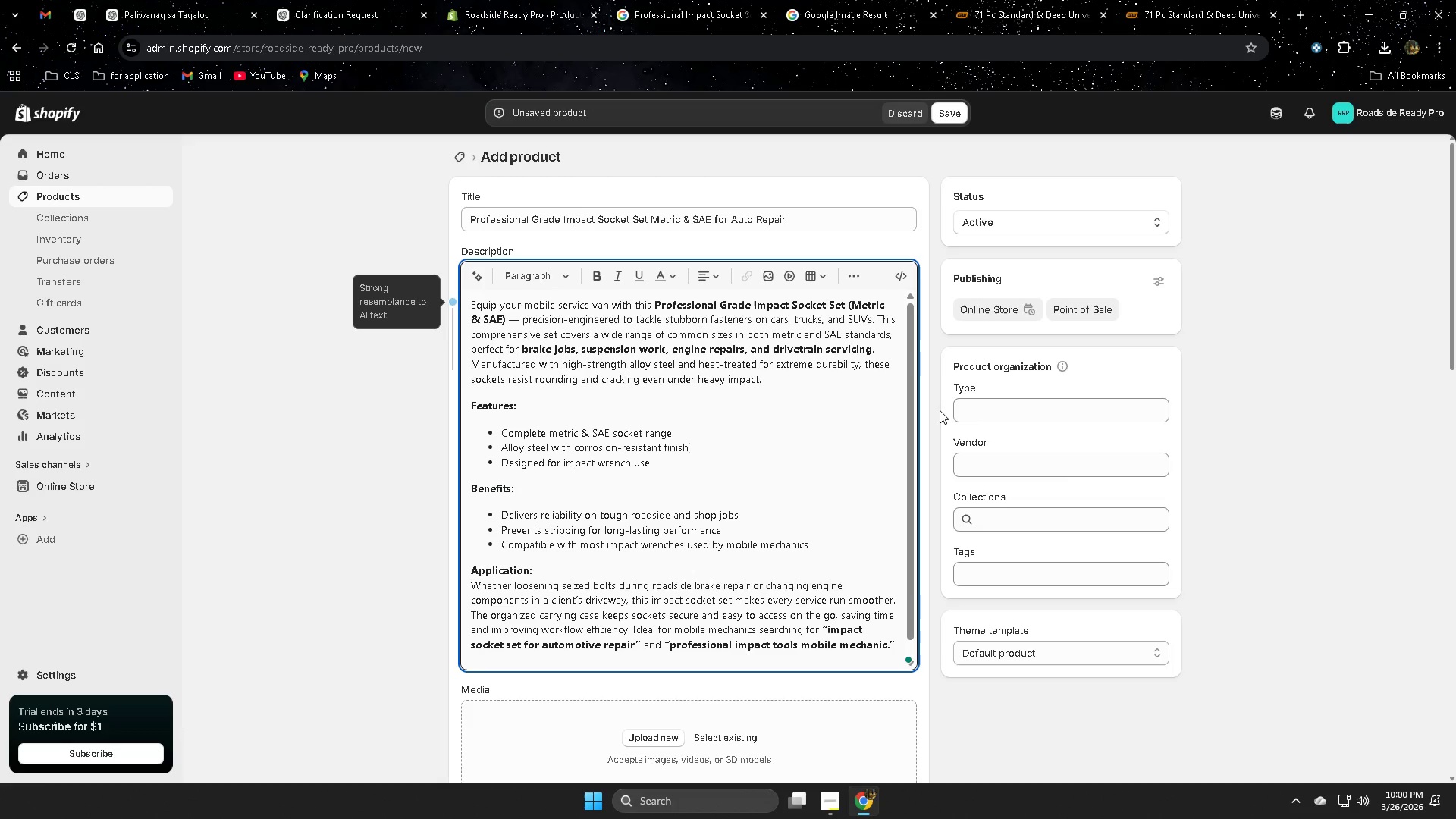 
key(ArrowUp)
 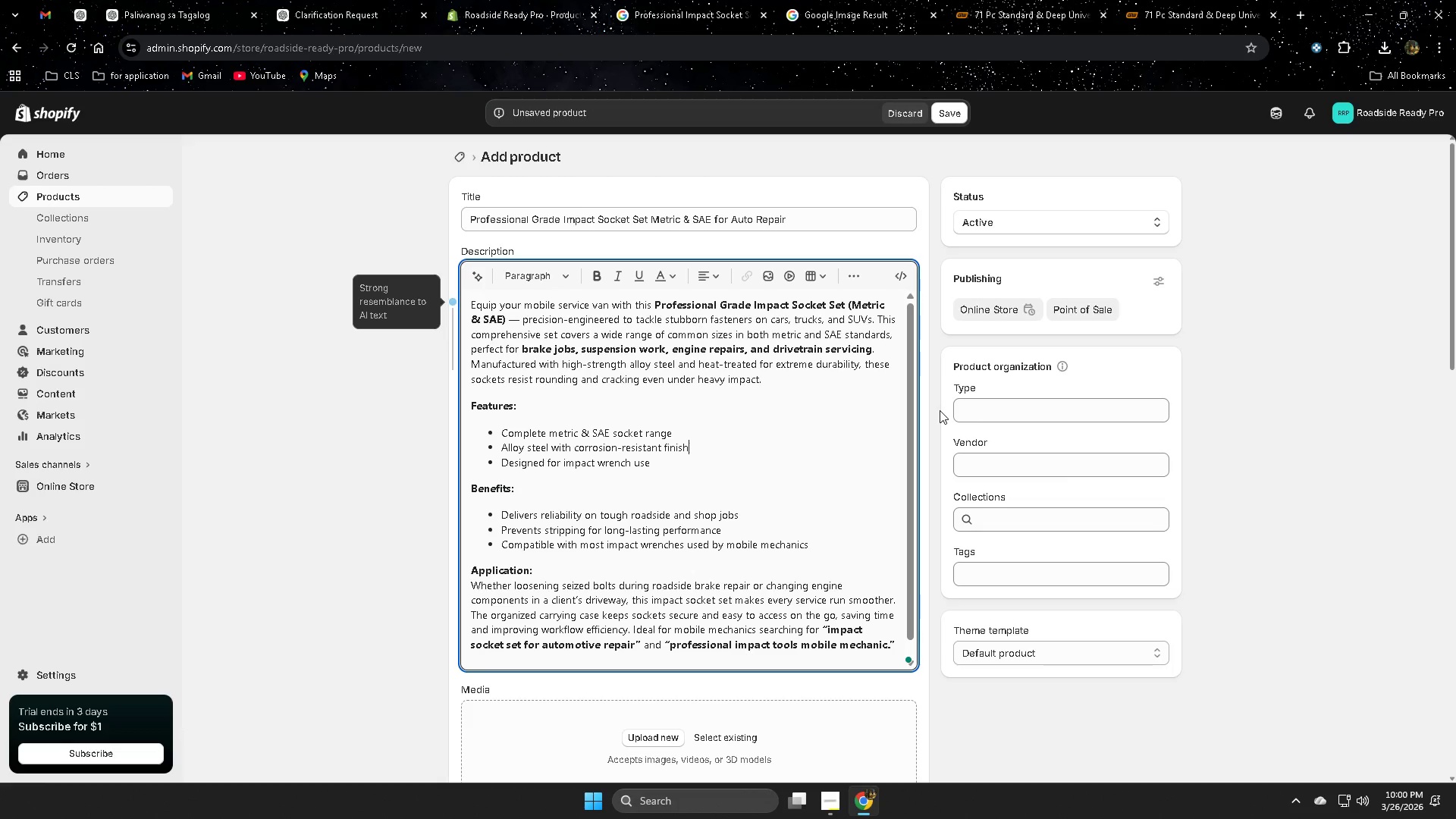 
key(ArrowUp)
 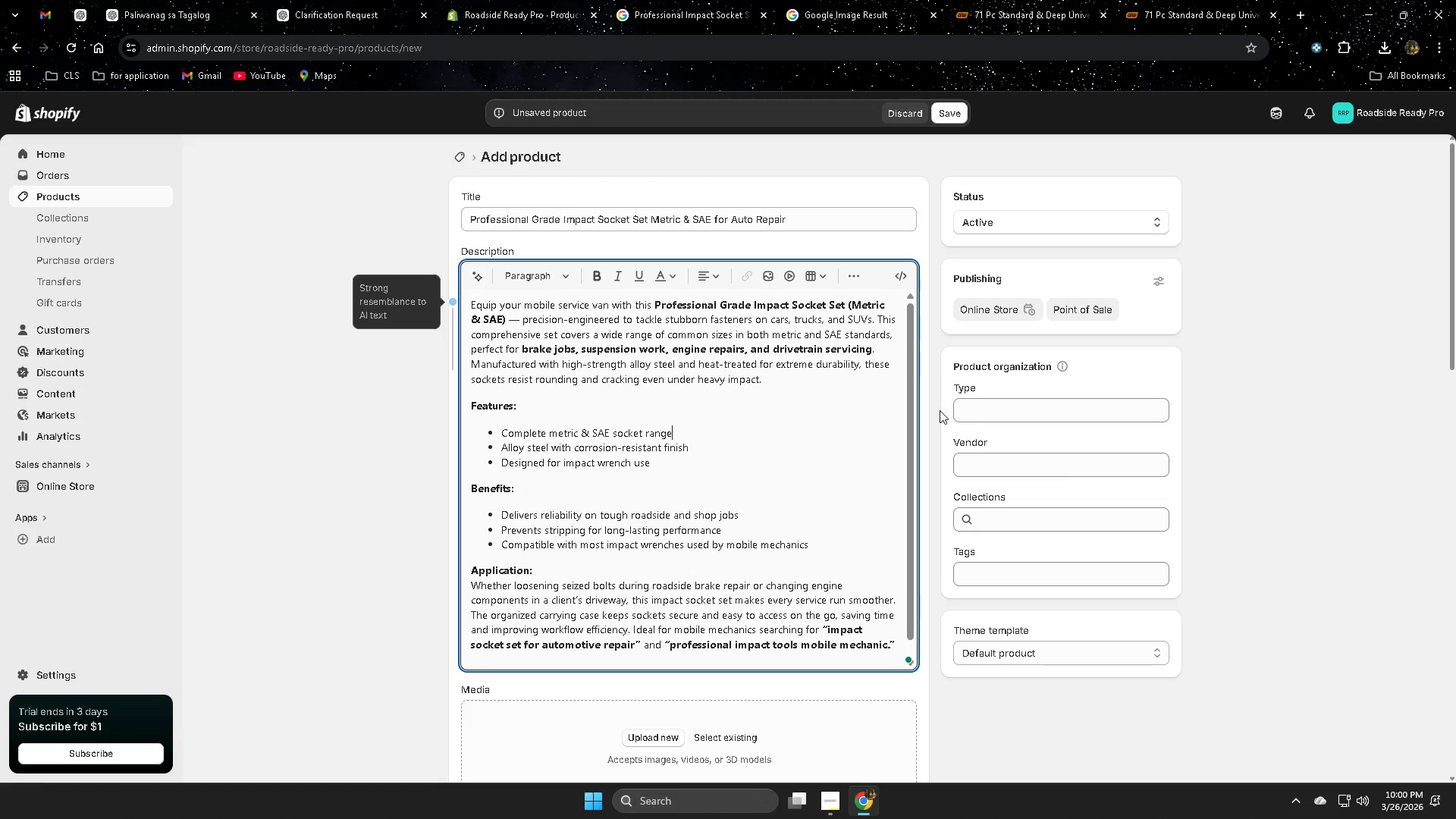 
key(ArrowUp)
 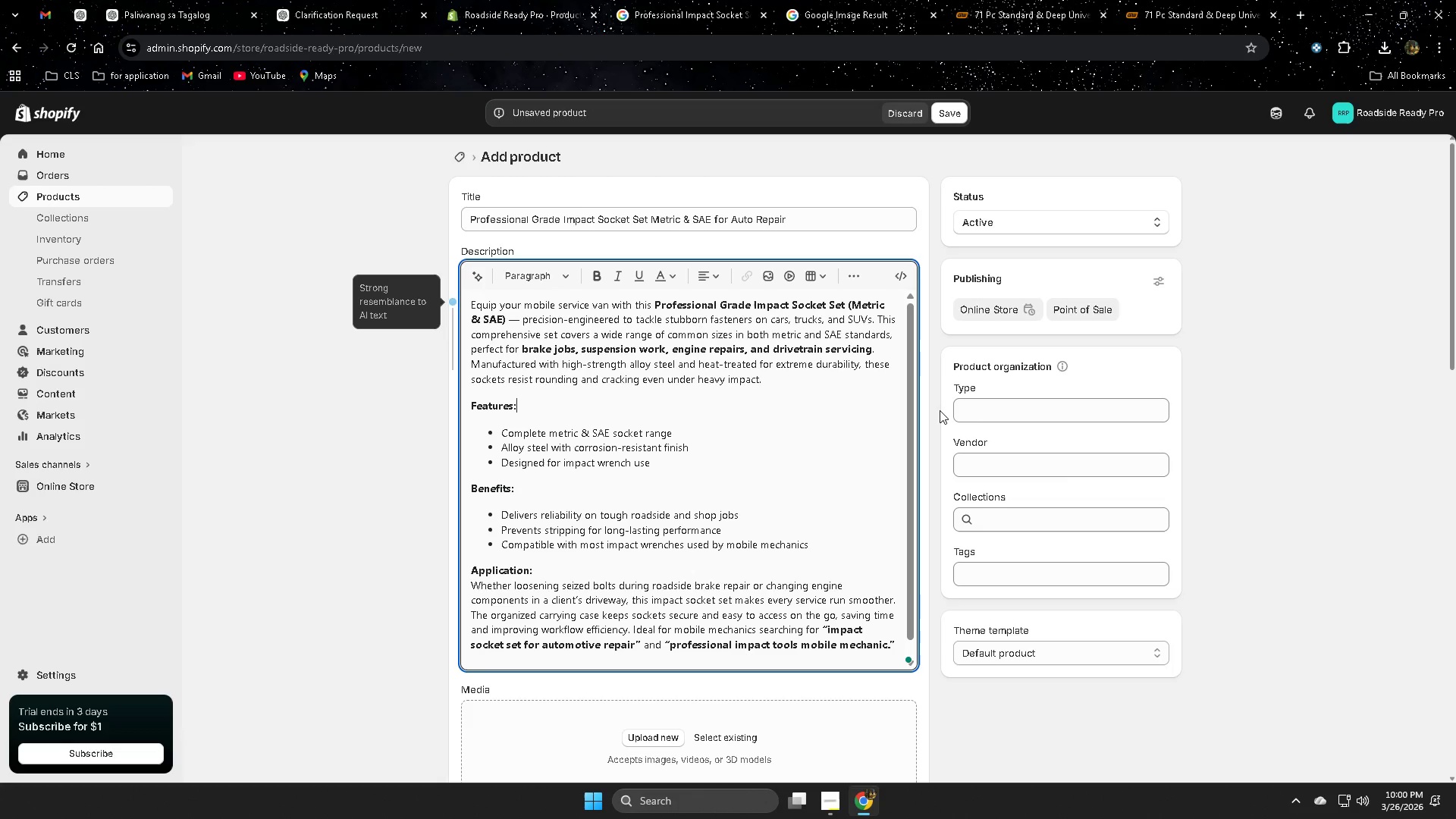 
key(ArrowUp)
 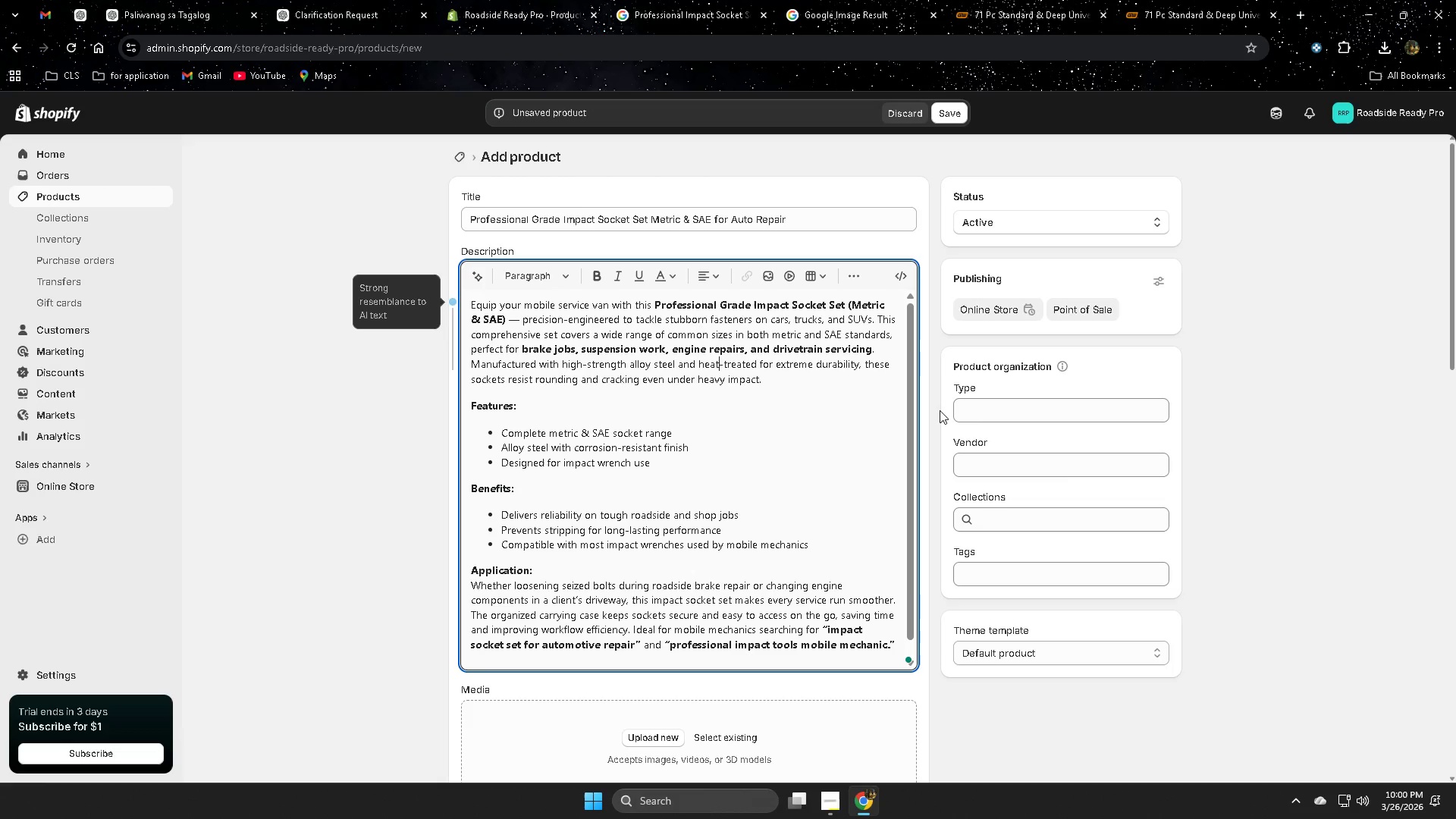 
key(ArrowUp)
 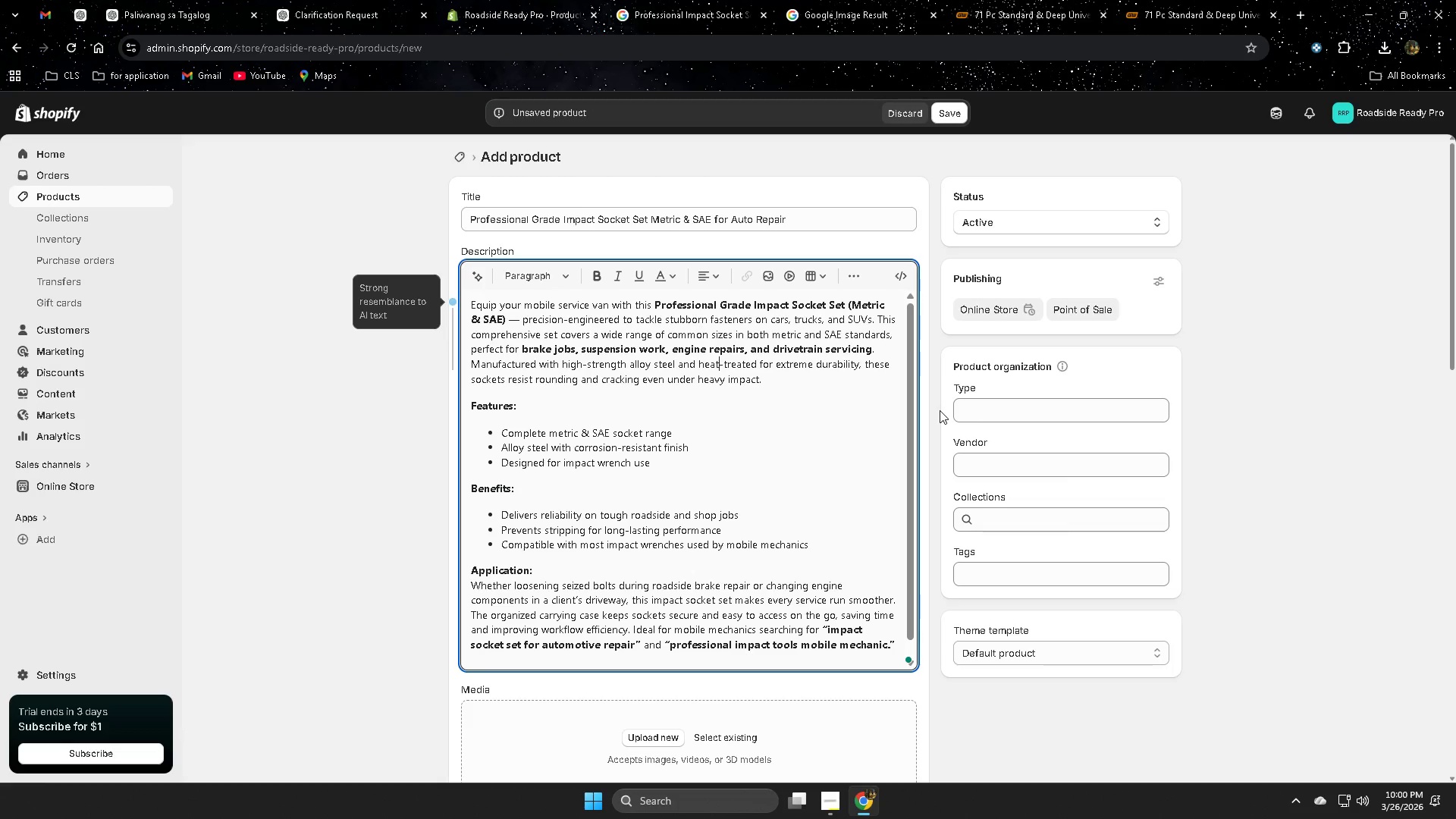 
key(ArrowUp)
 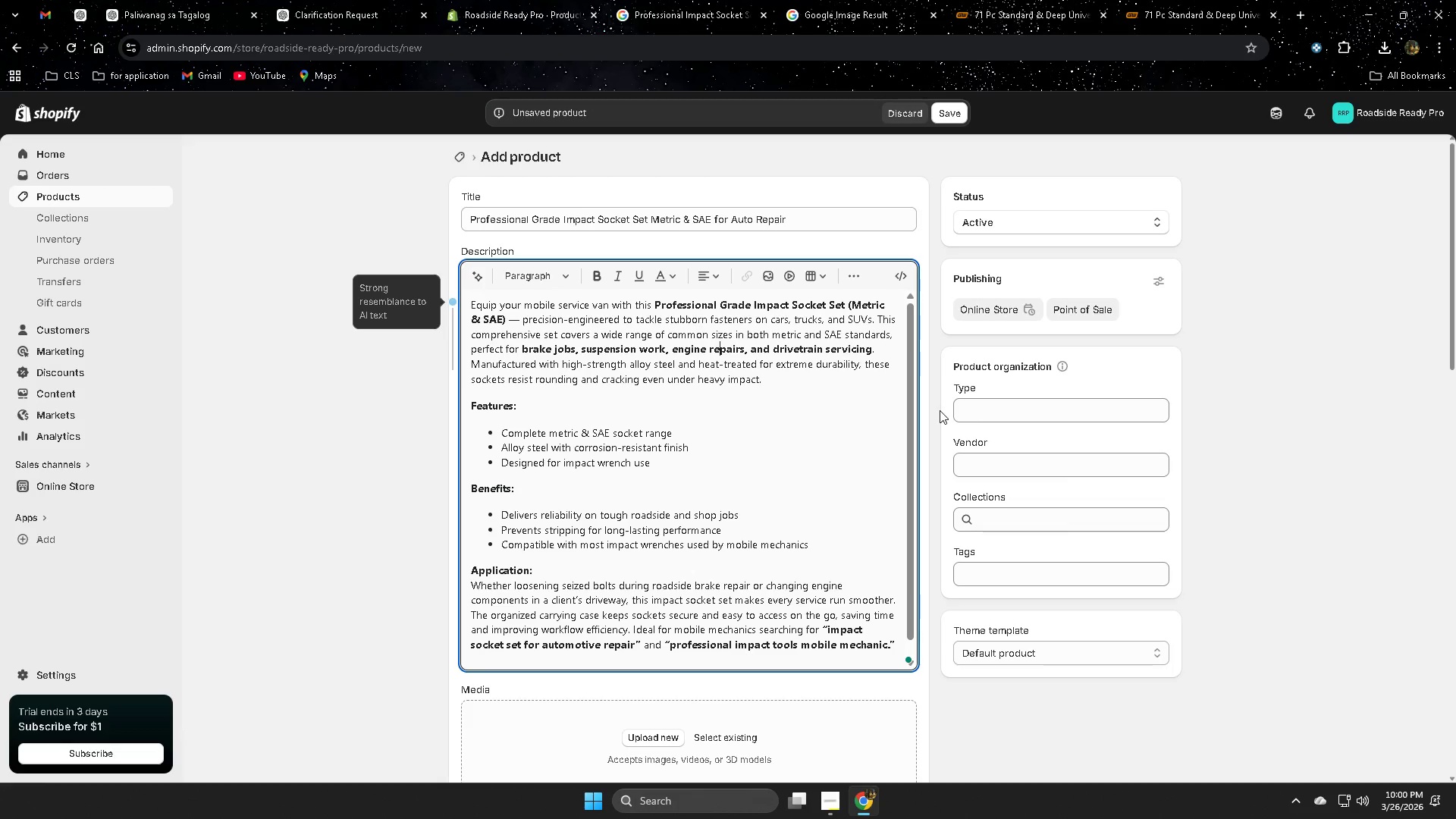 
key(ArrowUp)
 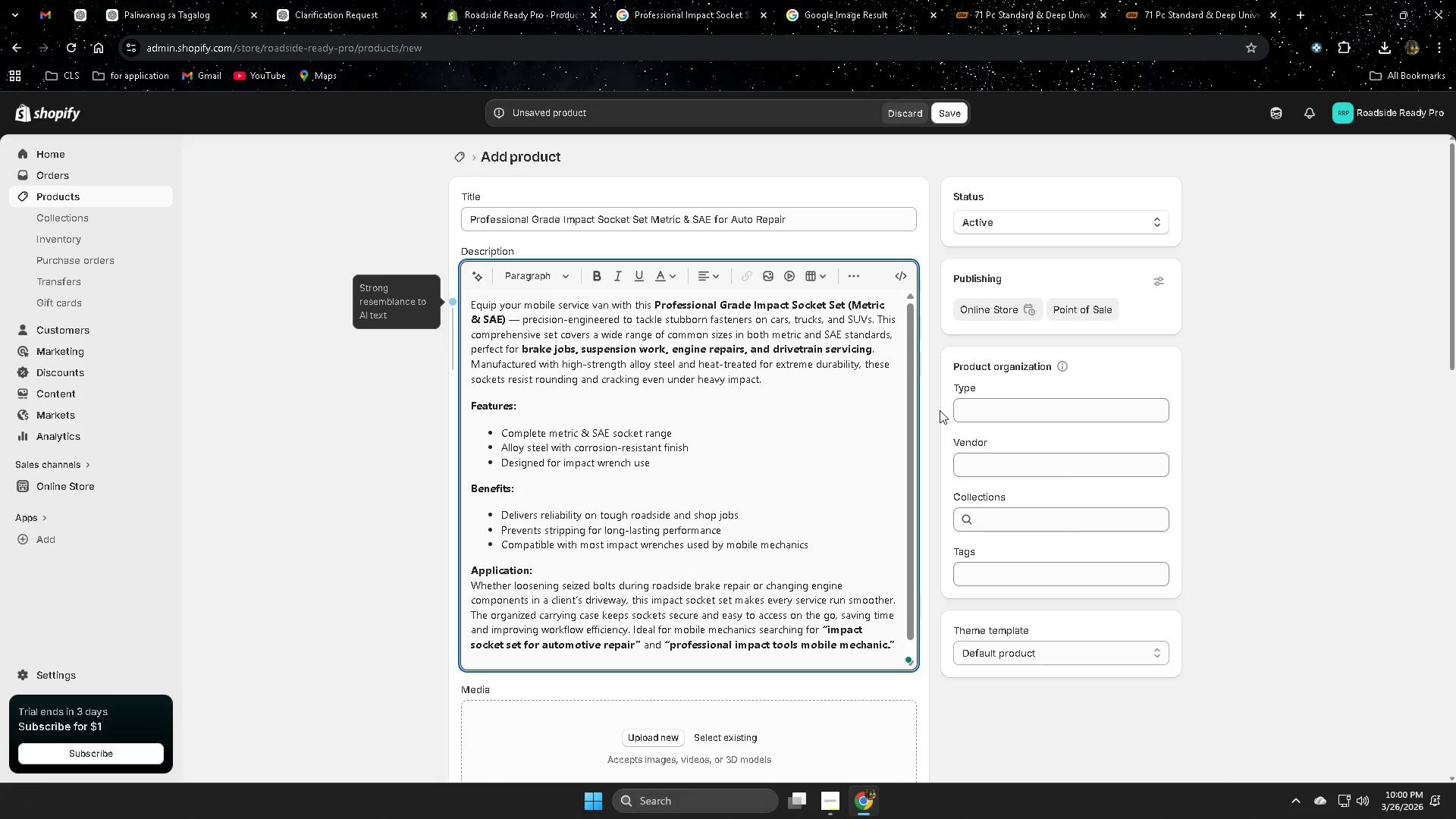 
key(ArrowUp)
 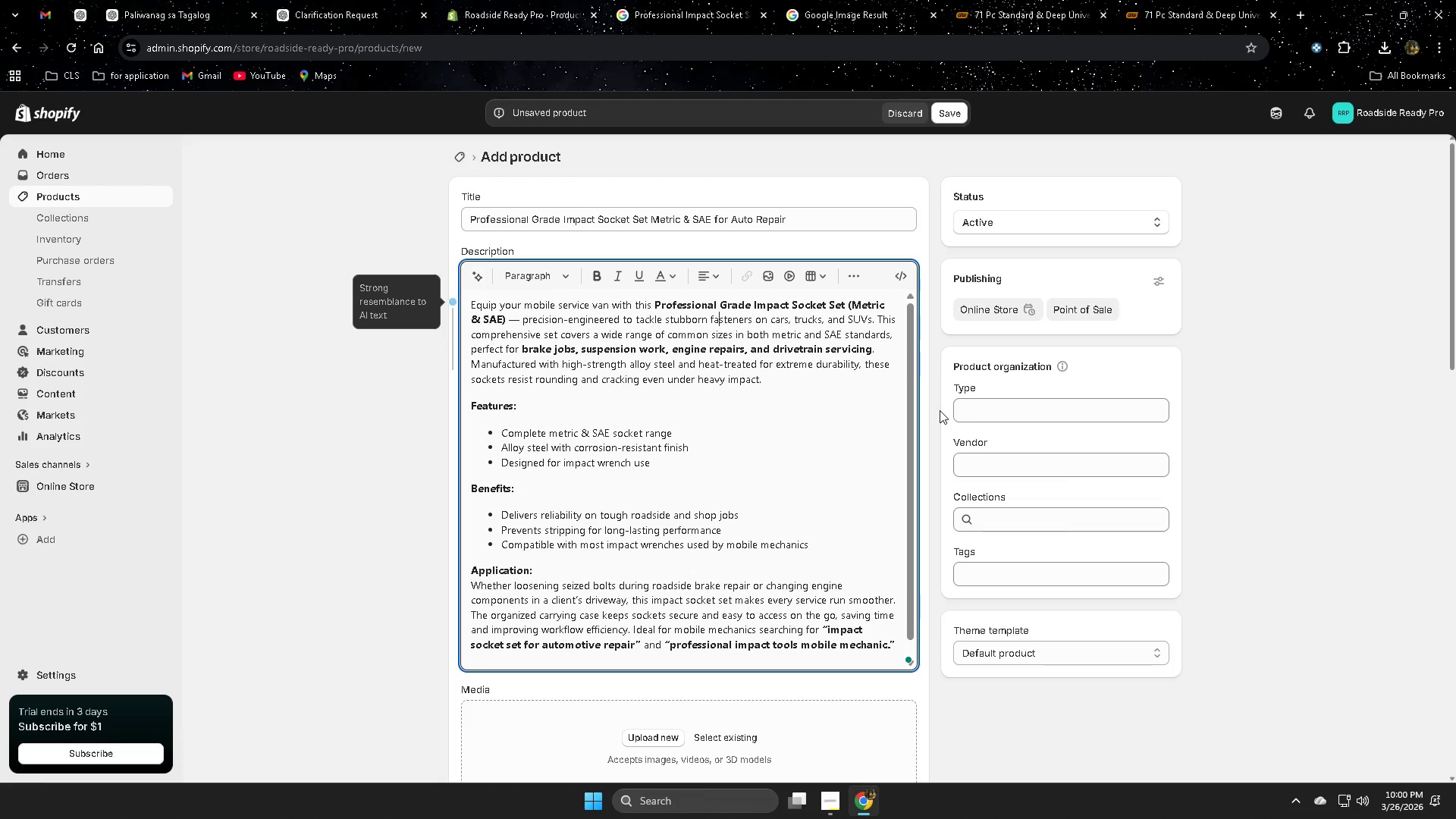 
key(ArrowDown)
 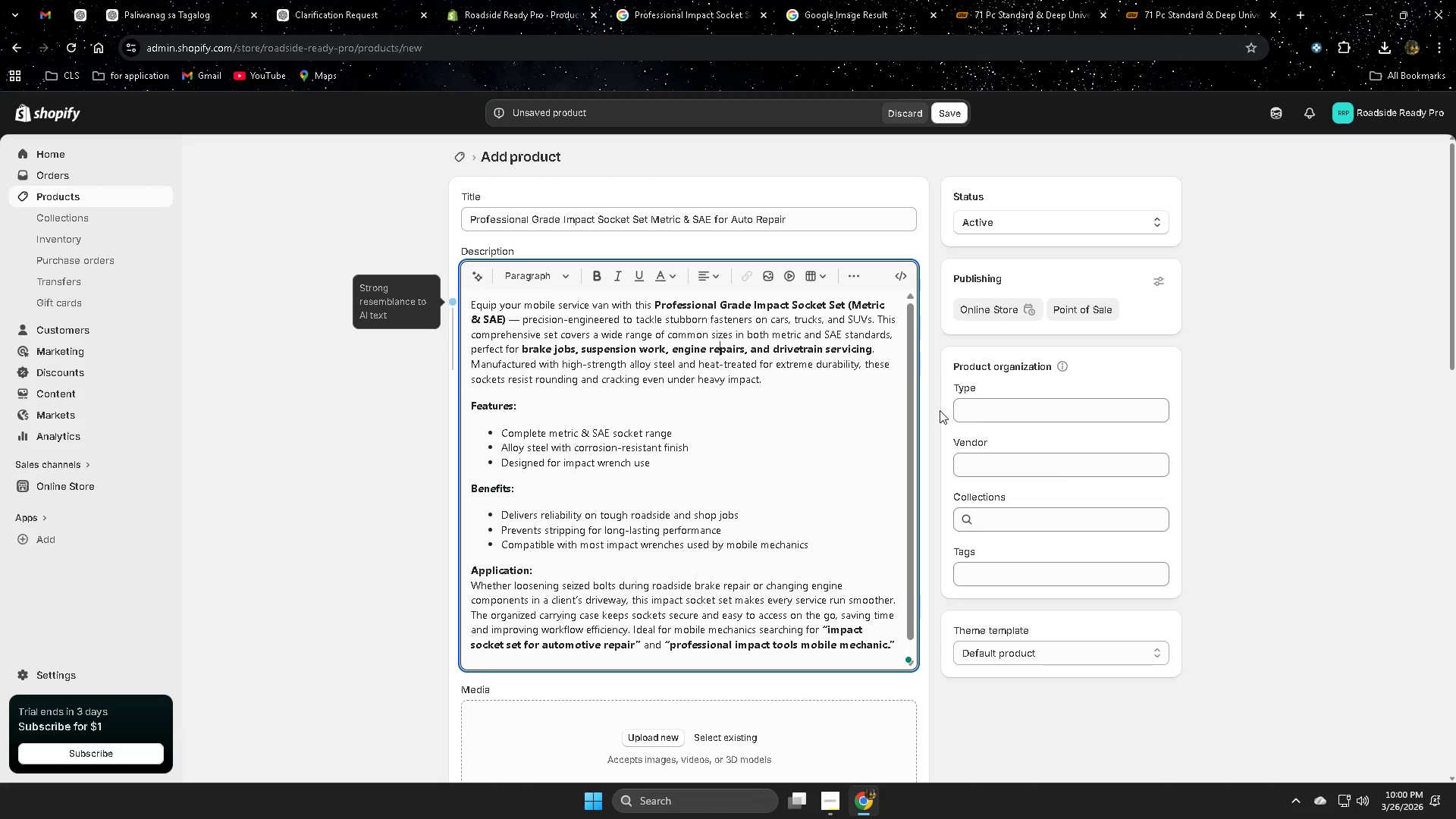 
key(ArrowDown)
 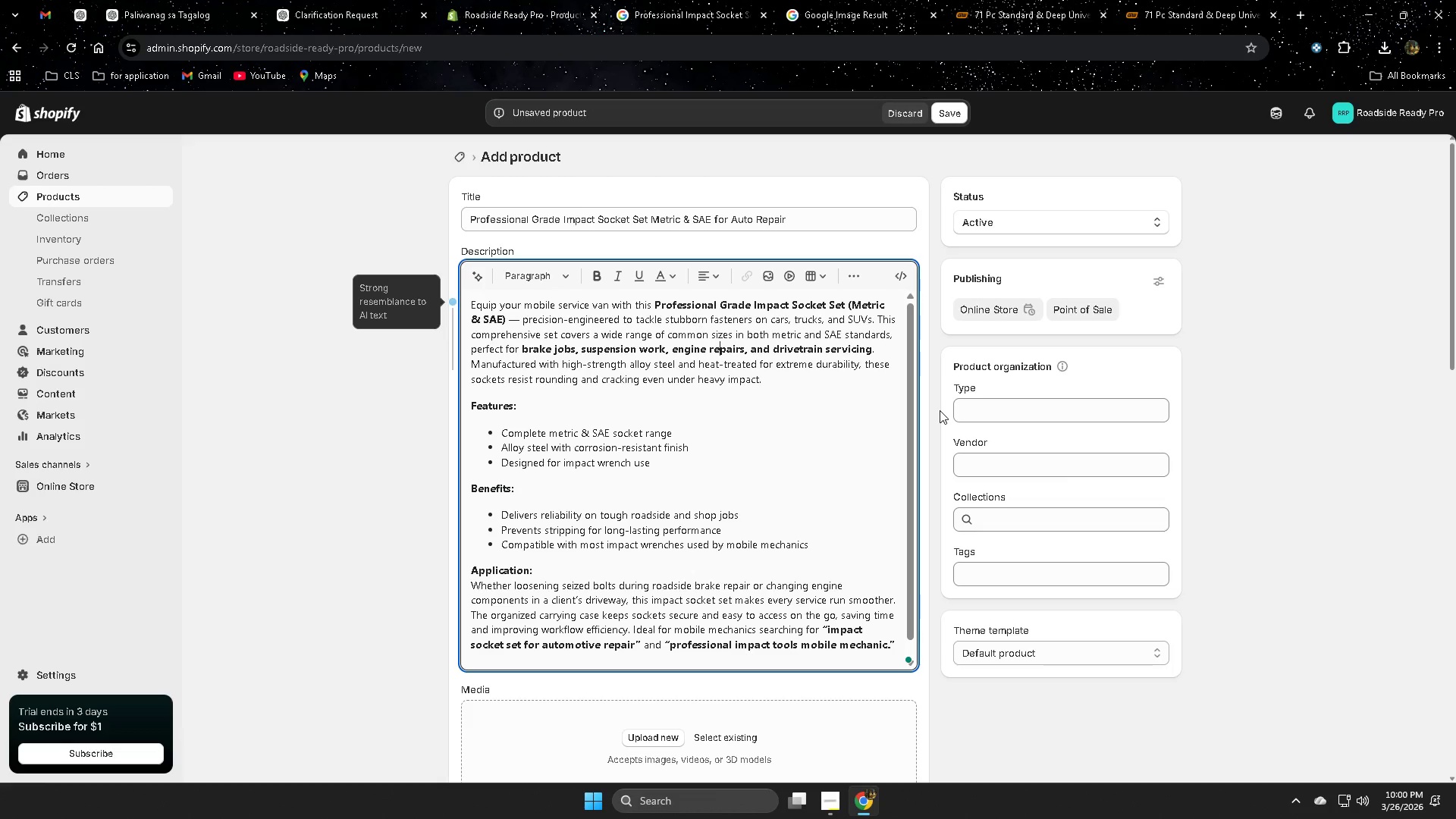 
wait(20.97)
 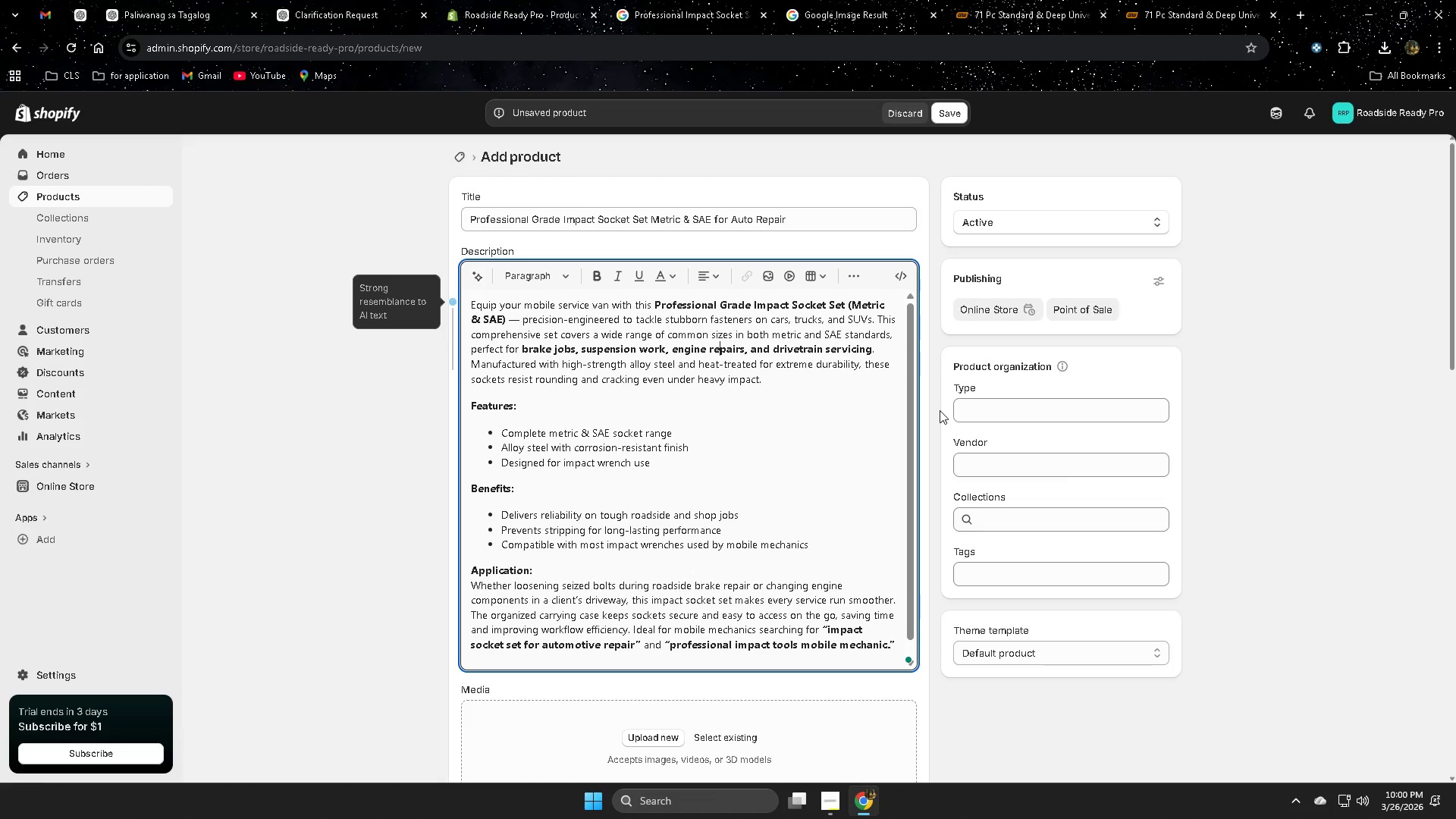 
key(ArrowDown)
 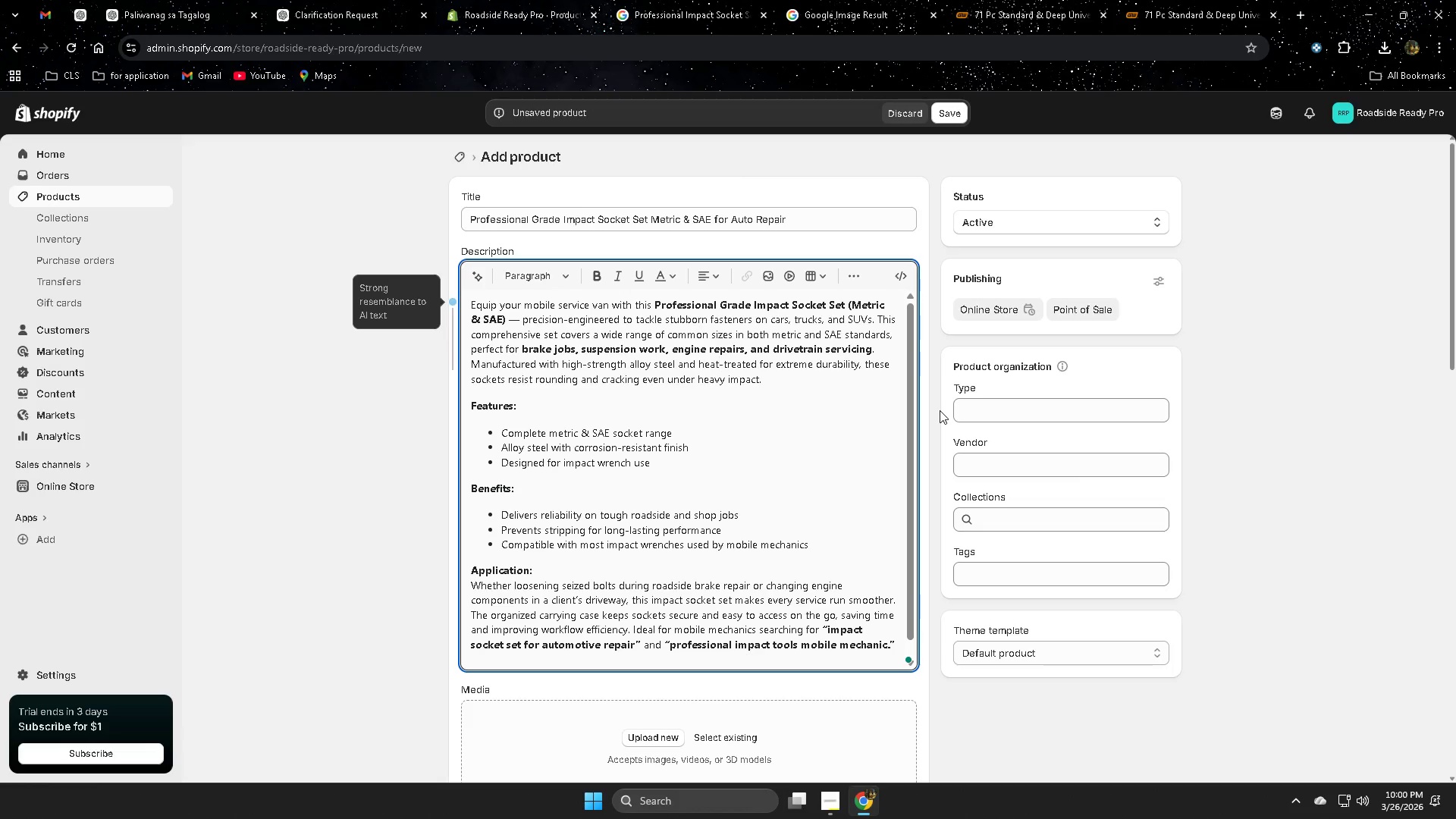 
key(ArrowUp)
 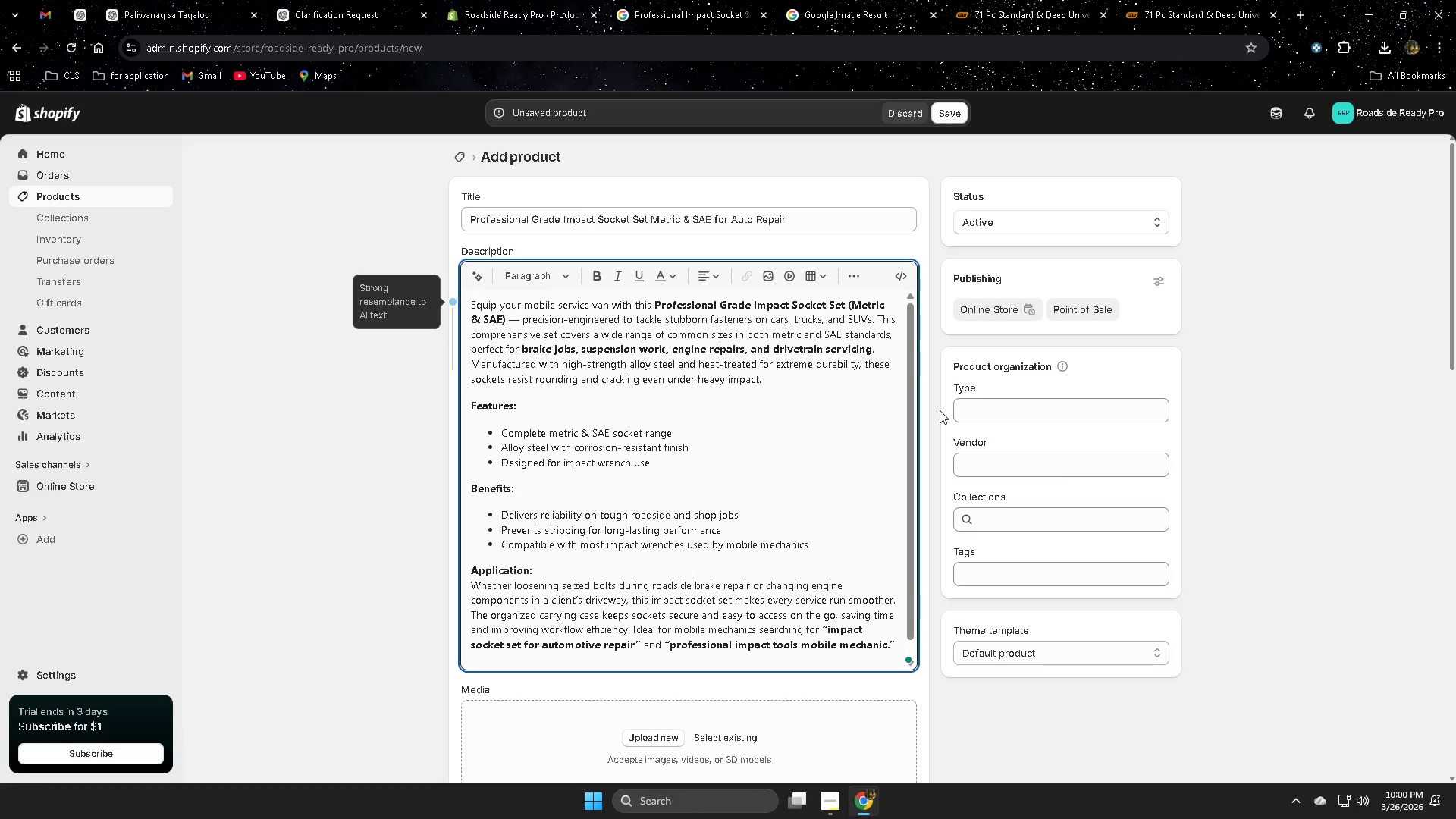 
wait(6.11)
 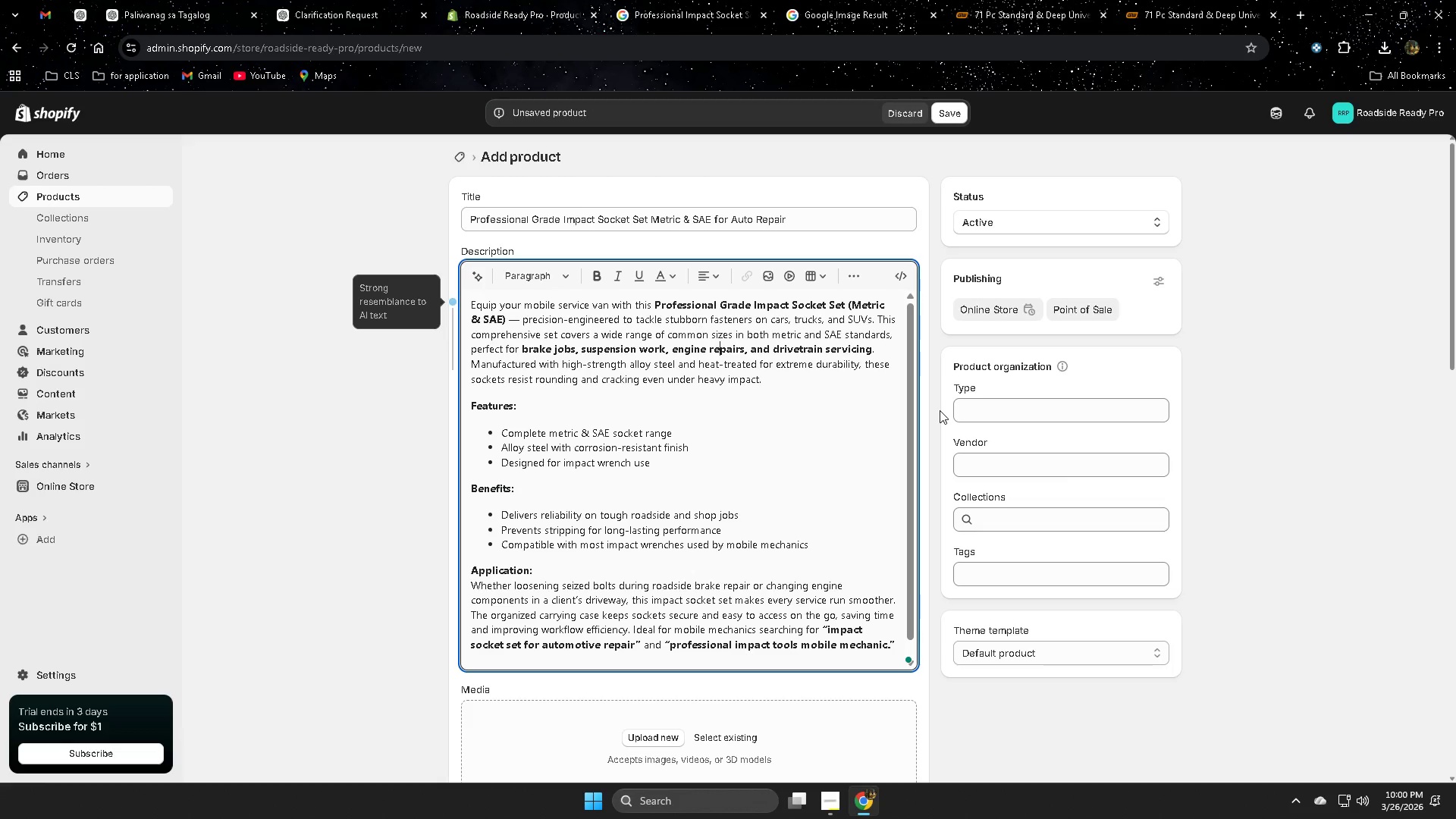 
key(ArrowDown)
 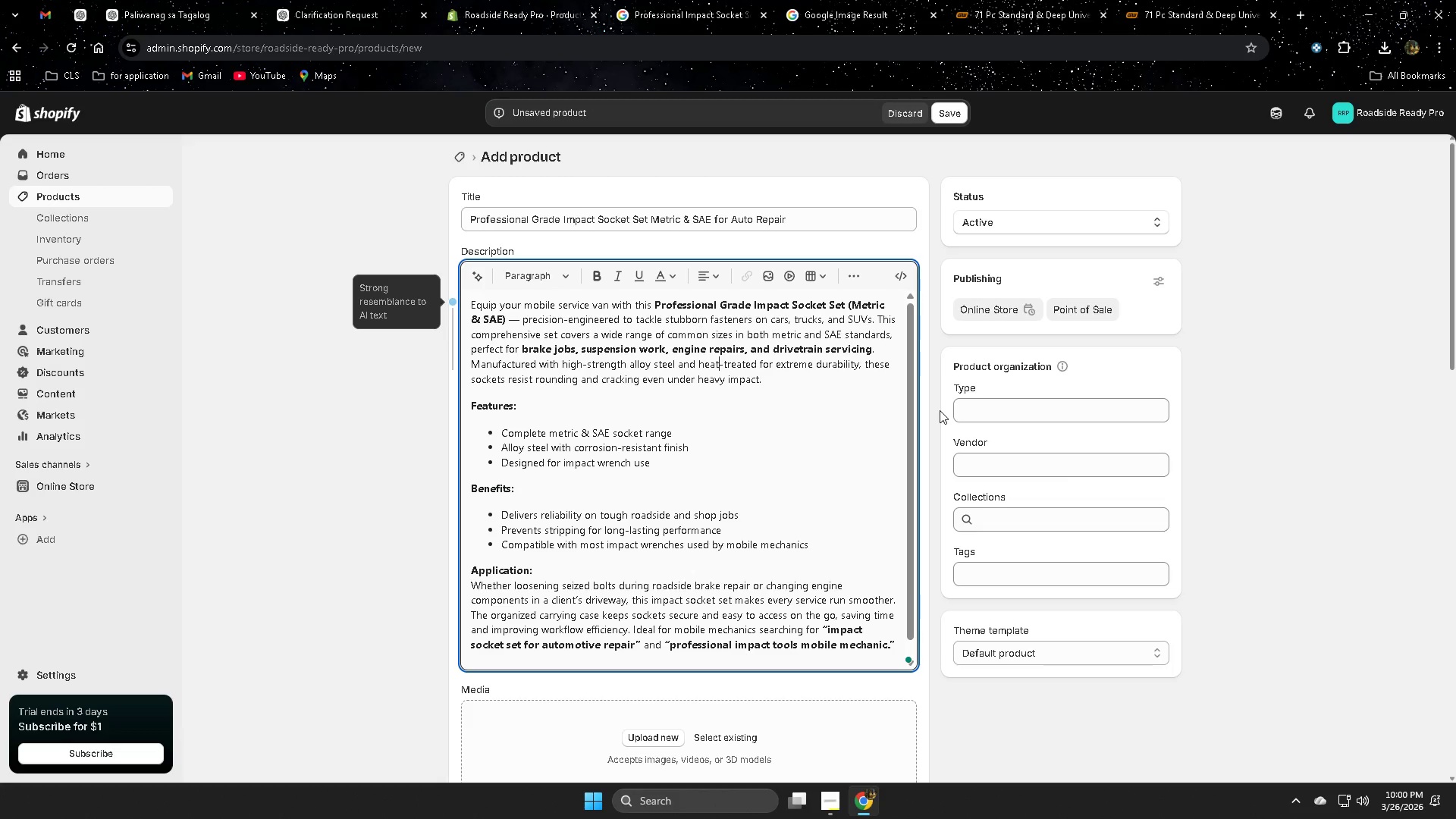 
key(ArrowDown)
 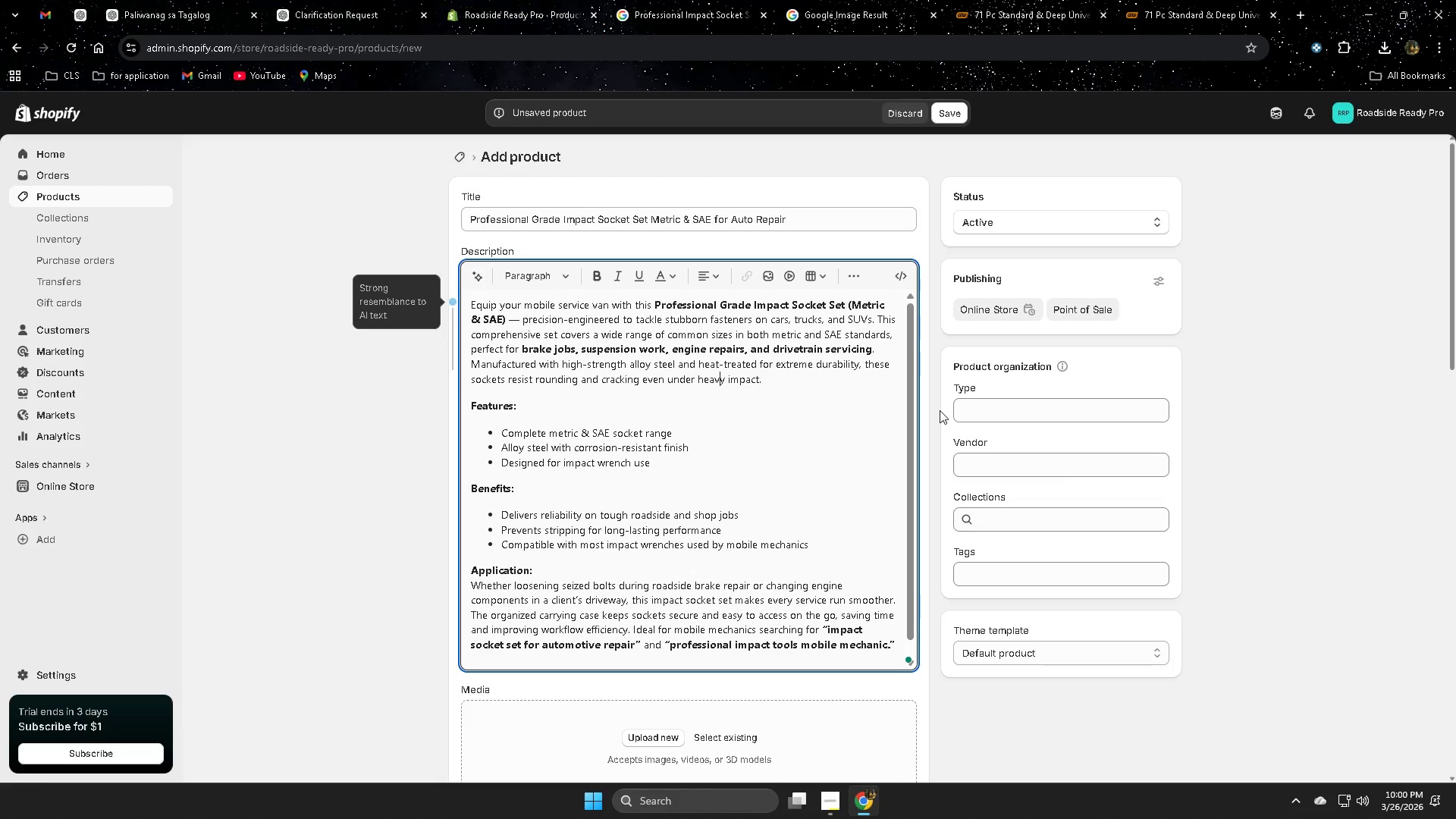 
key(ArrowDown)
 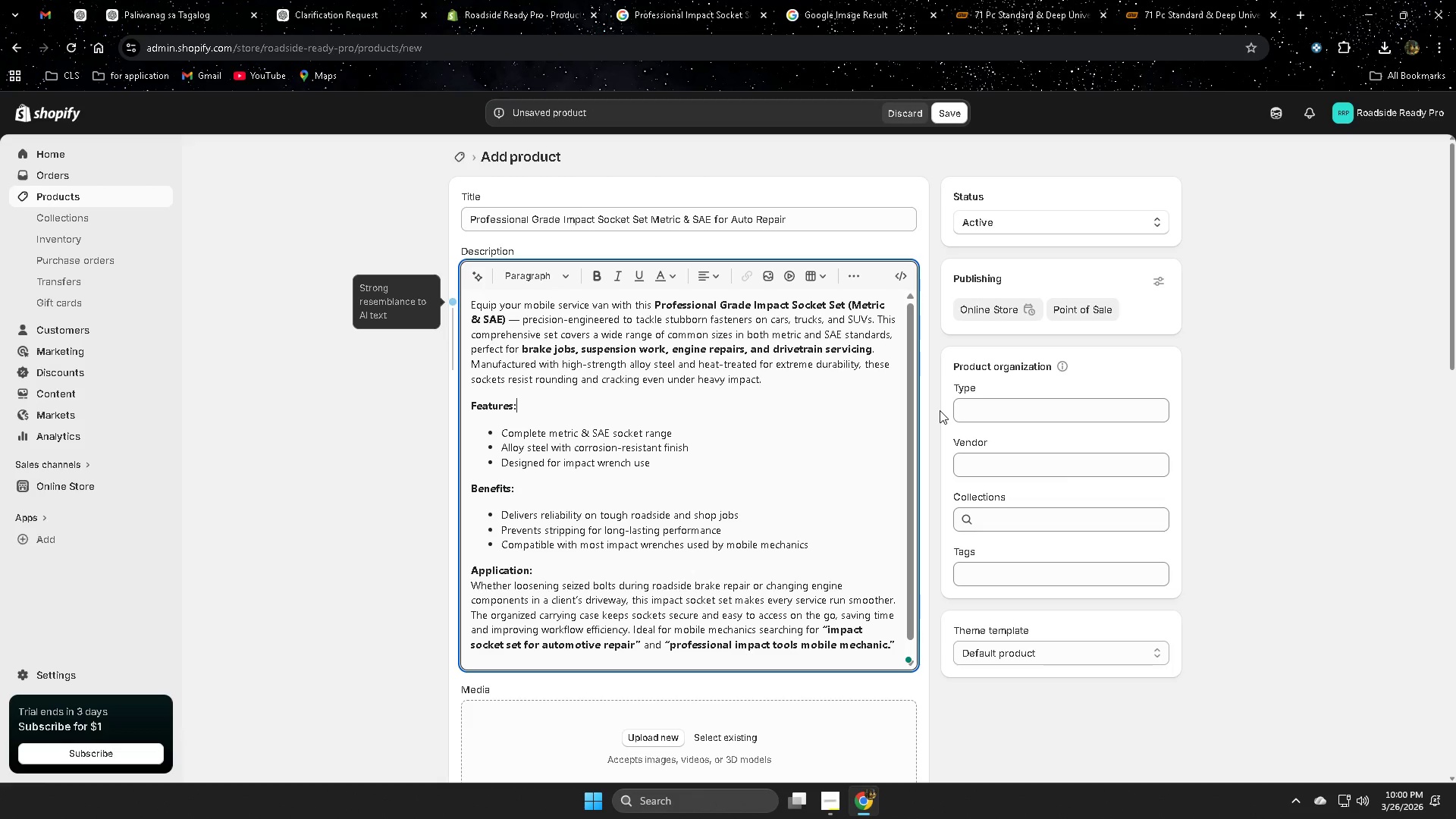 
key(ArrowDown)
 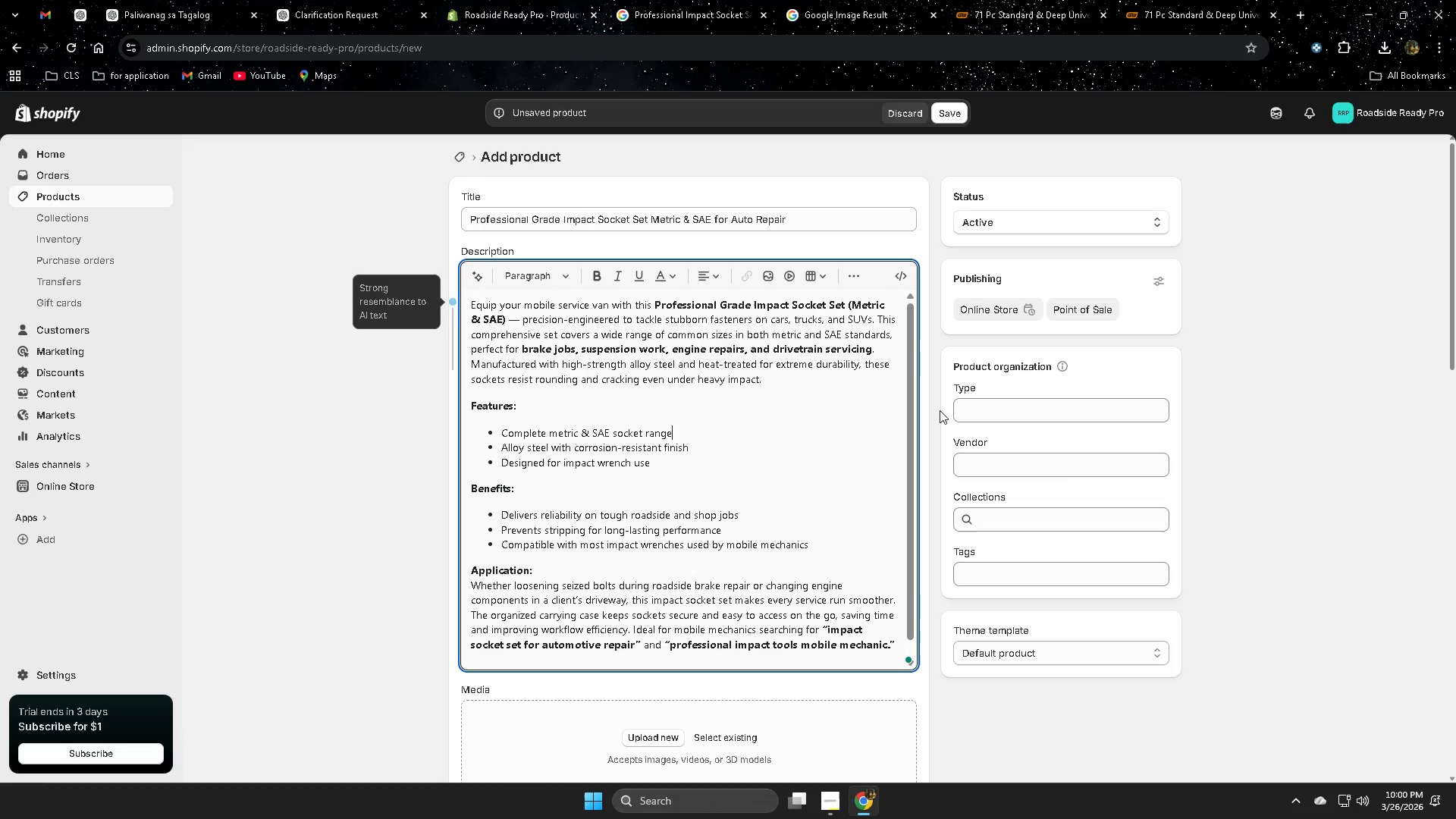 
key(ArrowDown)
 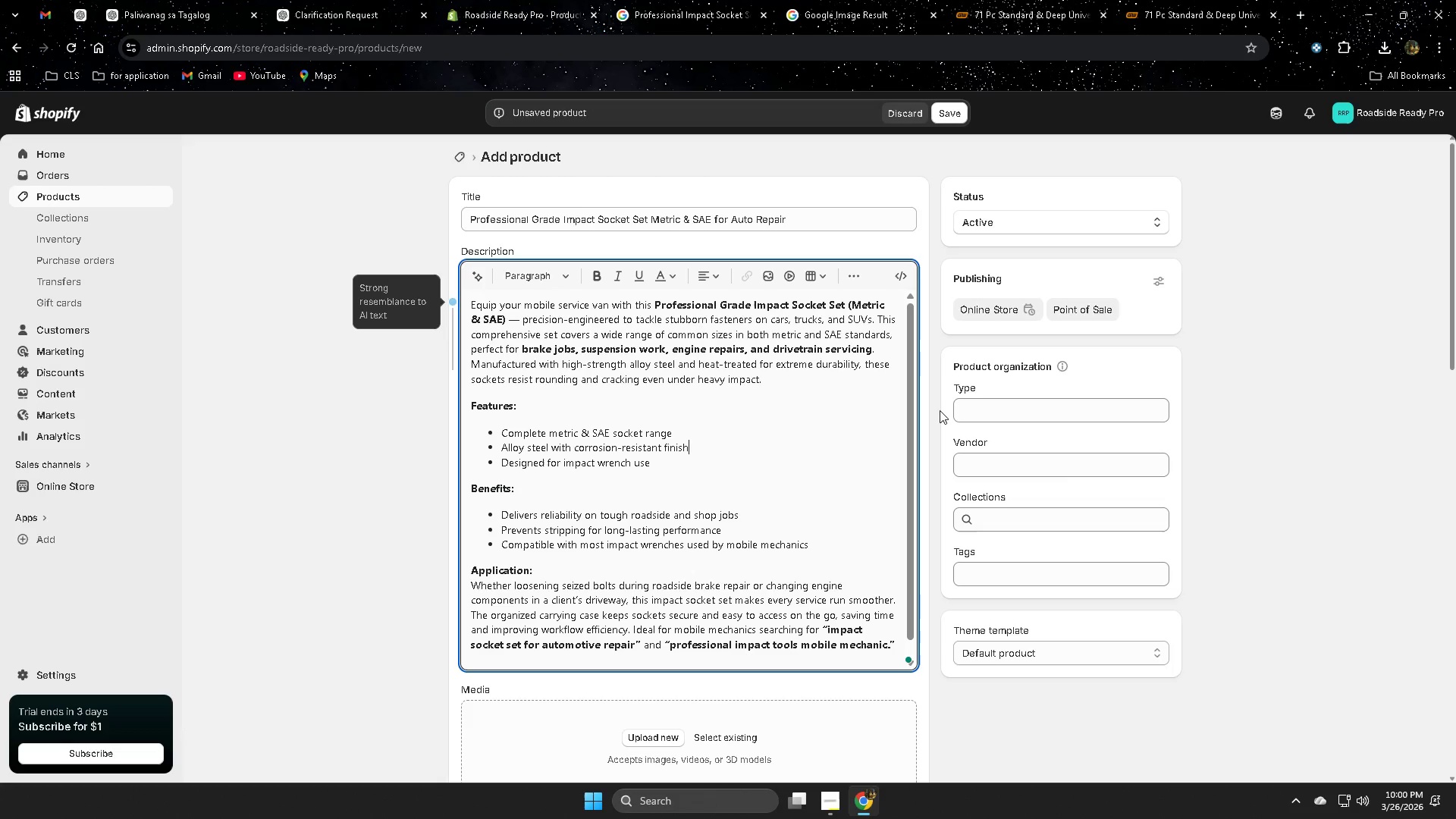 
key(ArrowDown)
 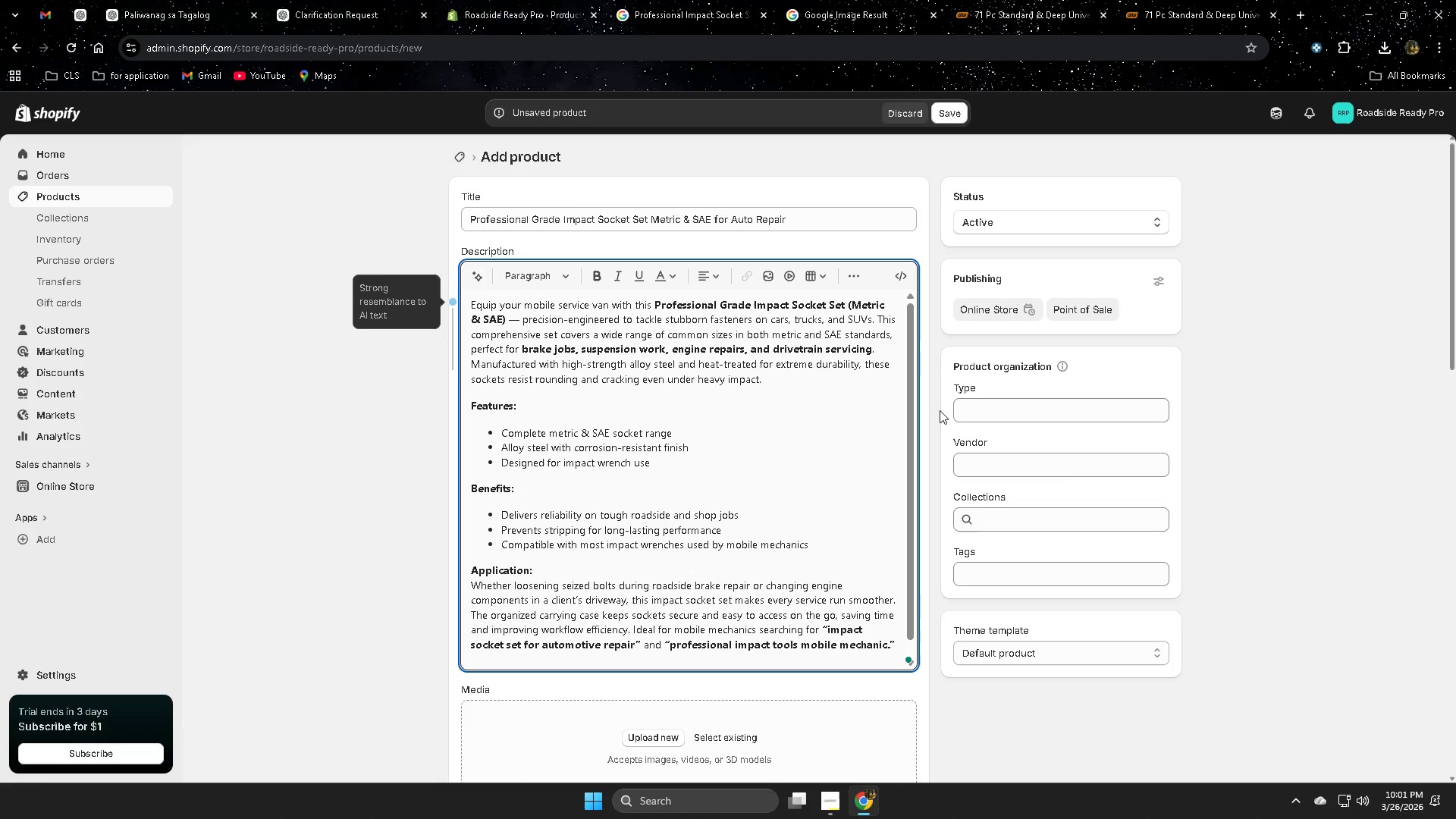 
wait(34.53)
 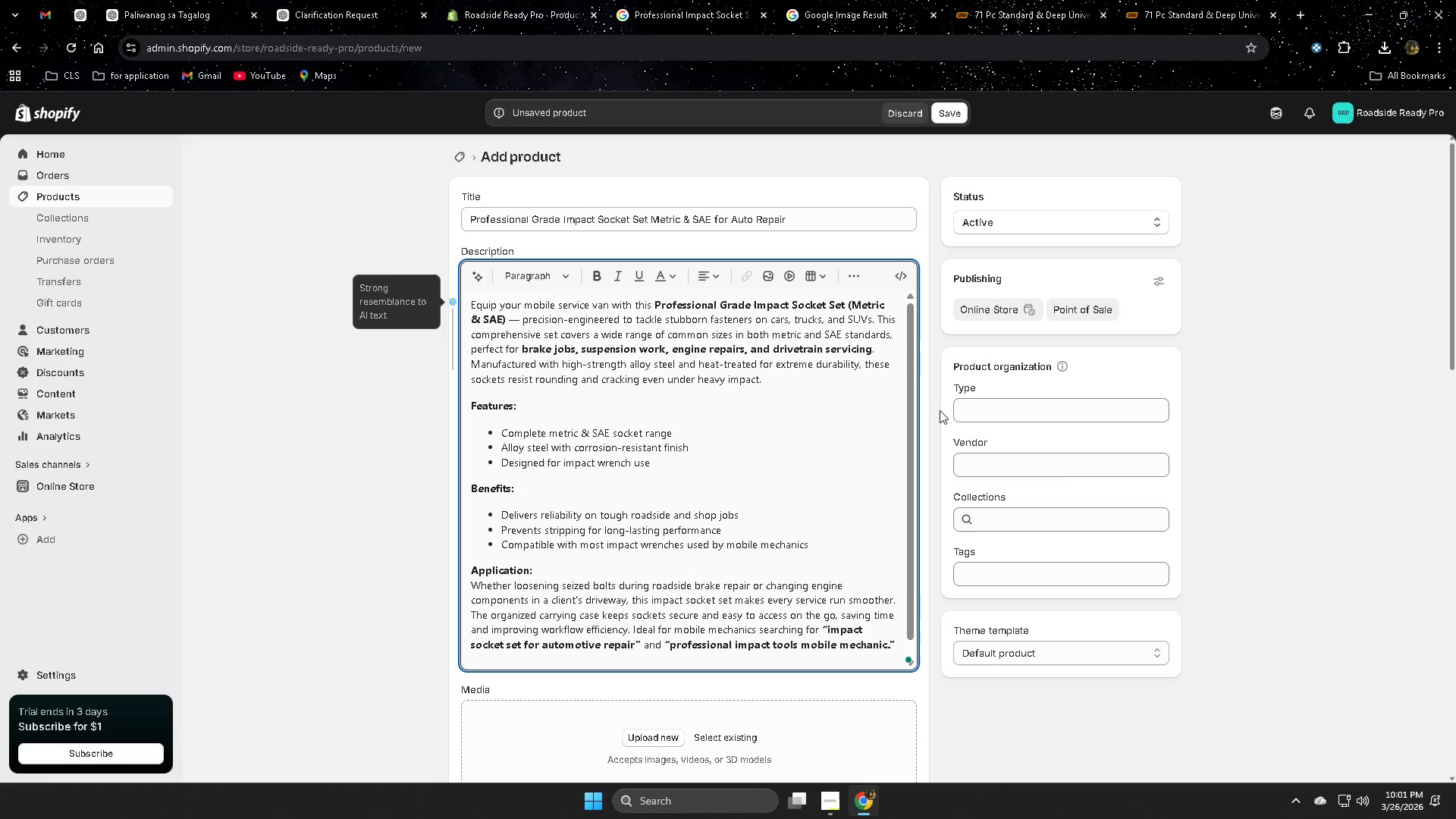 
key(ArrowDown)
 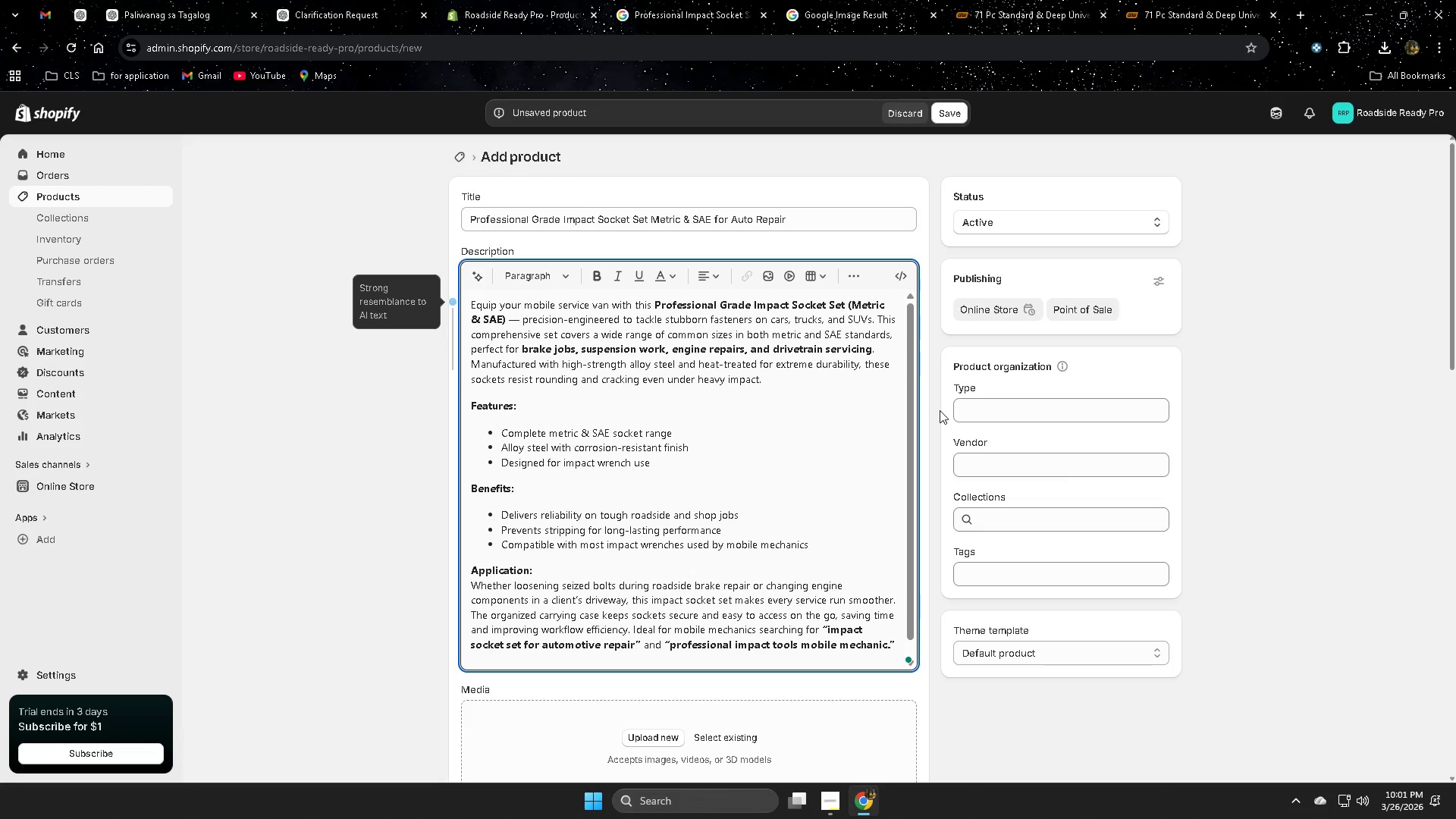 
key(ArrowDown)
 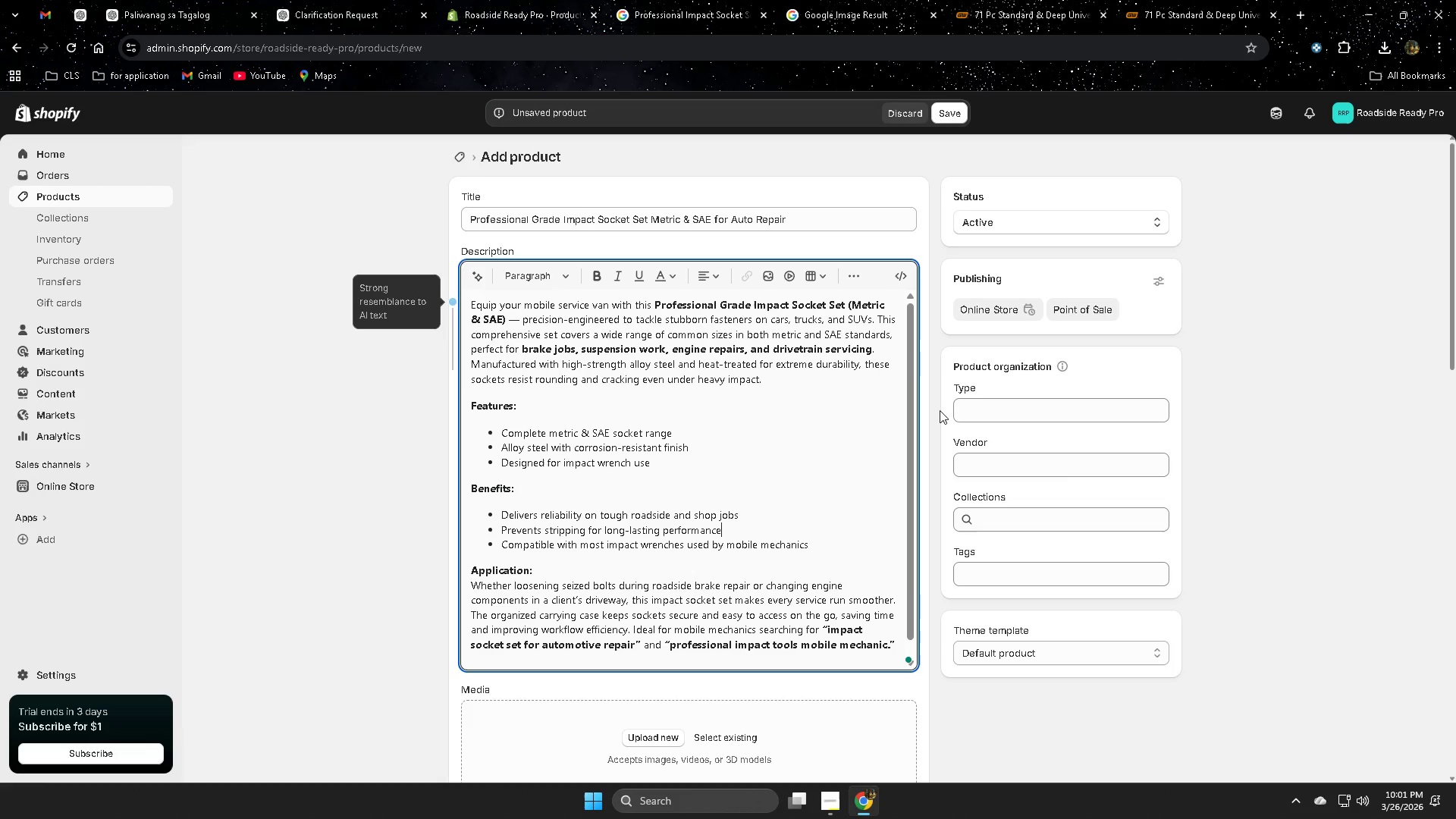 
key(ArrowDown)
 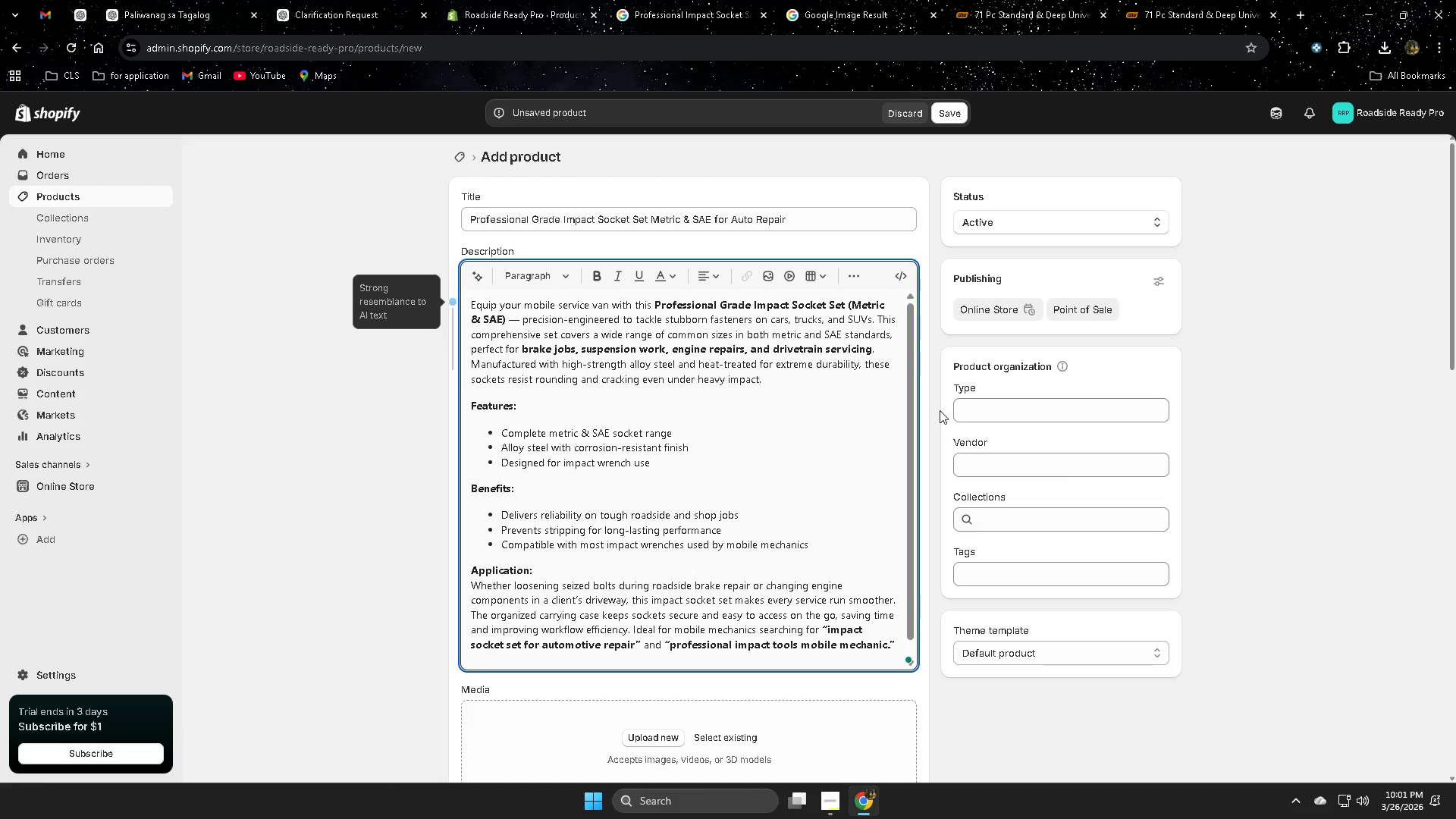 
wait(6.89)
 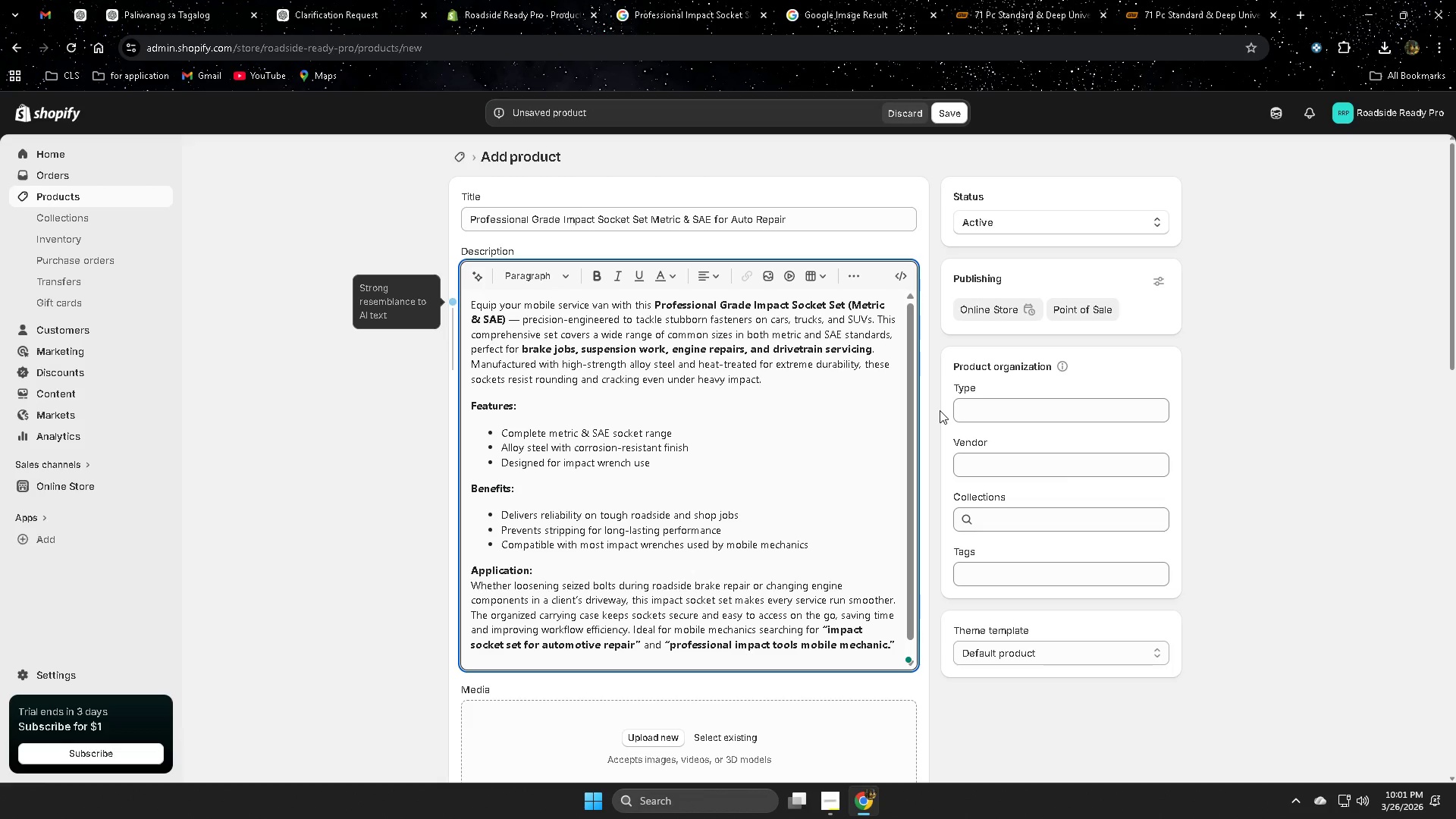 
key(ArrowDown)
 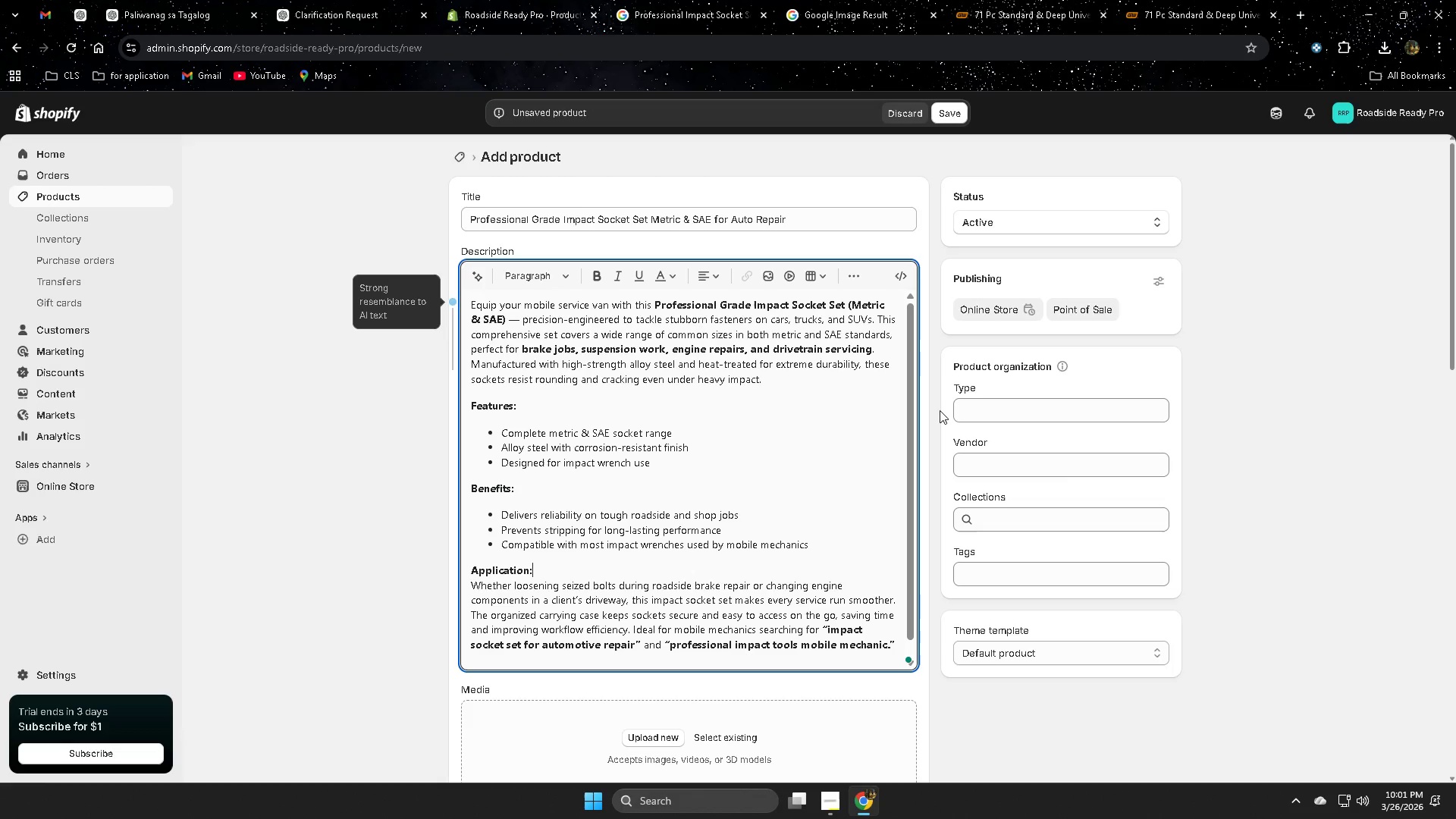 
key(ArrowDown)
 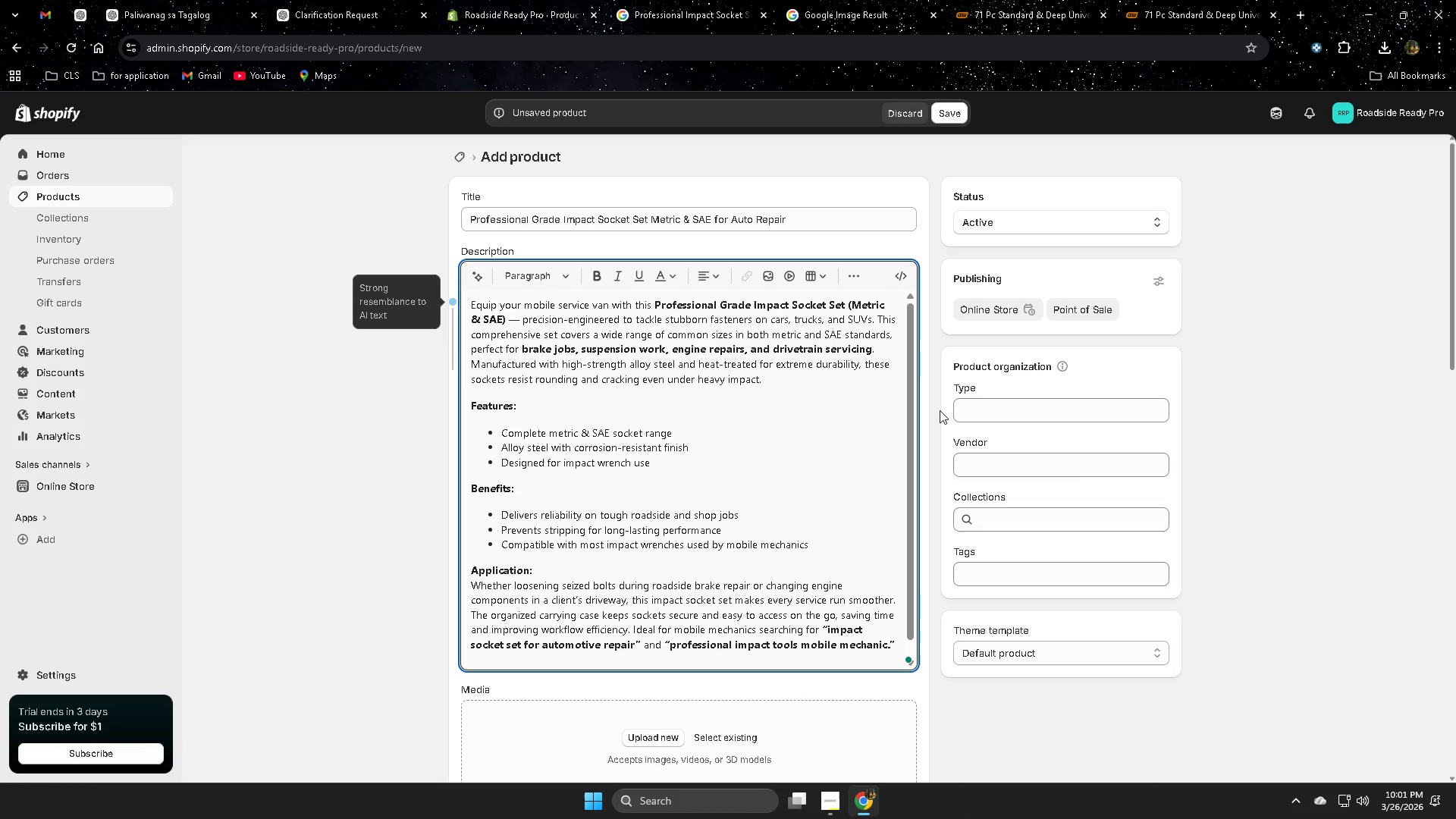 
key(ArrowDown)
 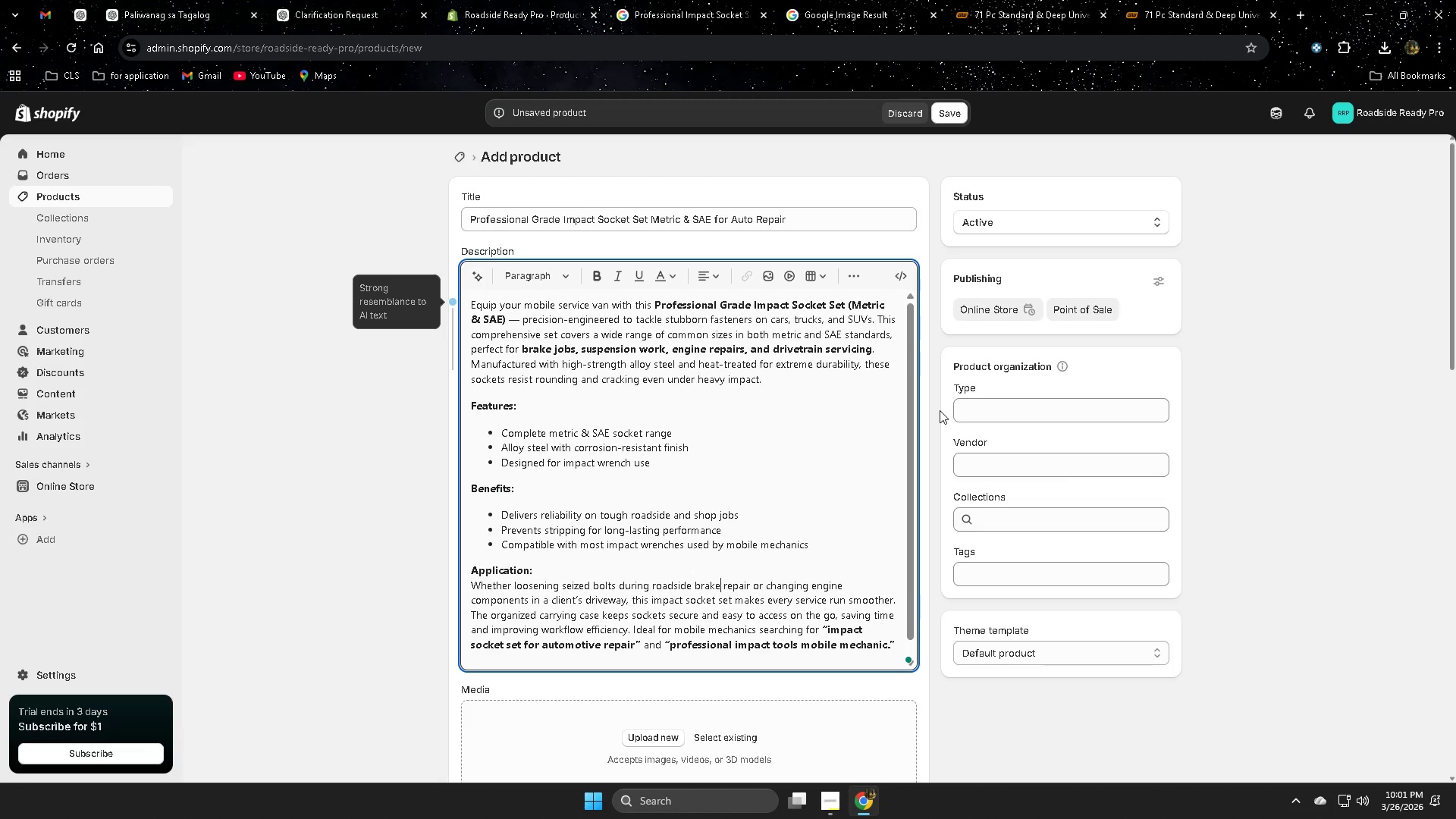 
key(ArrowDown)
 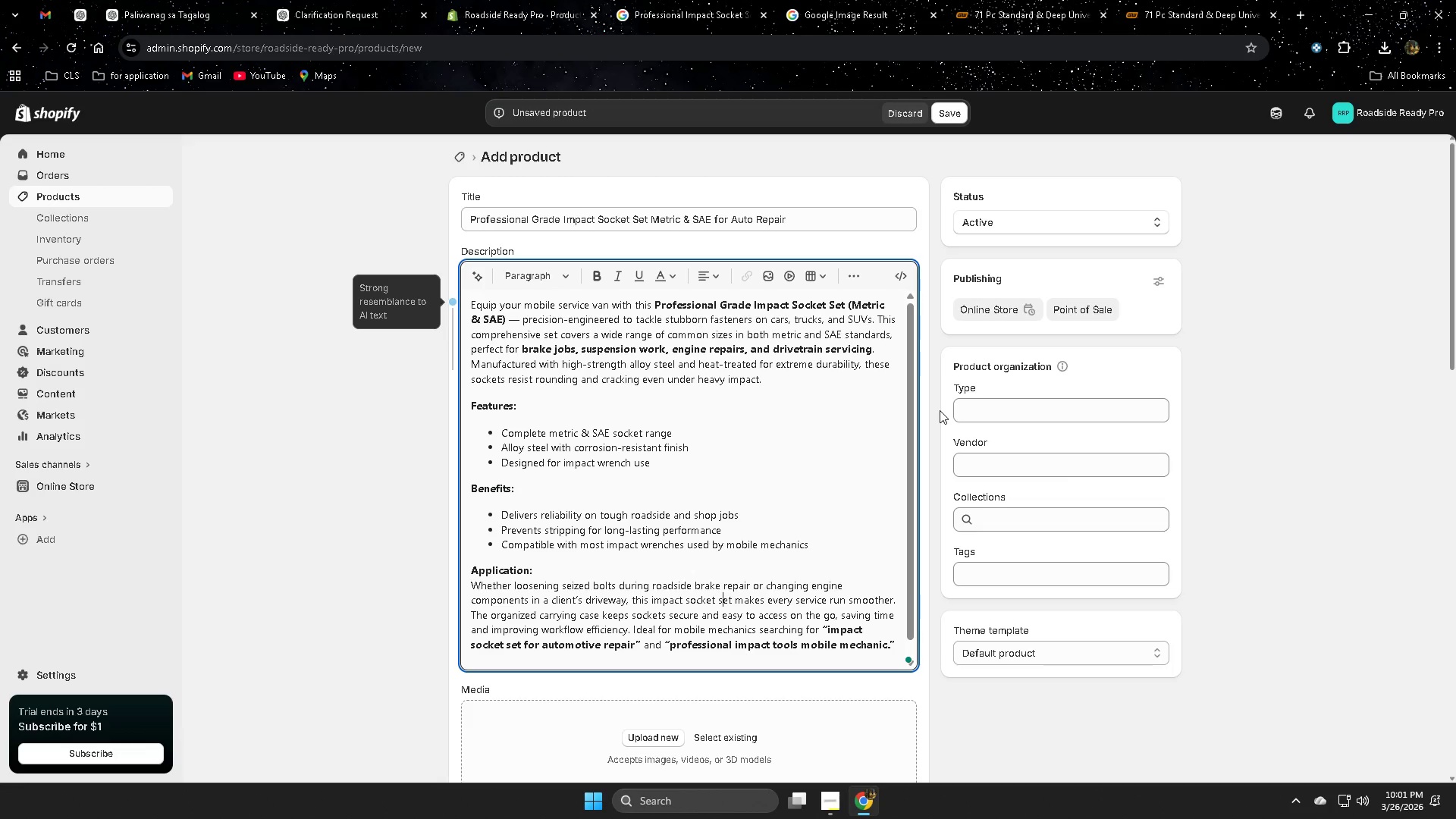 
key(ArrowDown)
 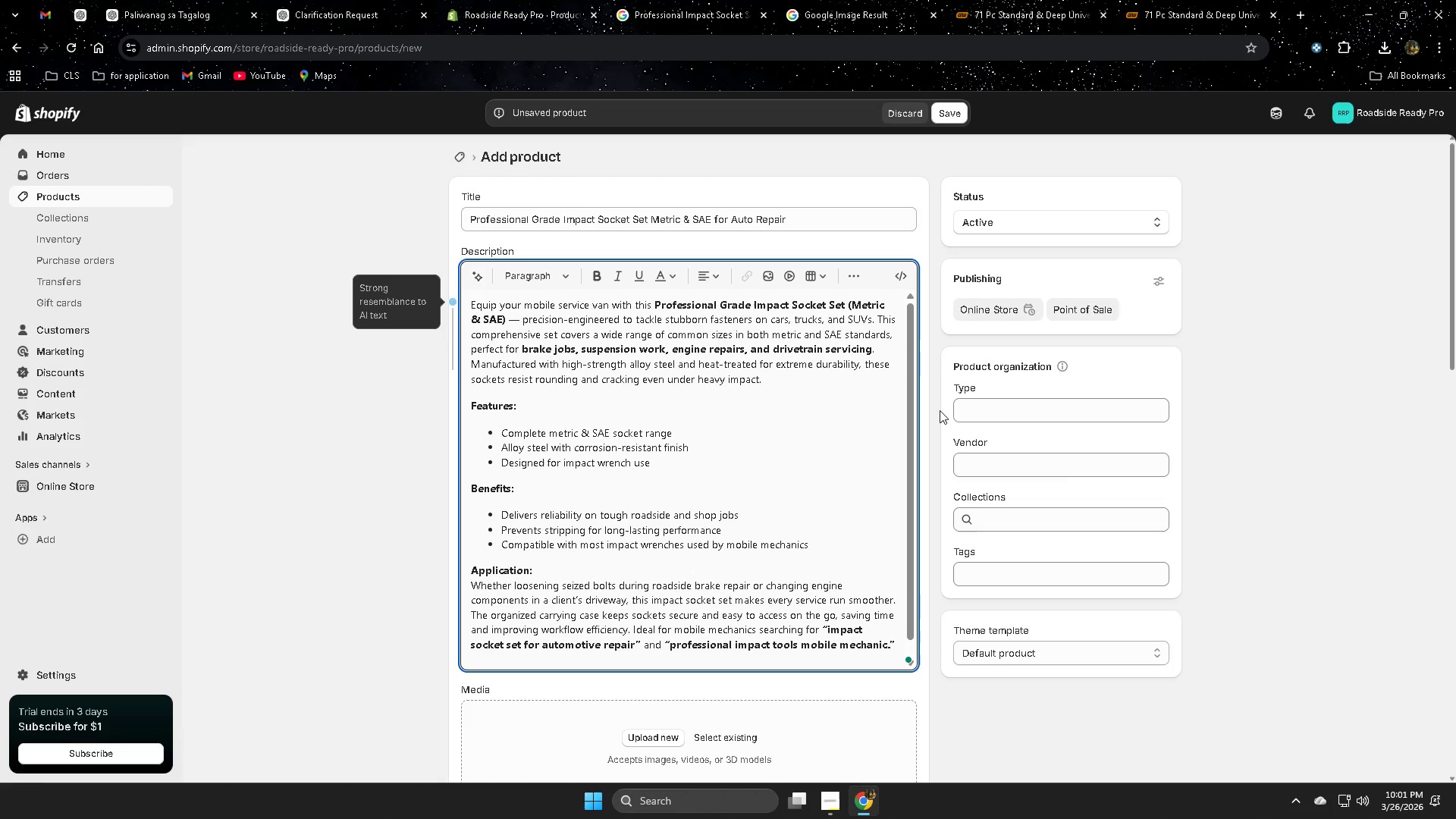 
key(ArrowDown)
 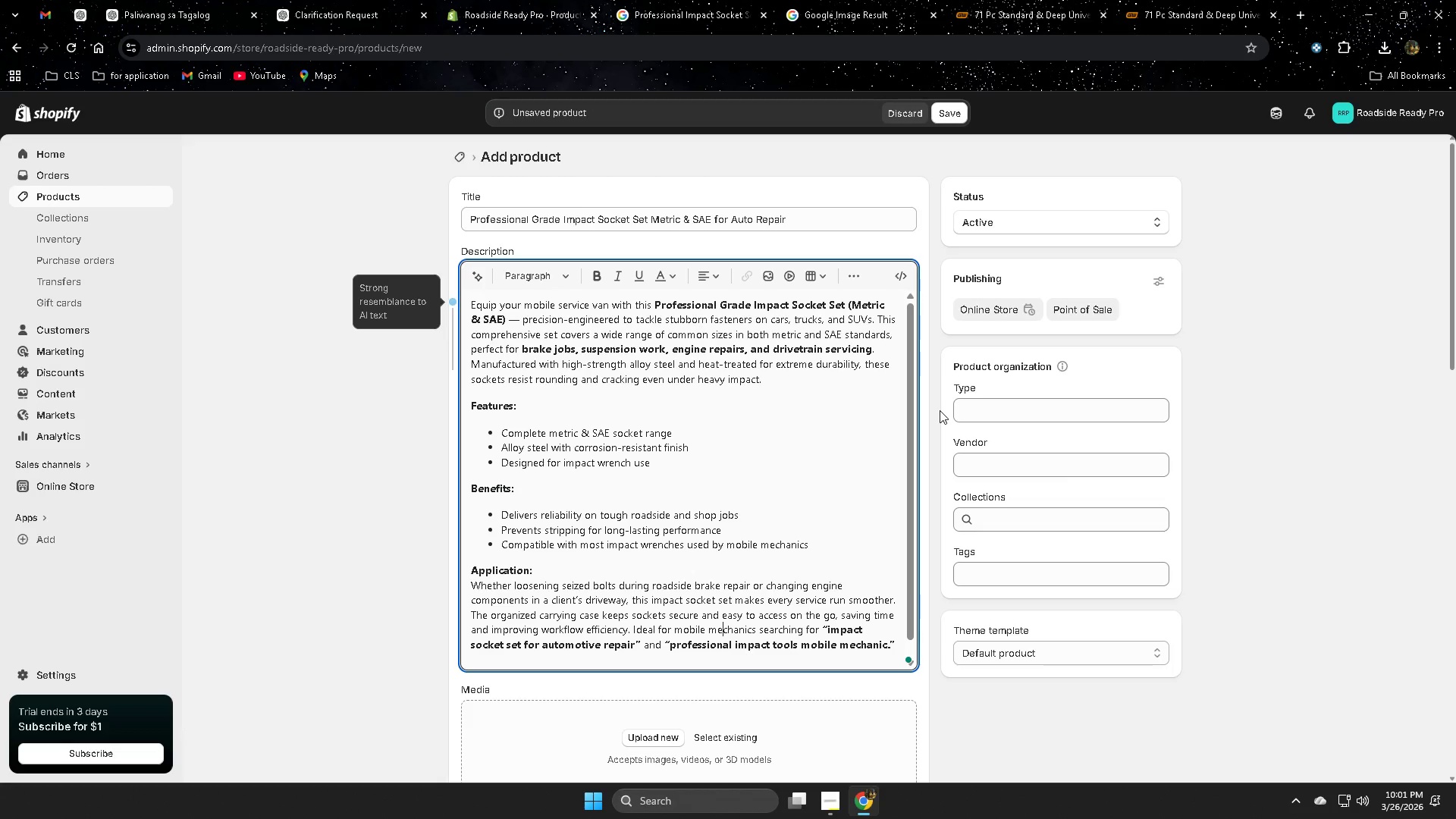 
wait(7.24)
 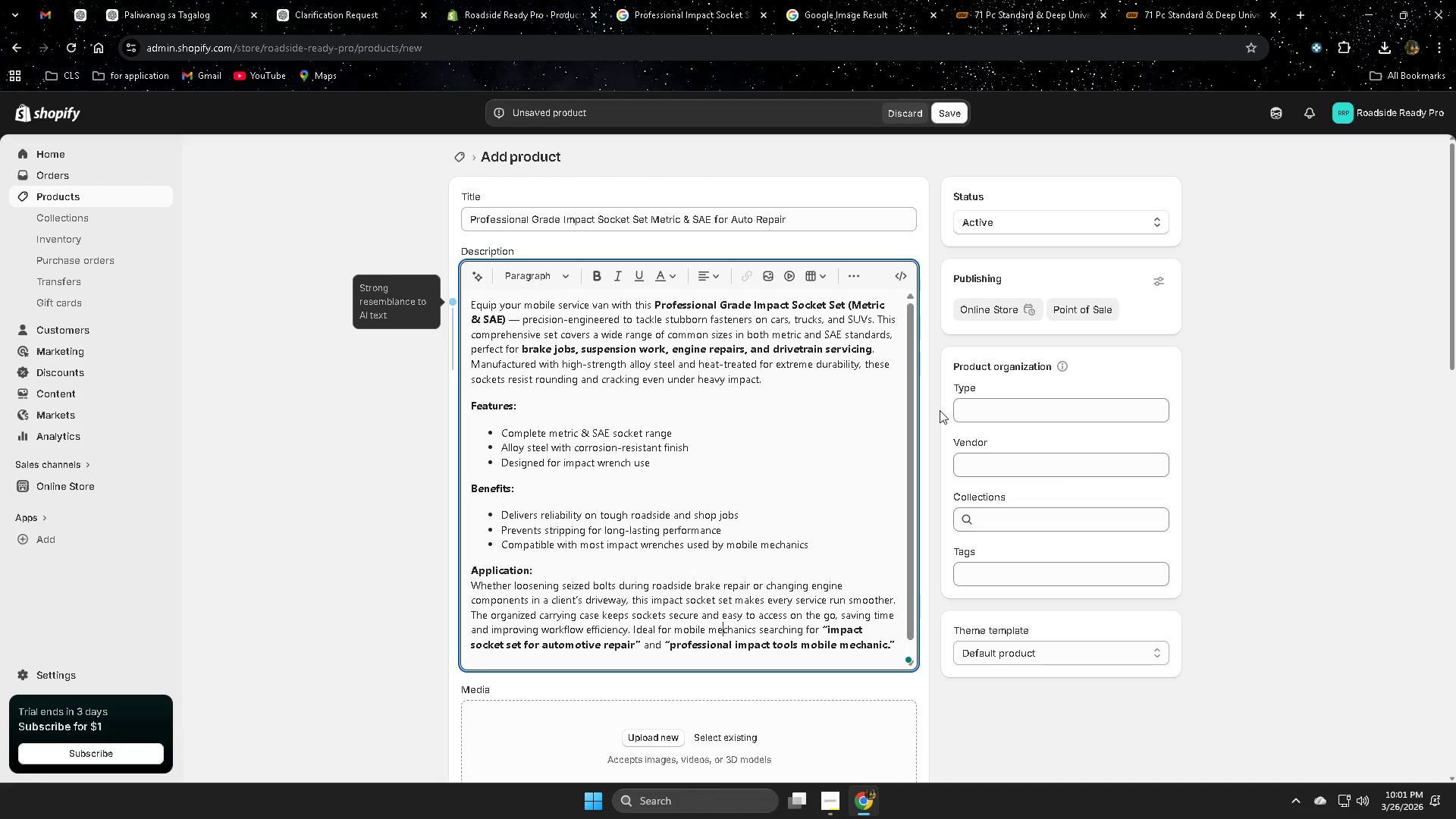 
key(ArrowDown)
 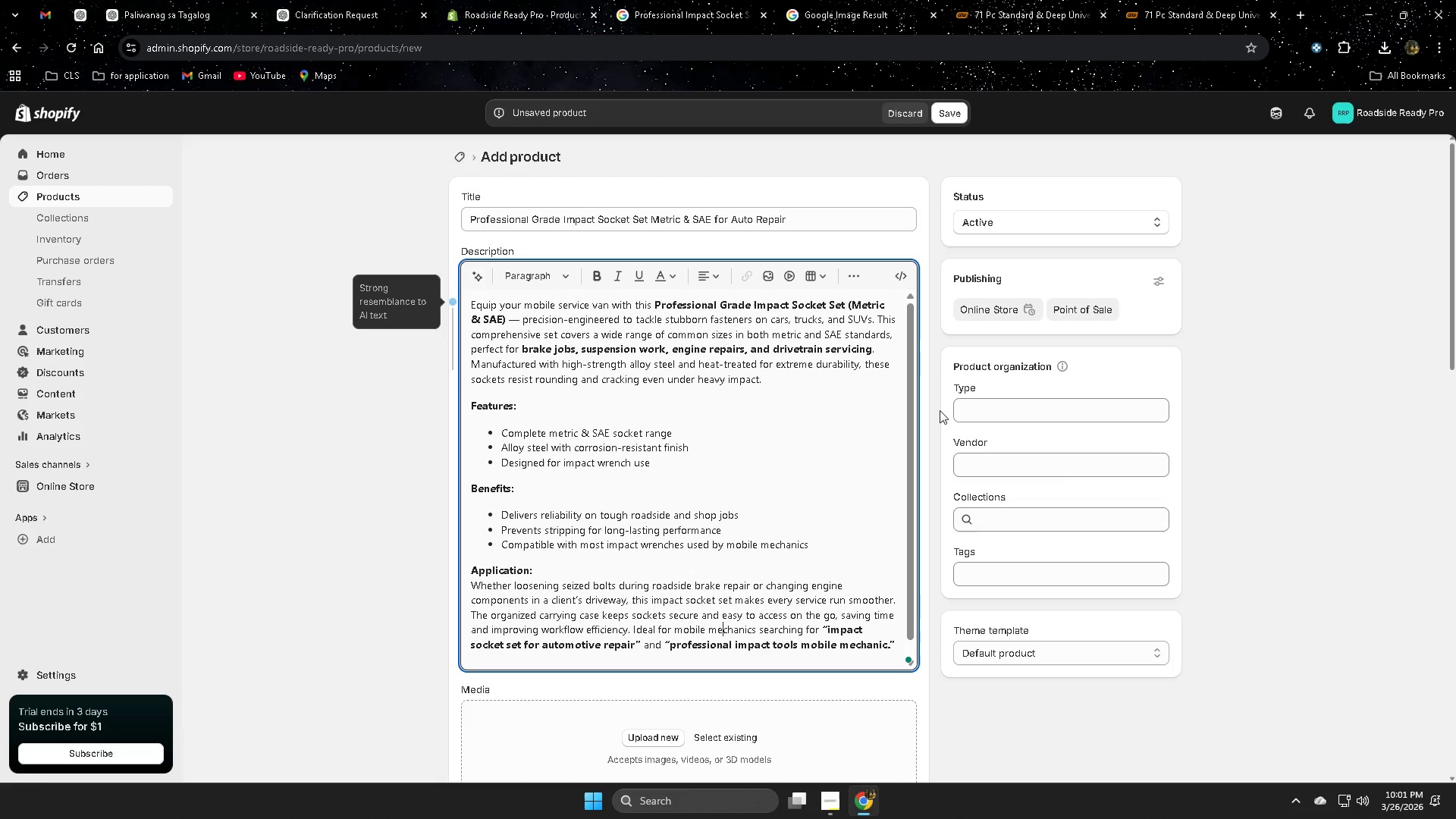 
key(ArrowUp)
 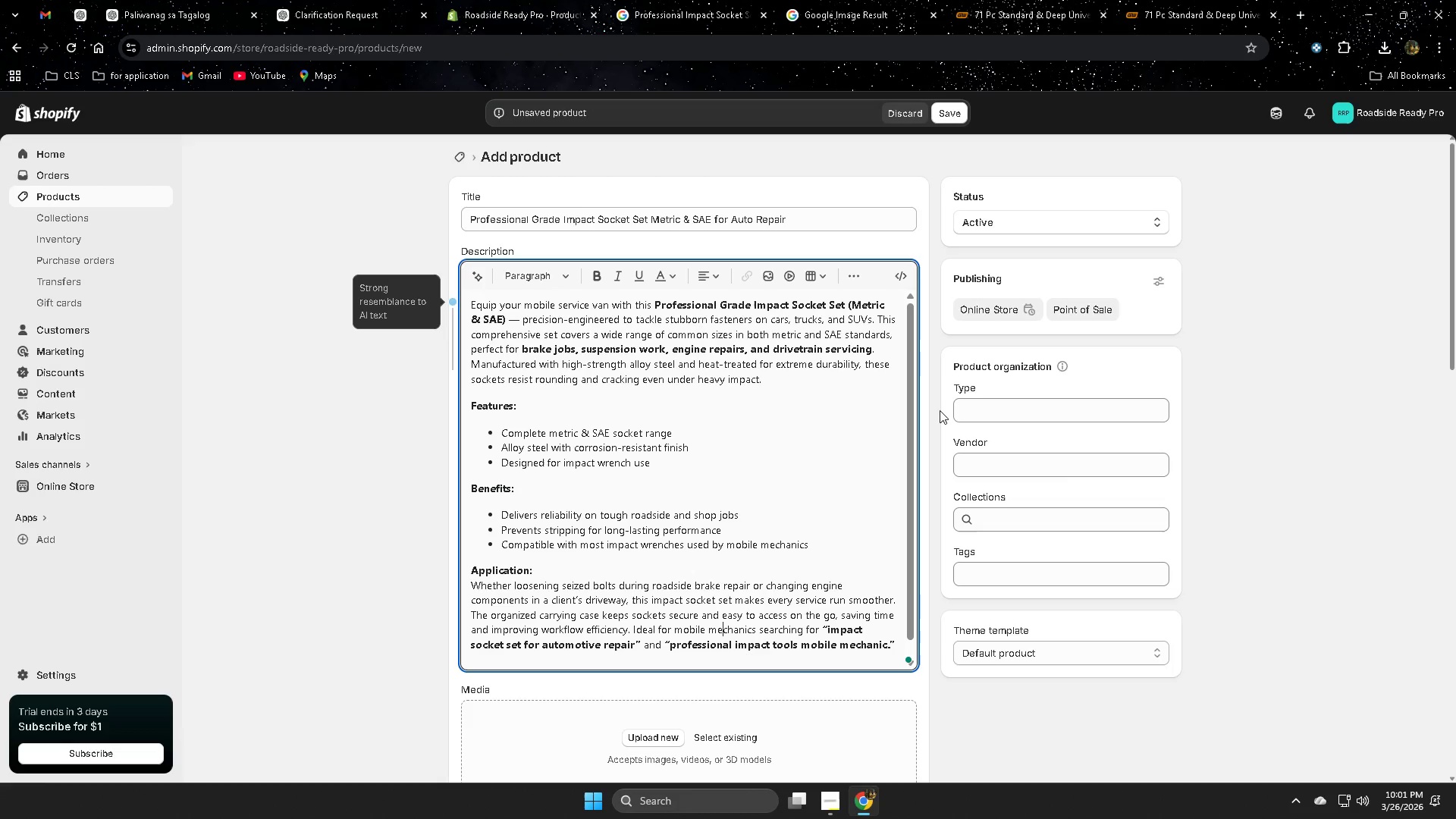 
key(ArrowUp)
 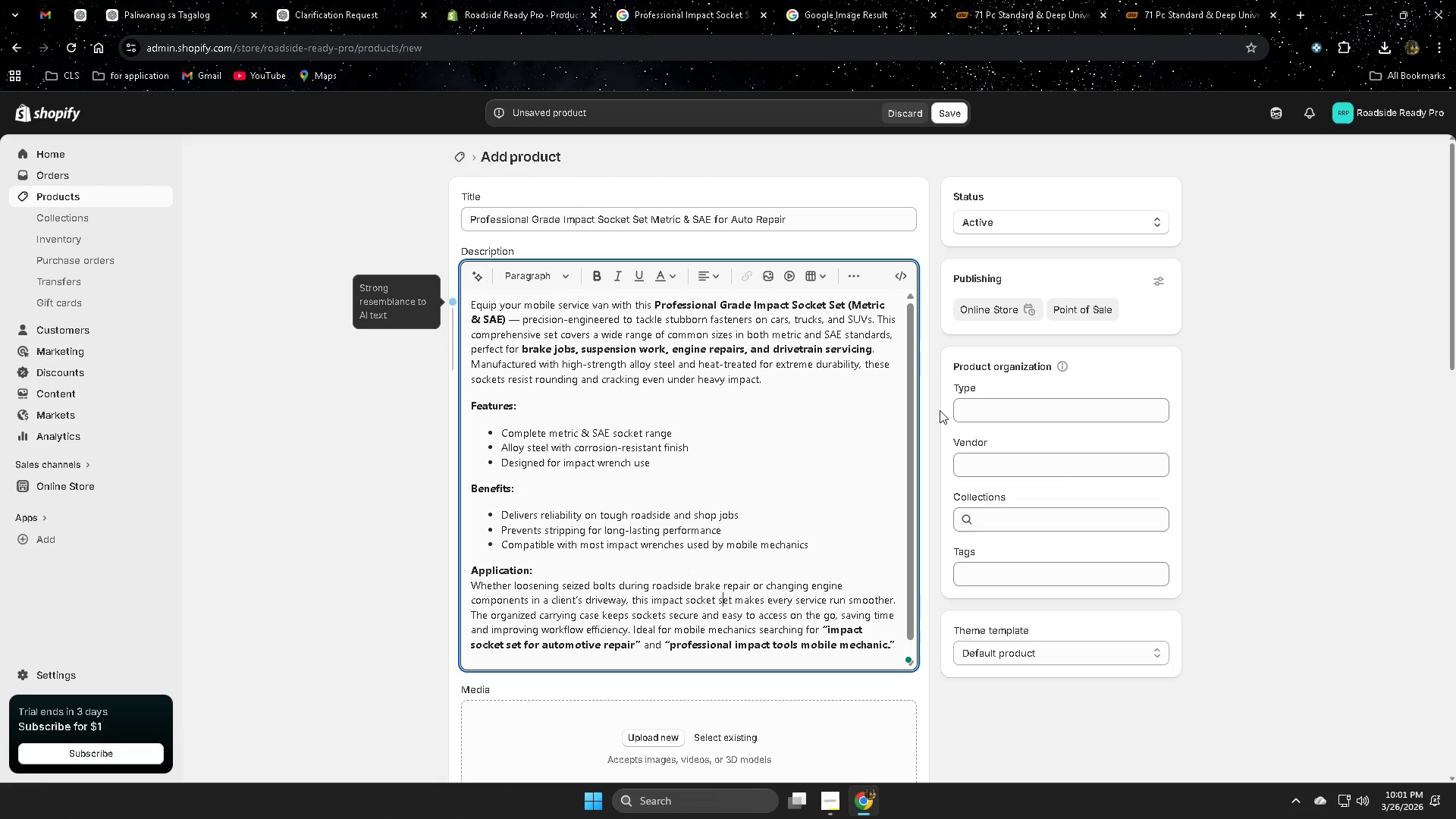 
key(ArrowUp)
 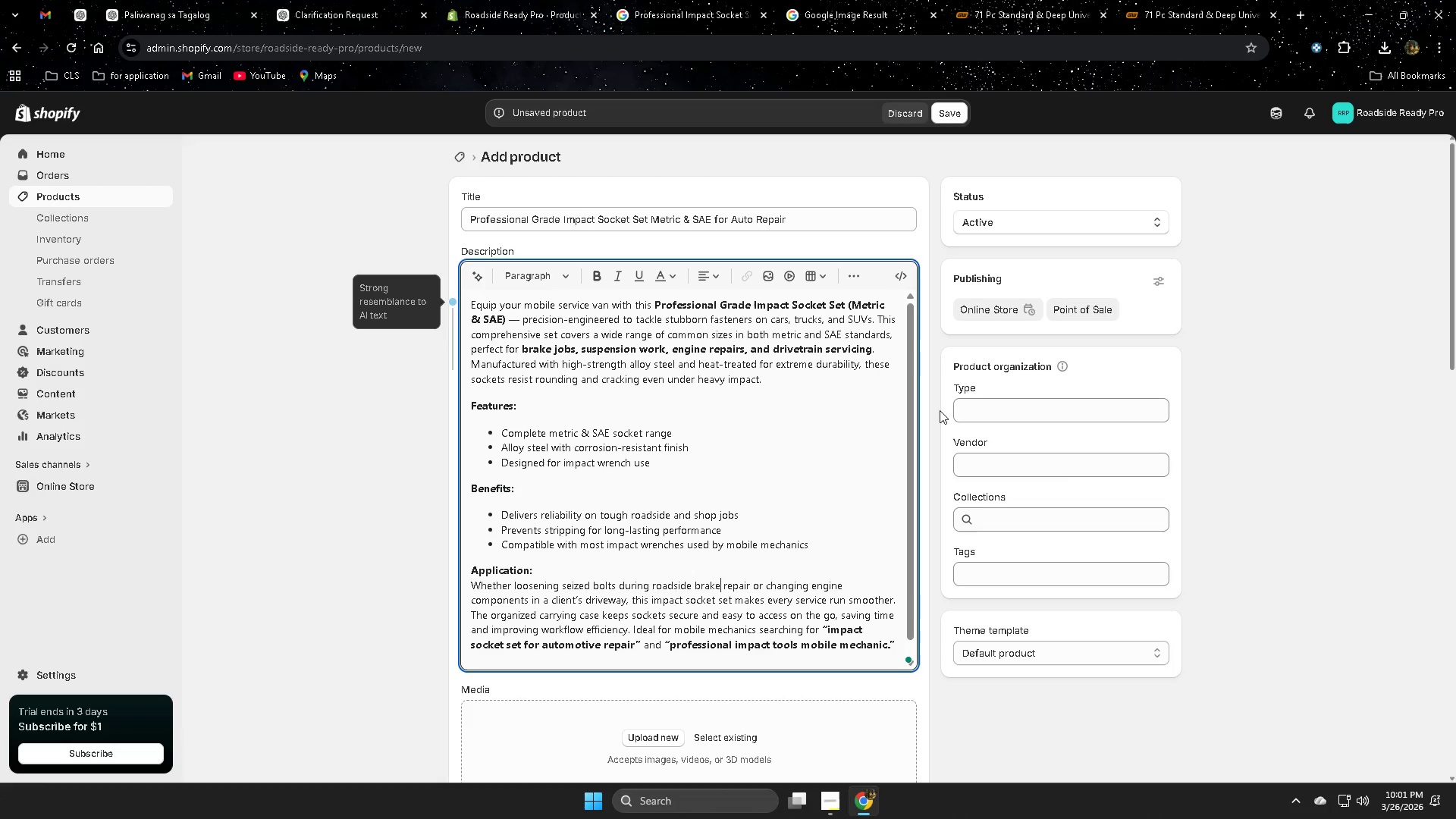 
key(ArrowUp)
 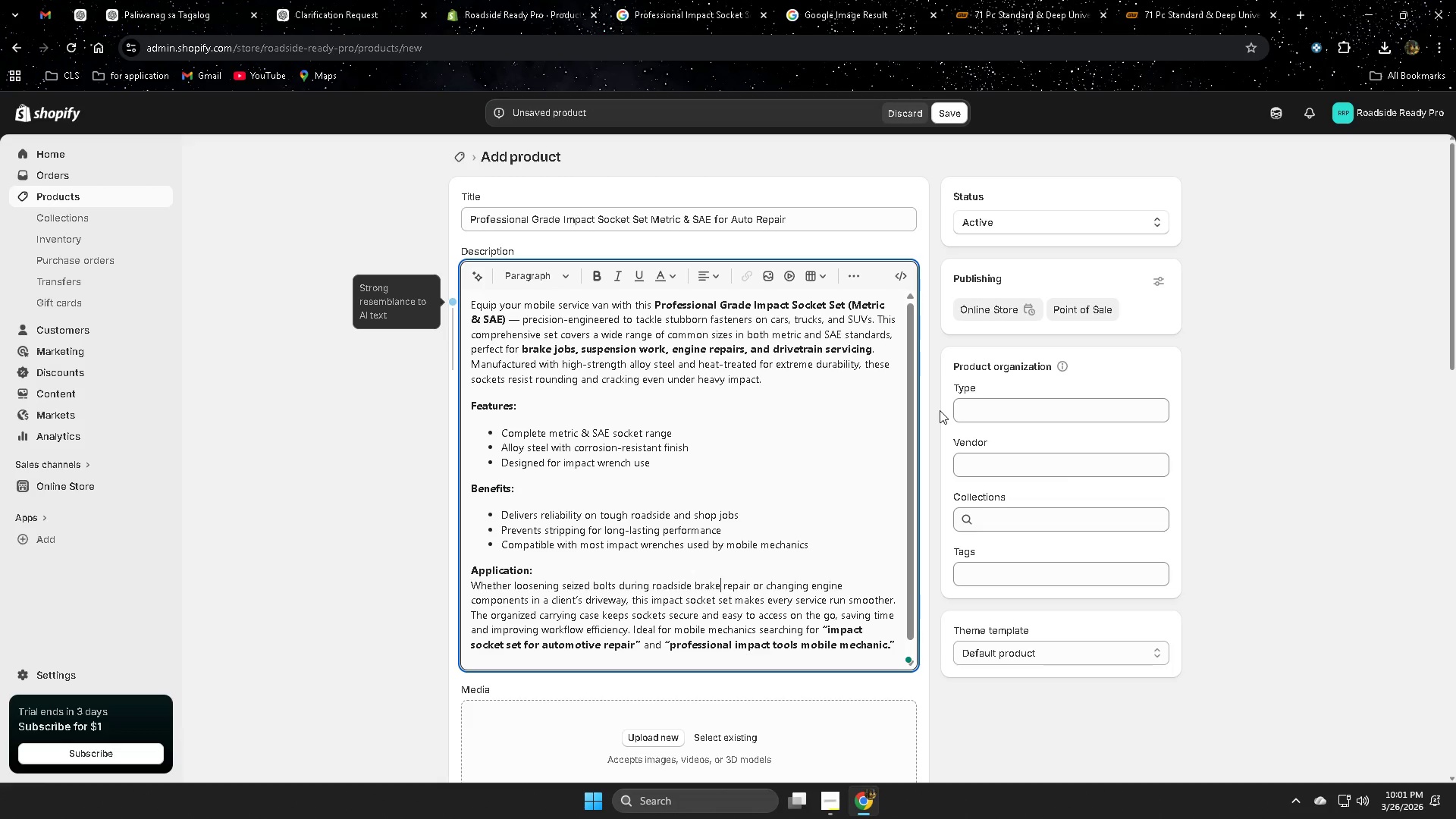 
key(ArrowUp)
 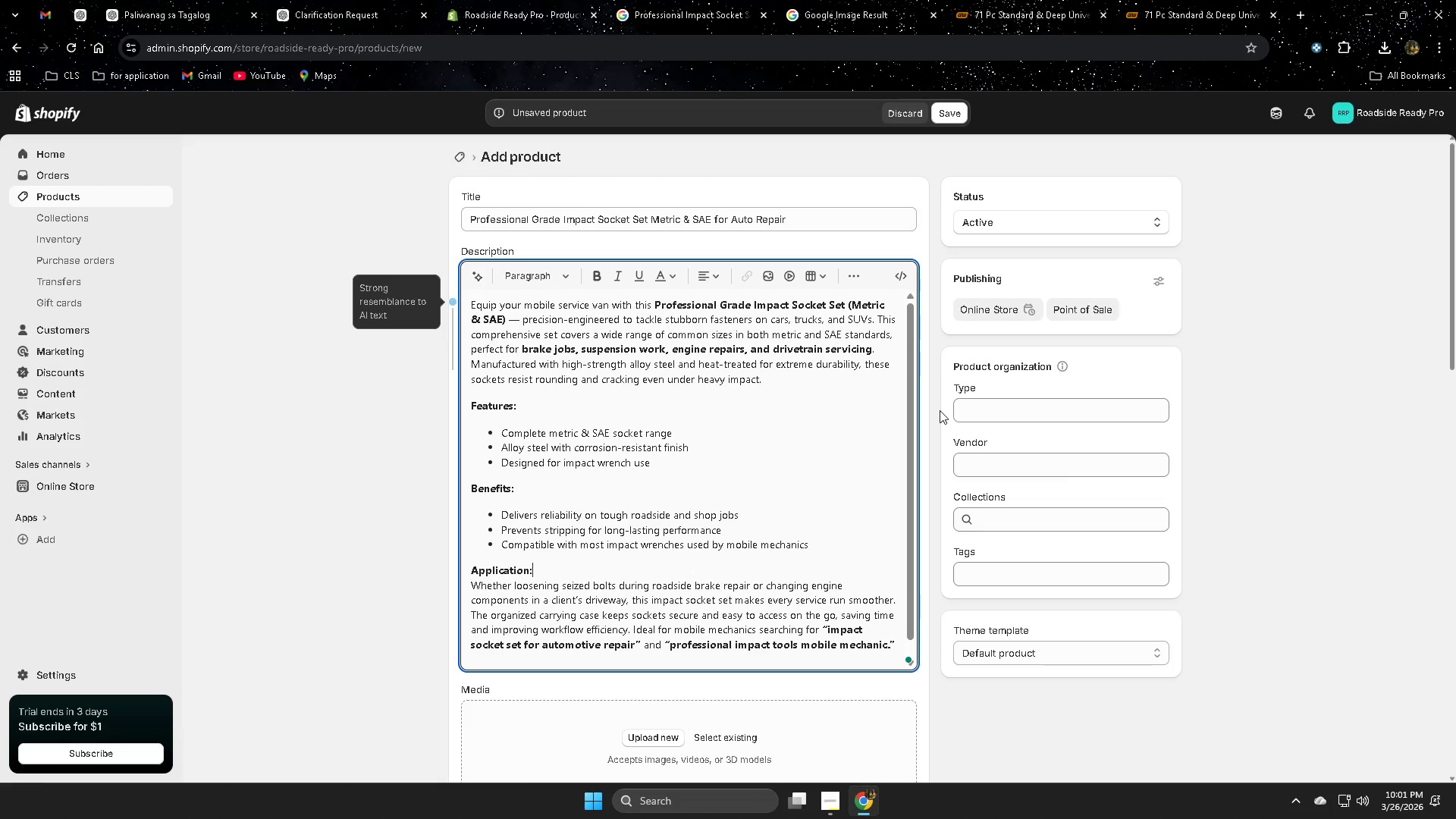 
key(ArrowUp)
 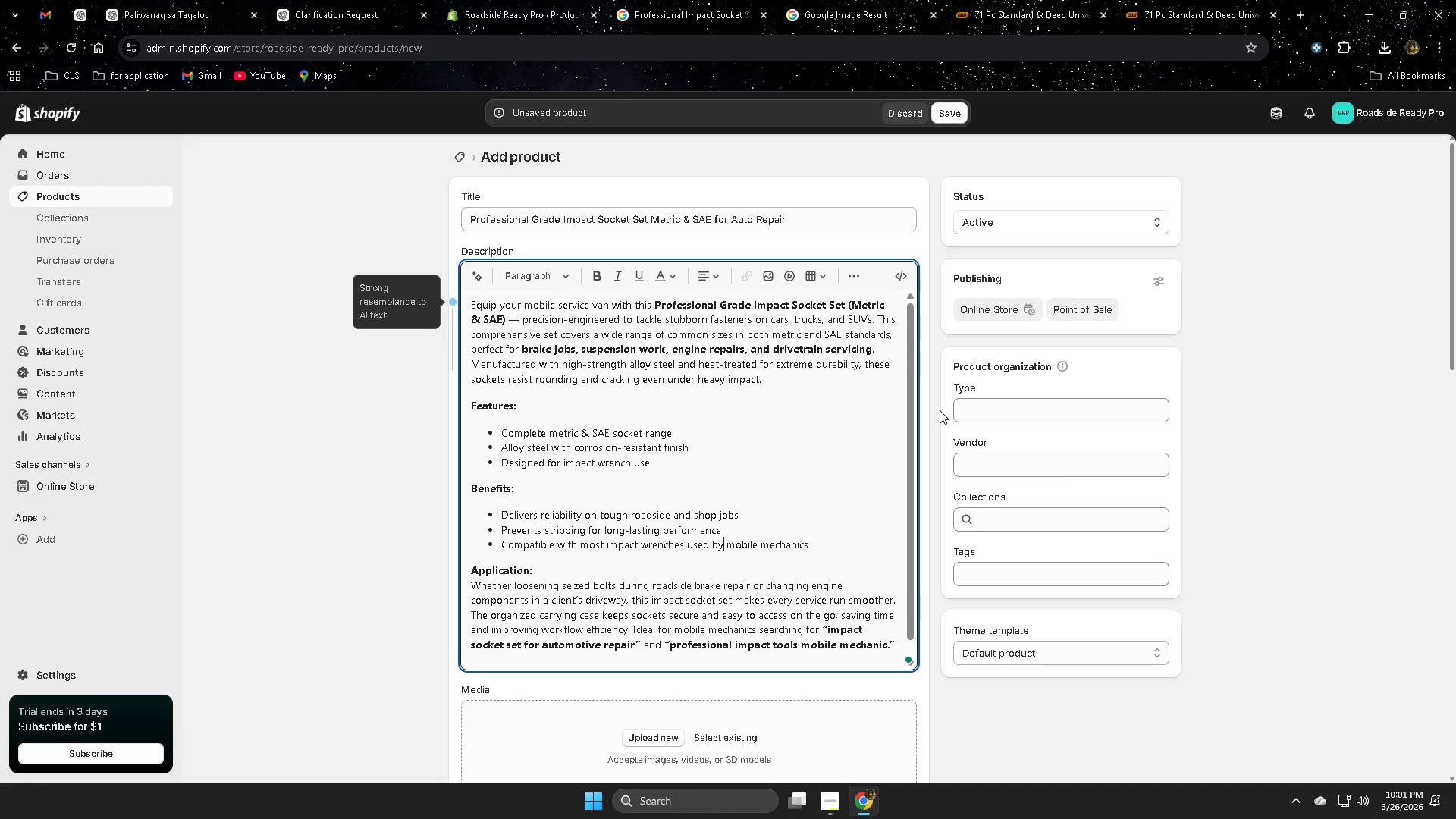 
key(ArrowUp)
 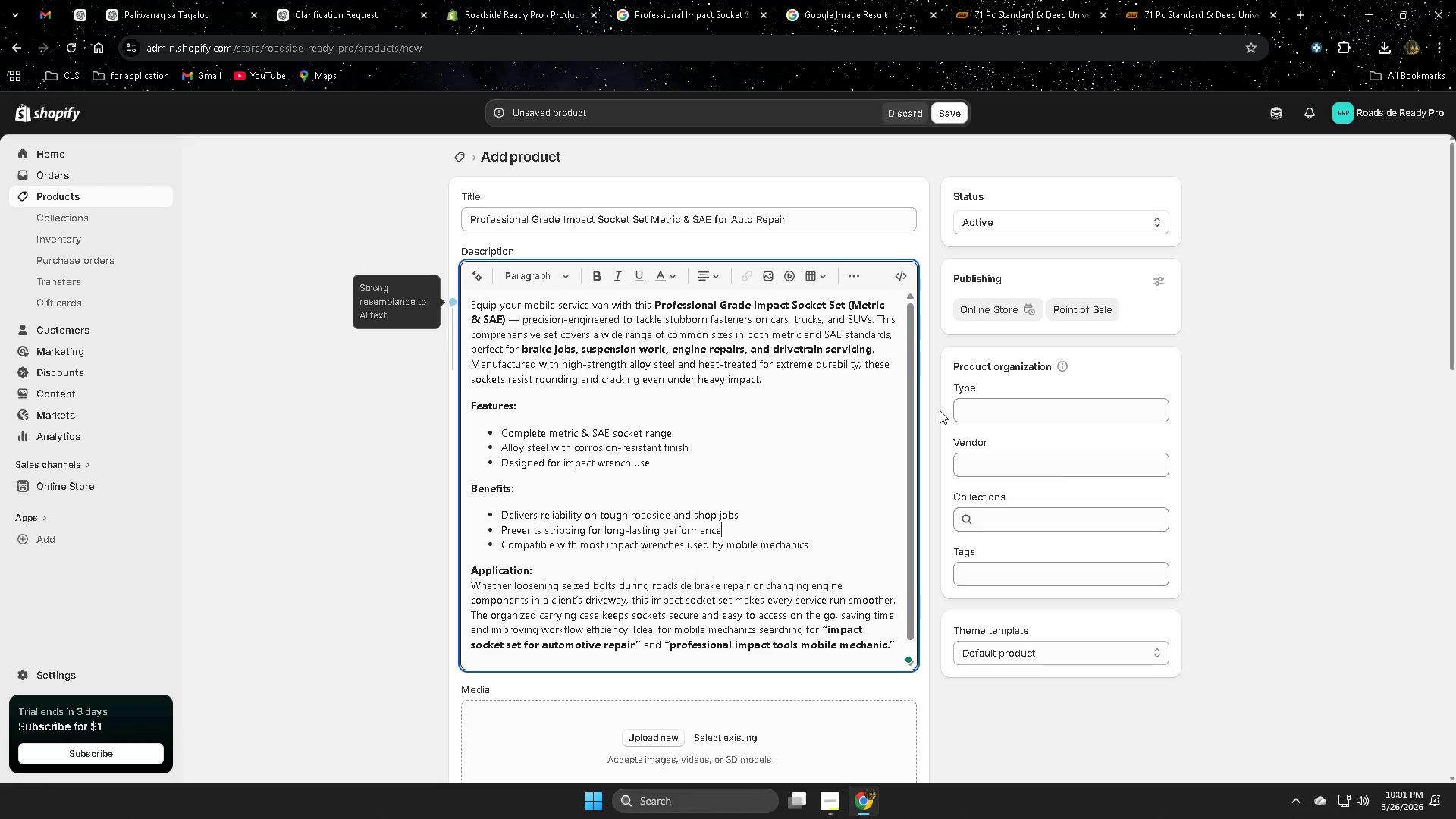 
key(ArrowUp)
 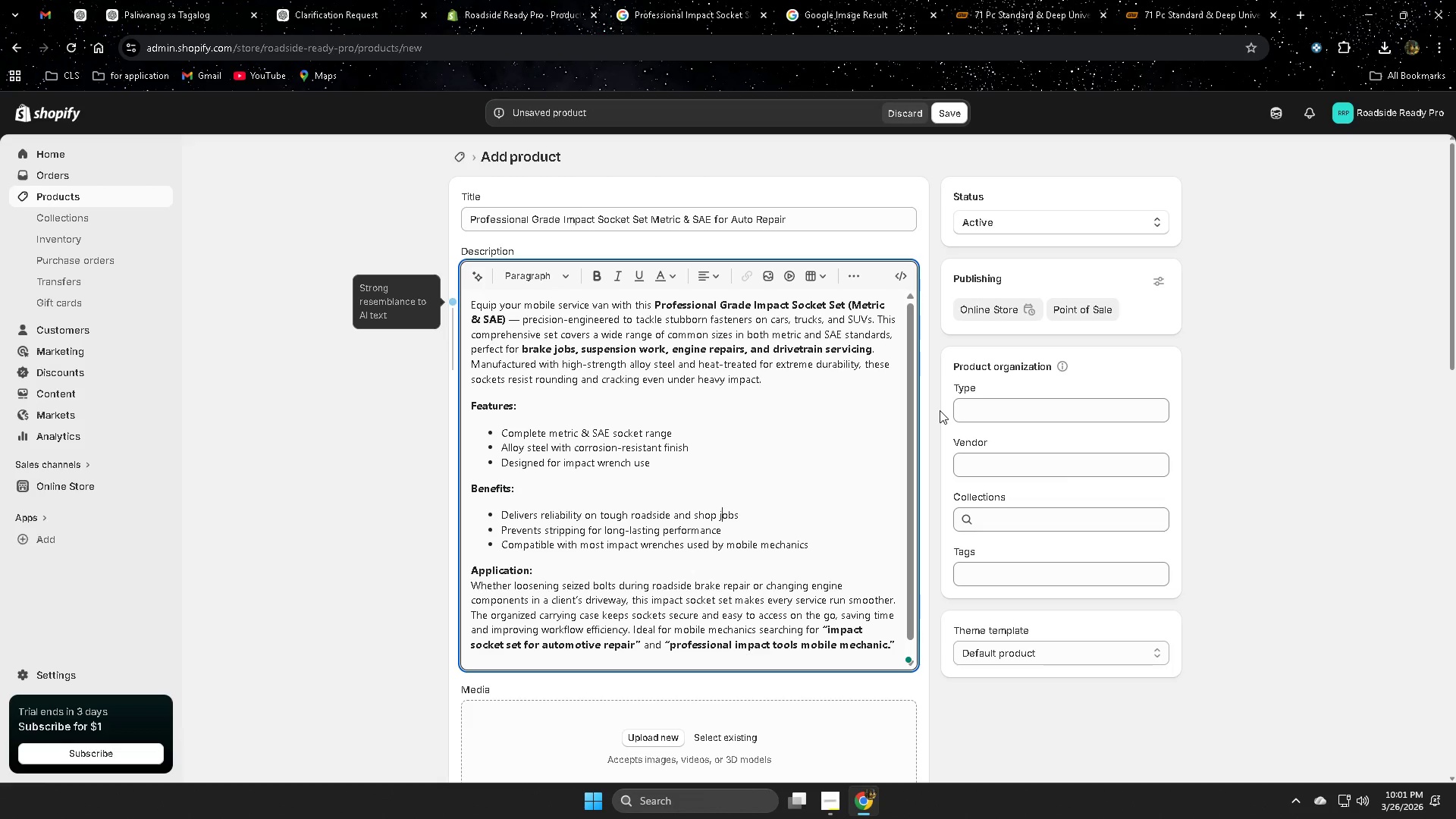 
key(ArrowUp)
 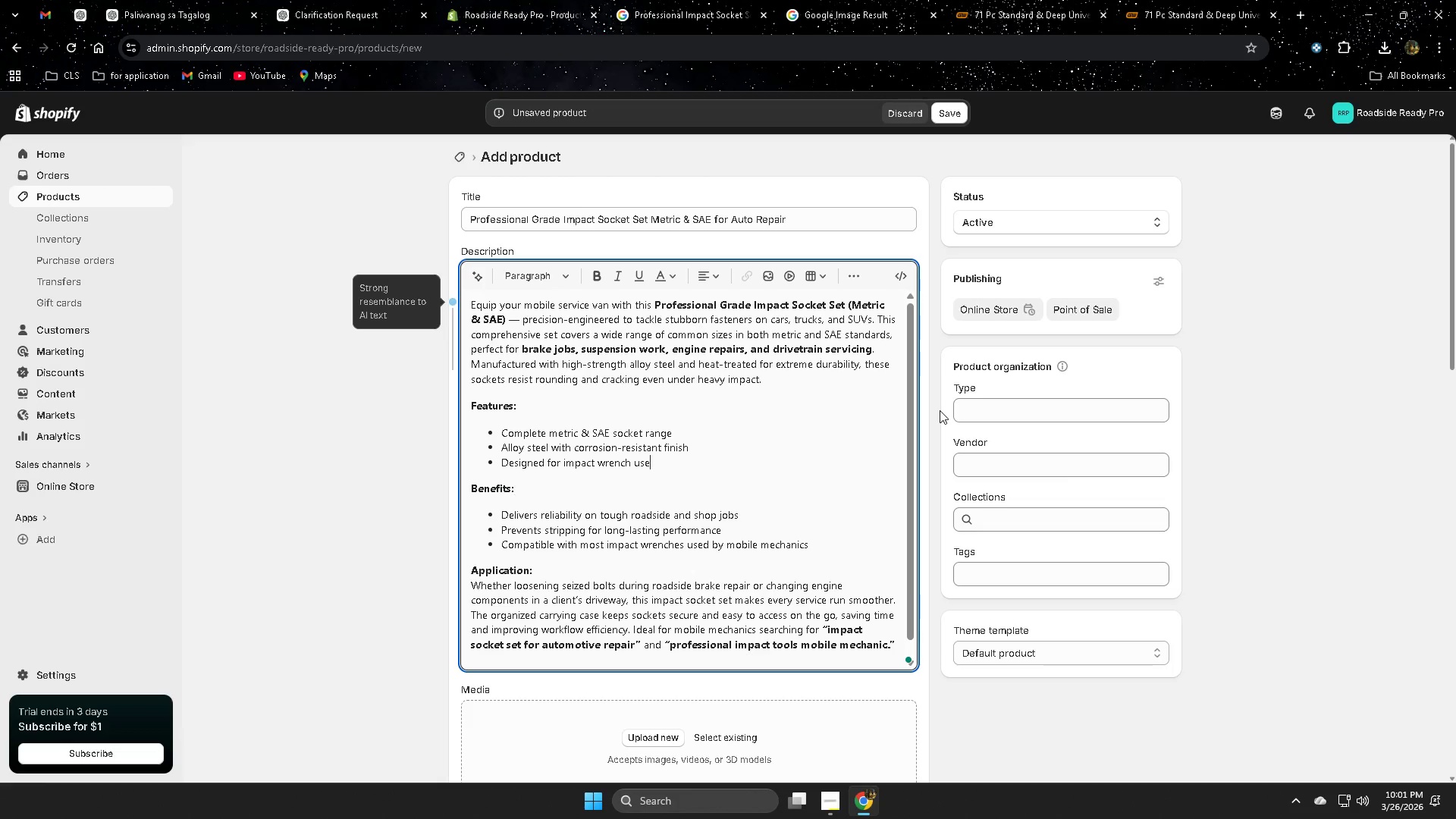 
key(ArrowUp)
 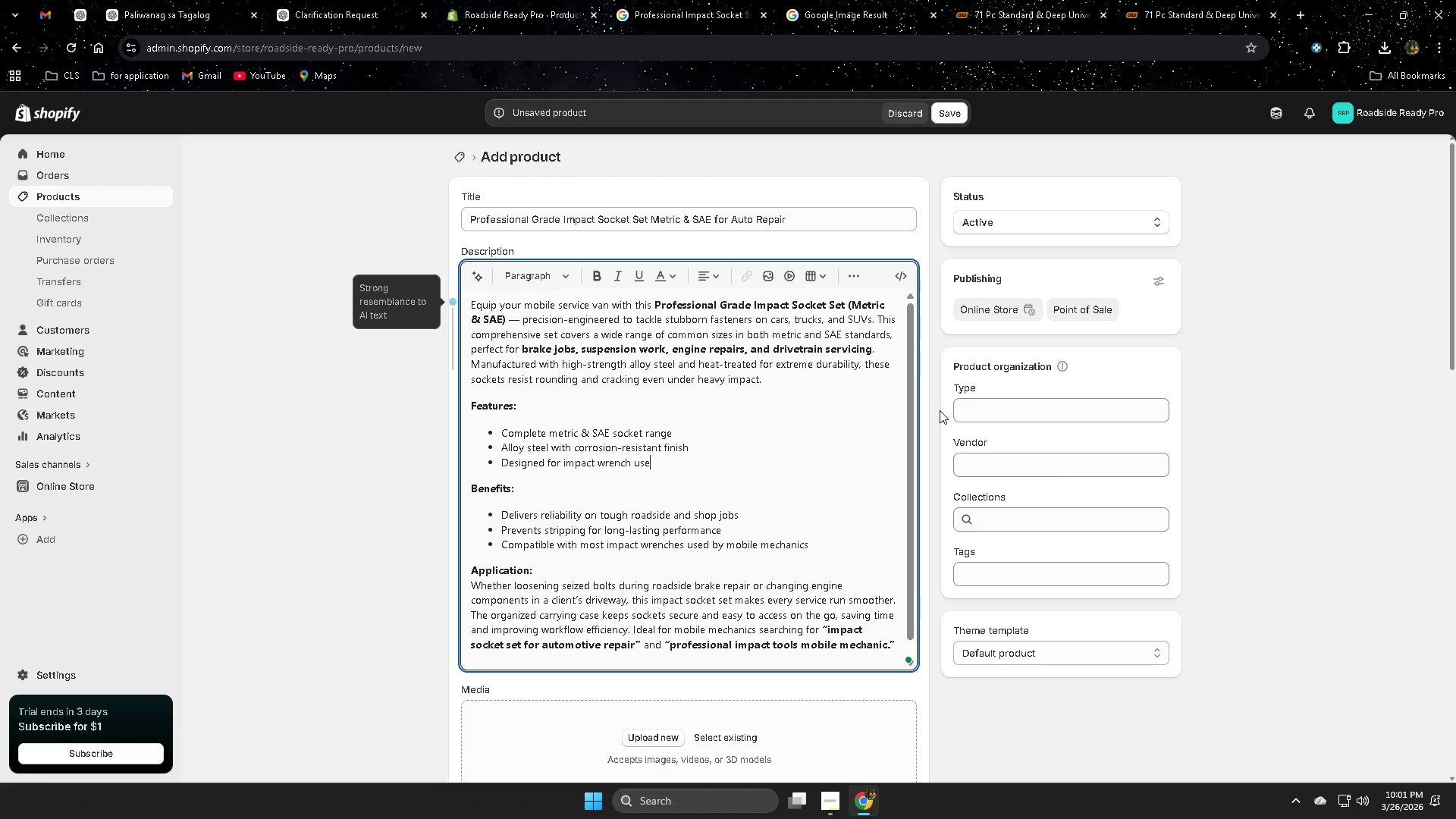 
key(ArrowUp)
 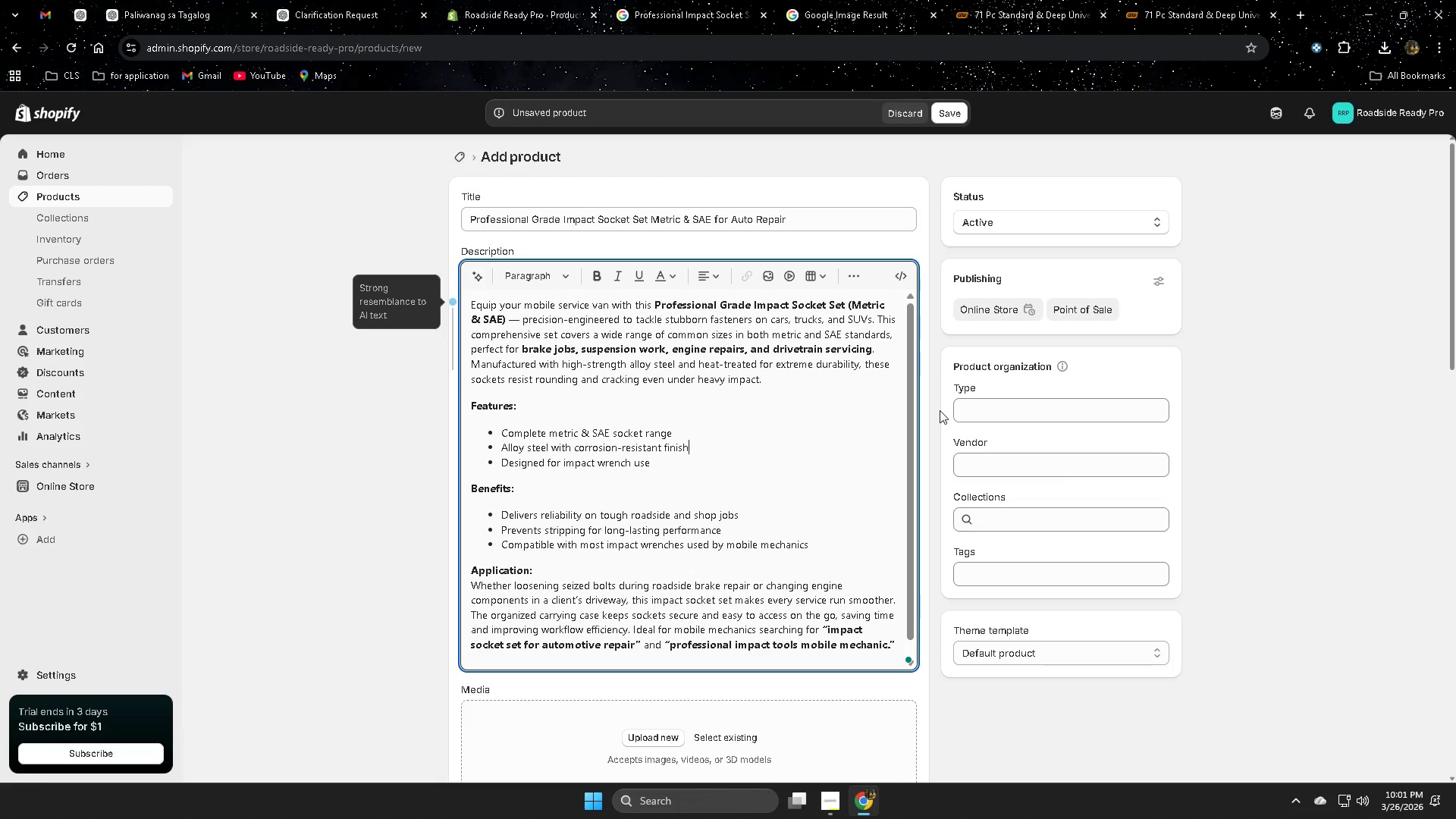 
key(ArrowUp)
 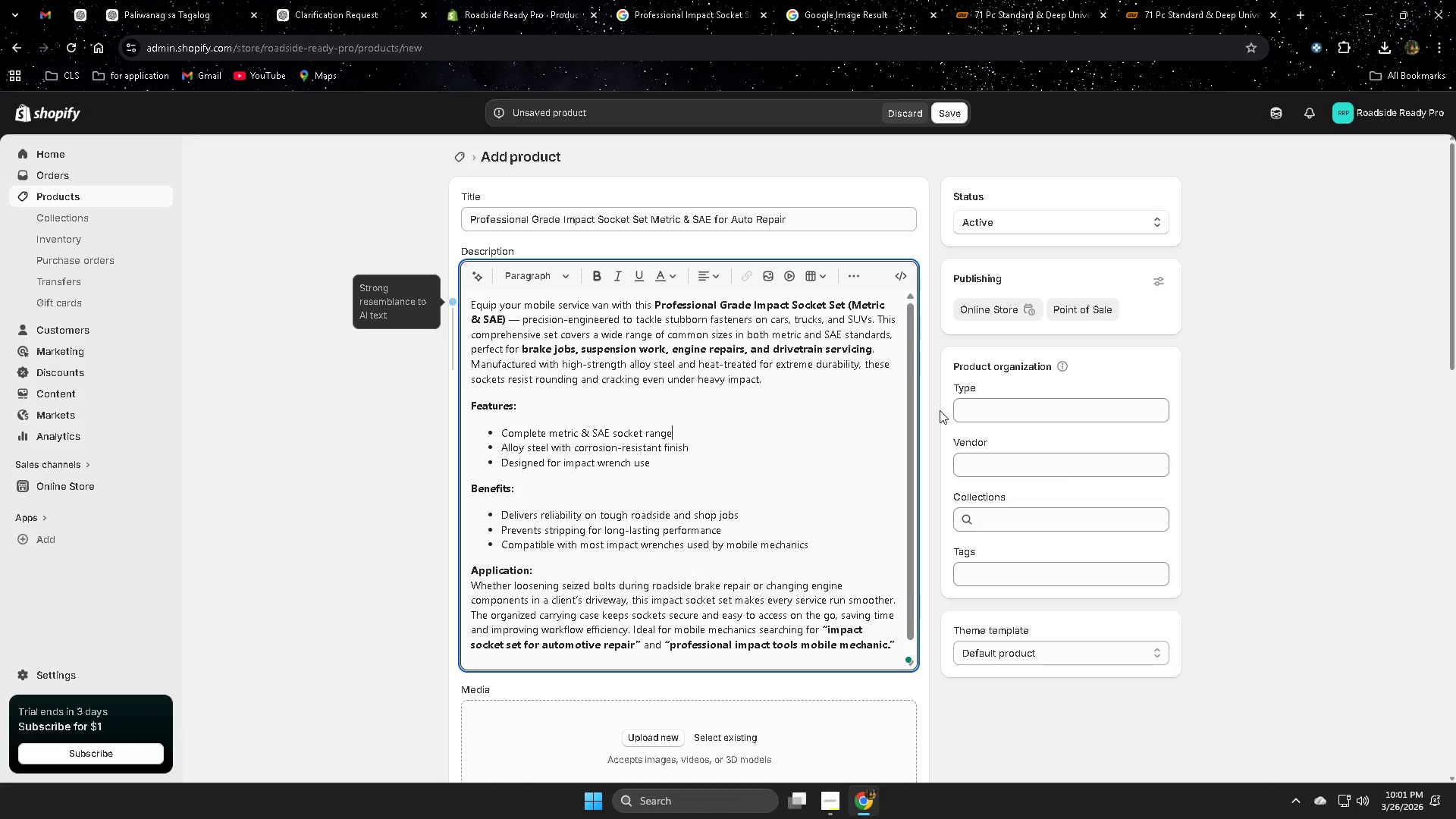 
key(ArrowUp)
 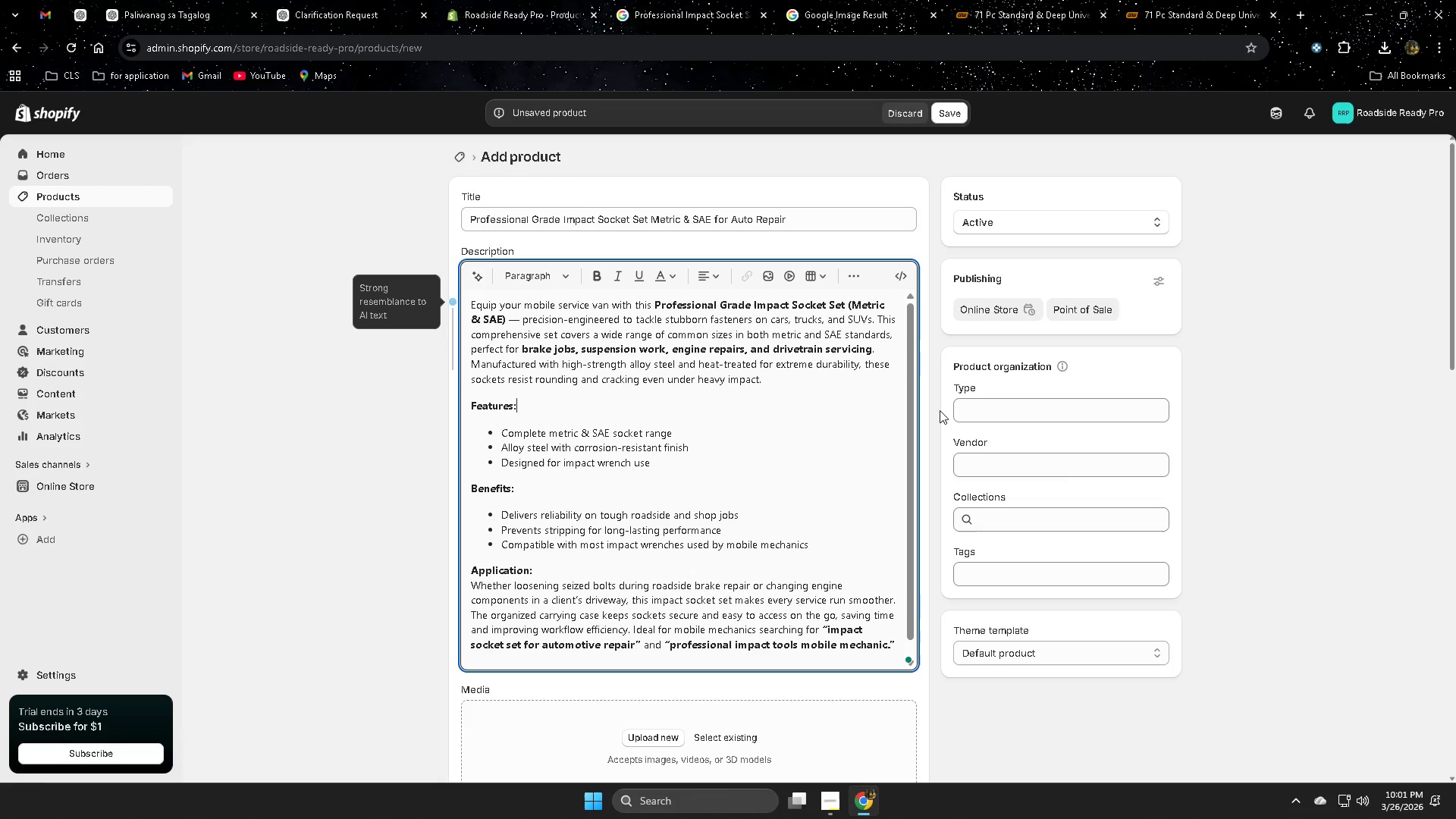 
key(ArrowUp)
 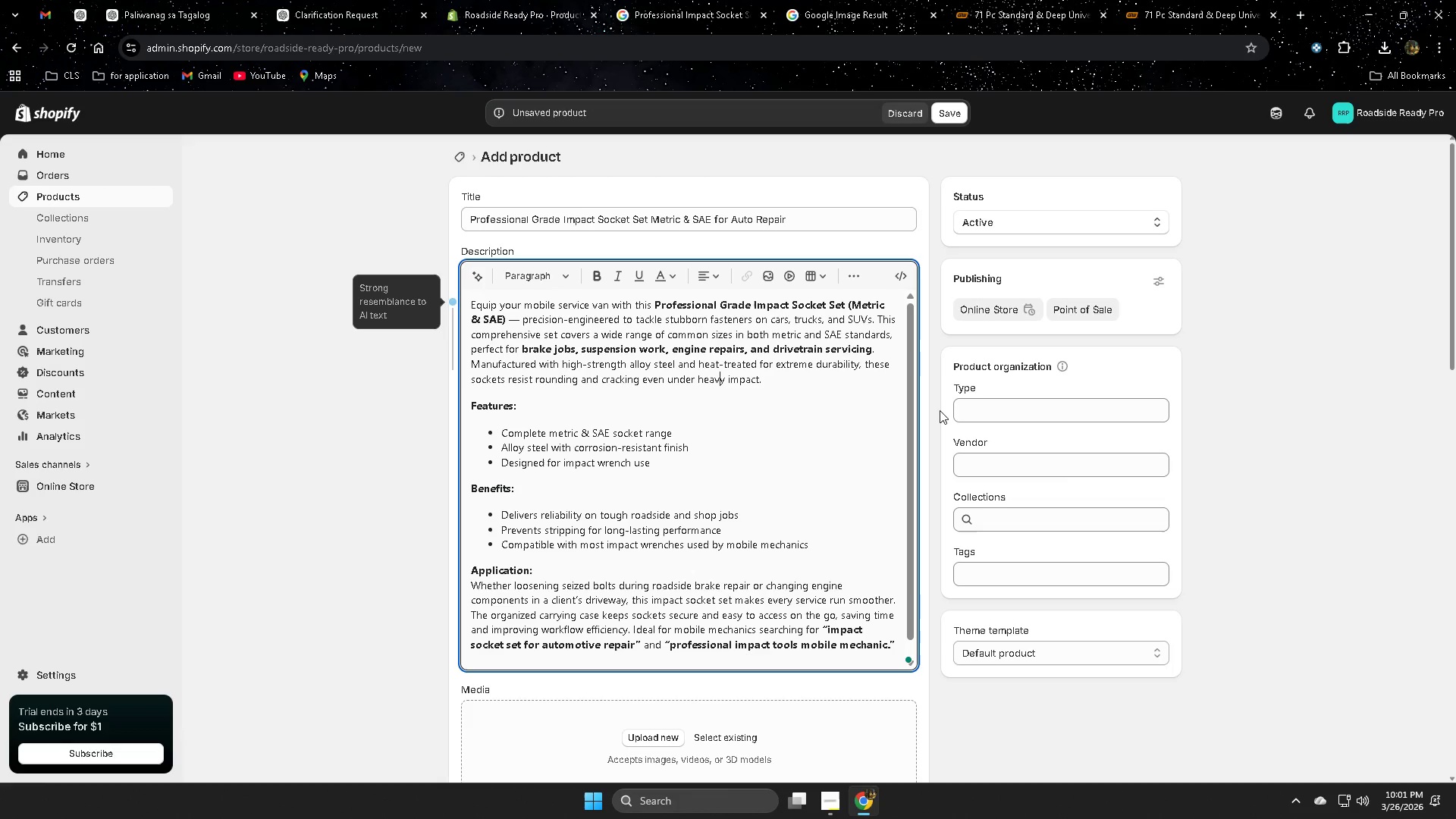 
key(ArrowUp)
 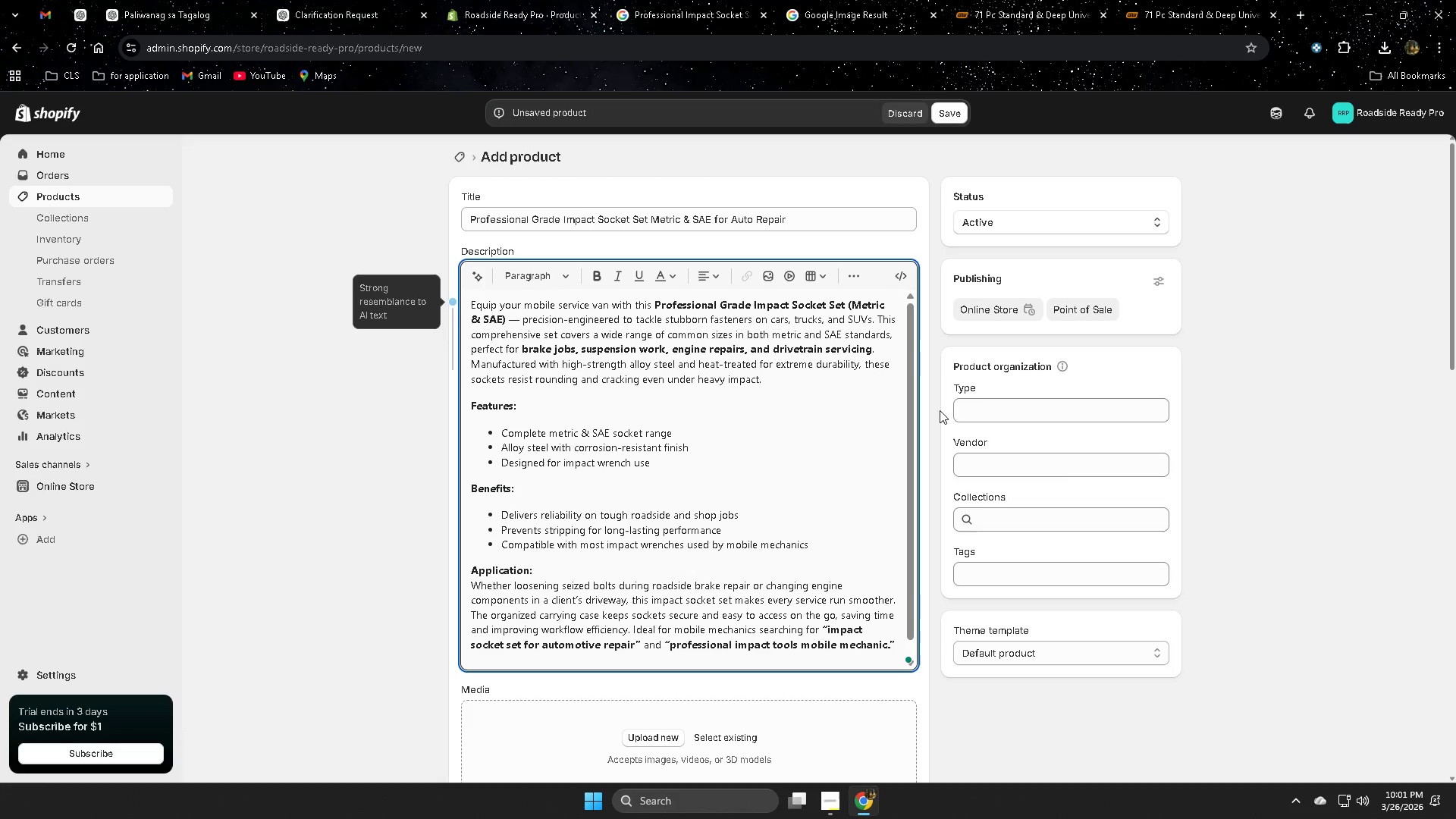 
key(ArrowUp)
 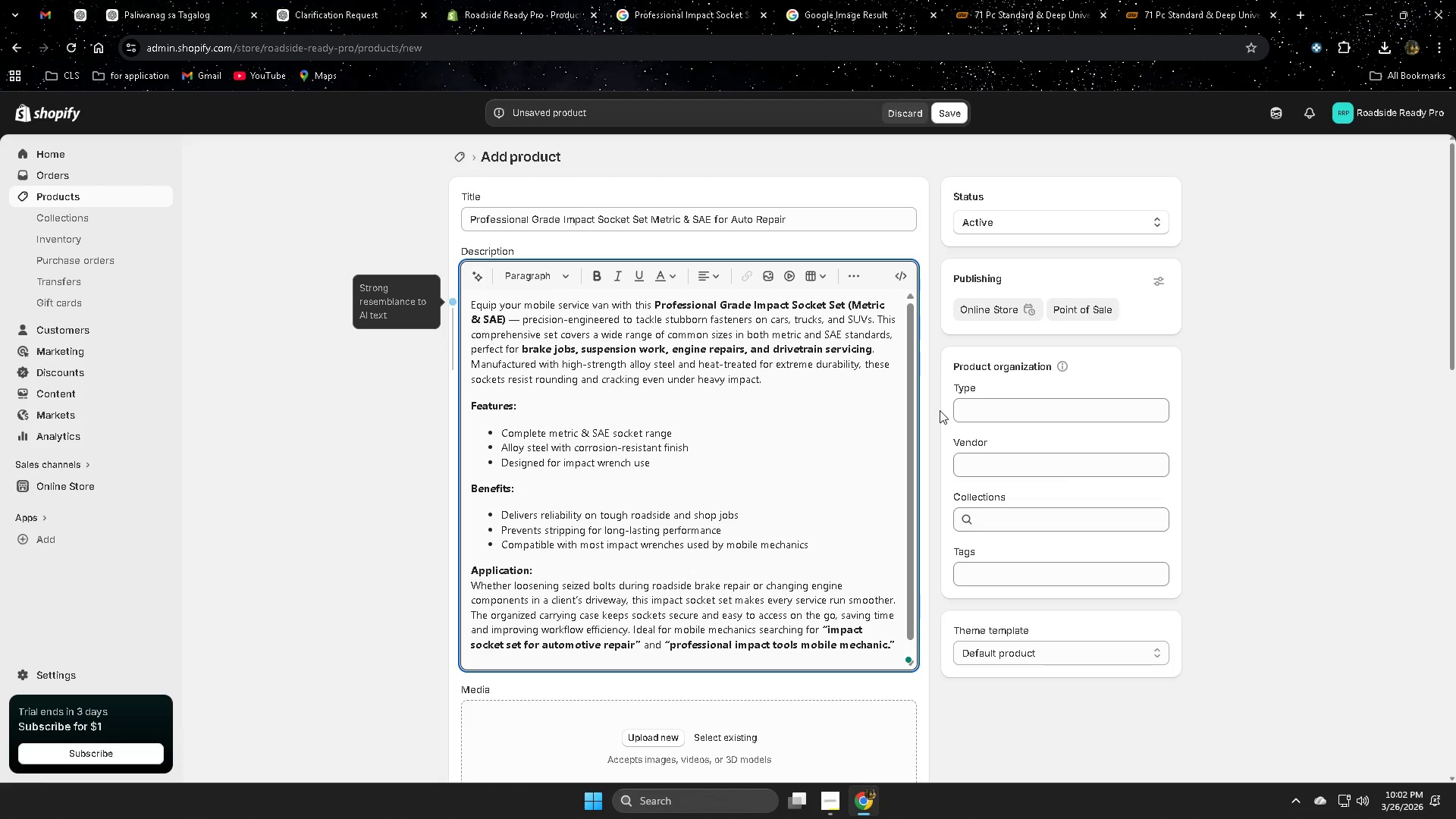 
wait(57.91)
 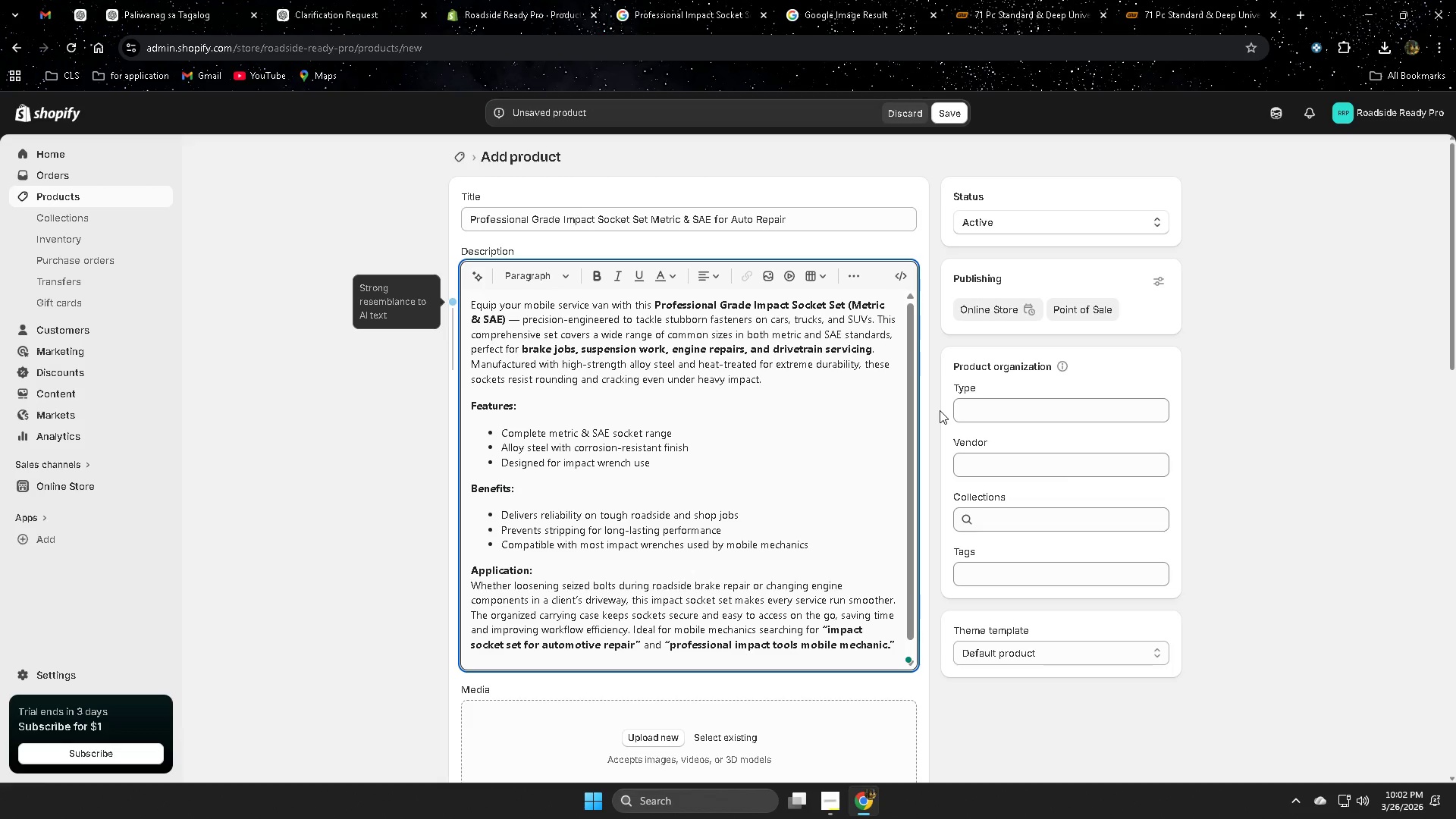 
key(ArrowDown)
 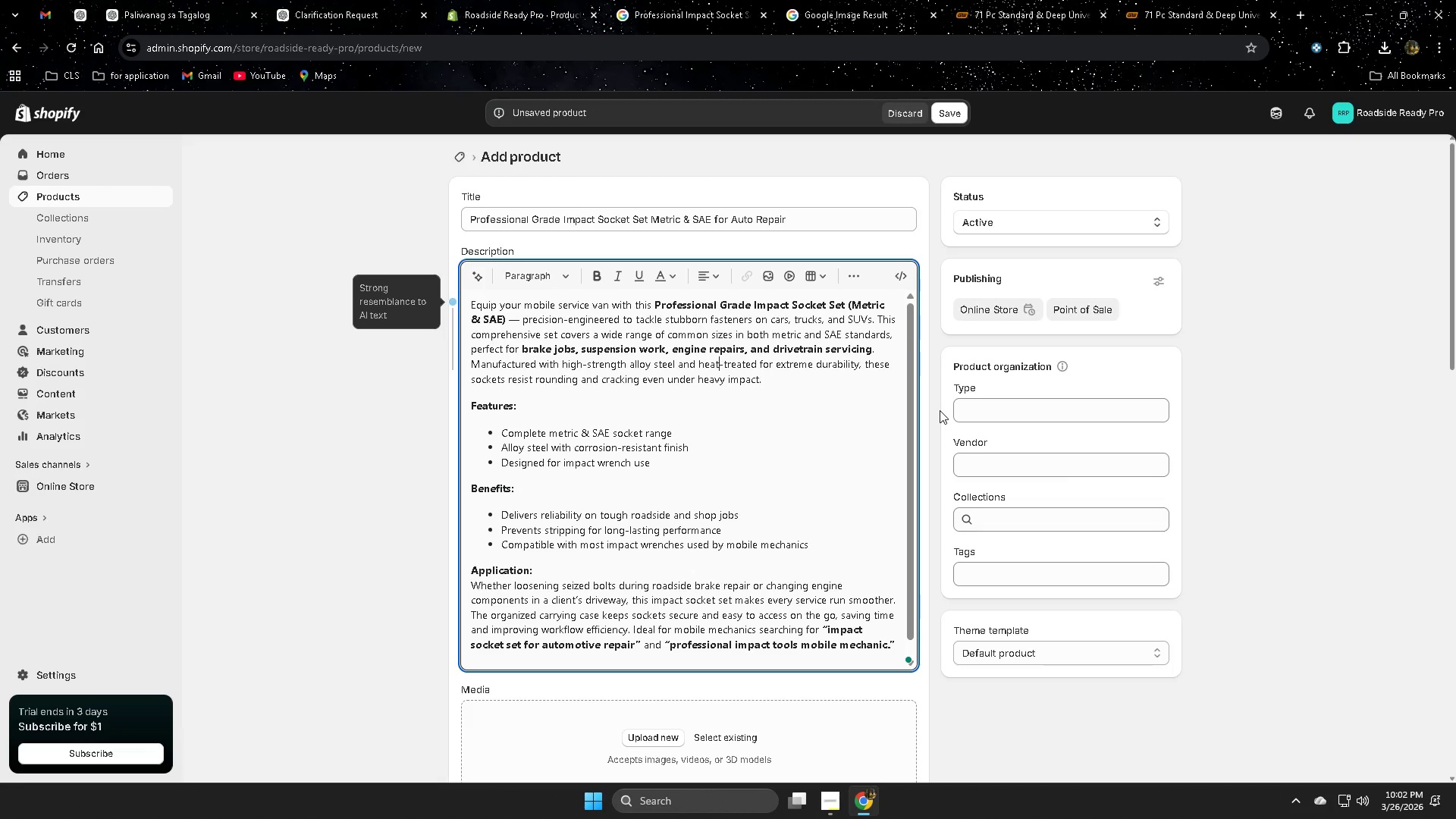 
key(ArrowDown)
 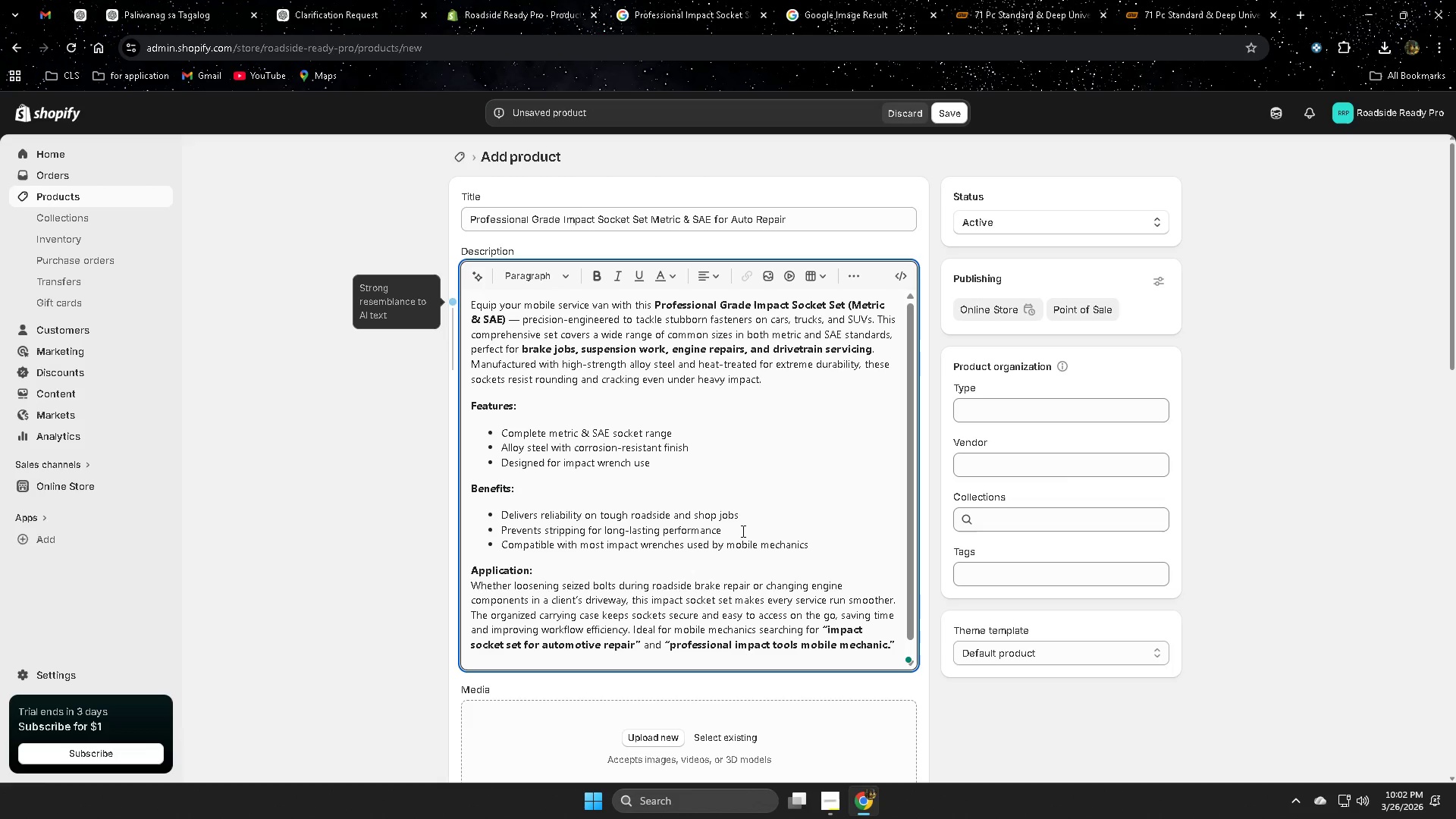 
left_click([703, 436])
 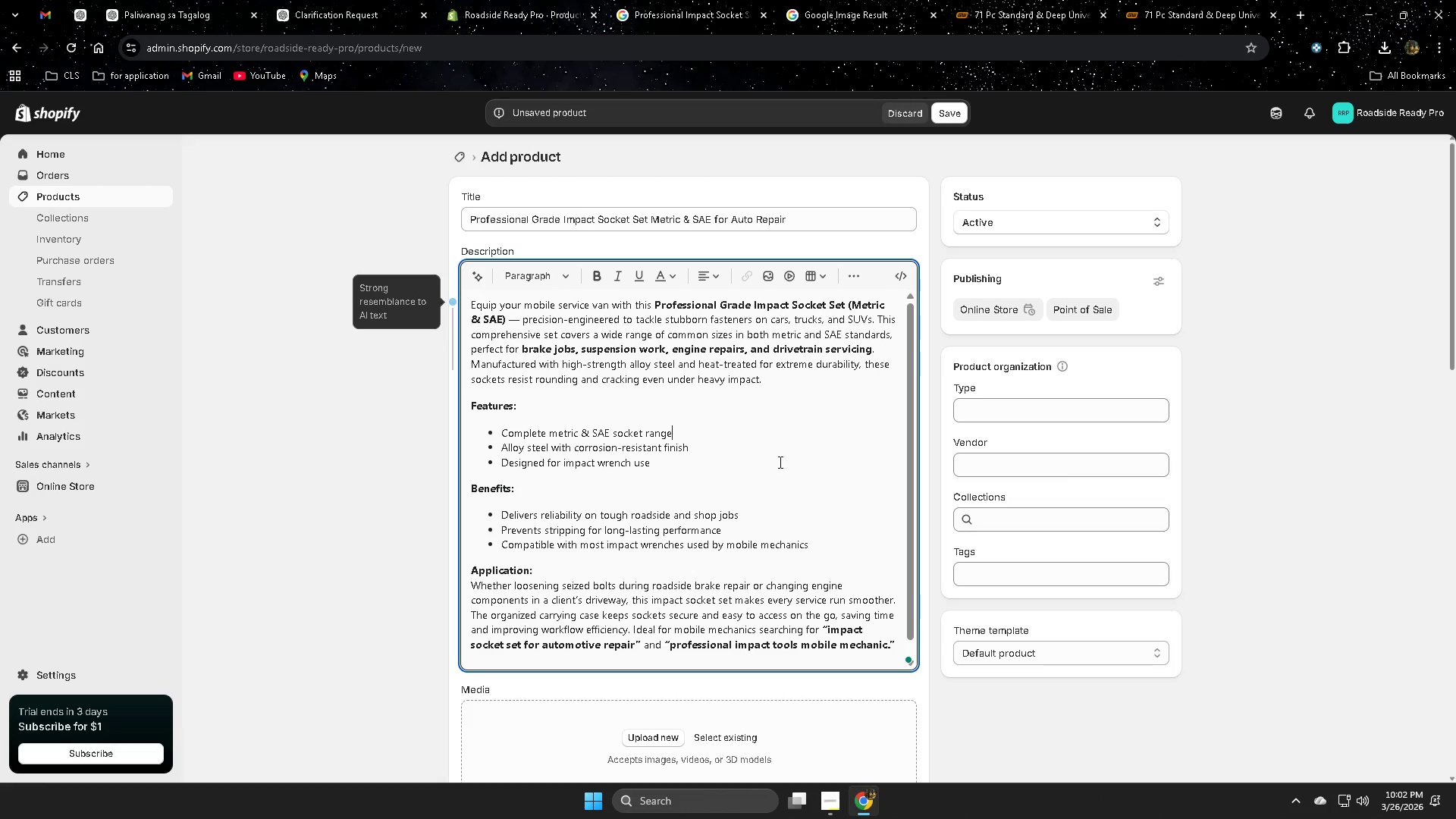 
scroll: coordinate [788, 404], scroll_direction: down, amount: 1.0
 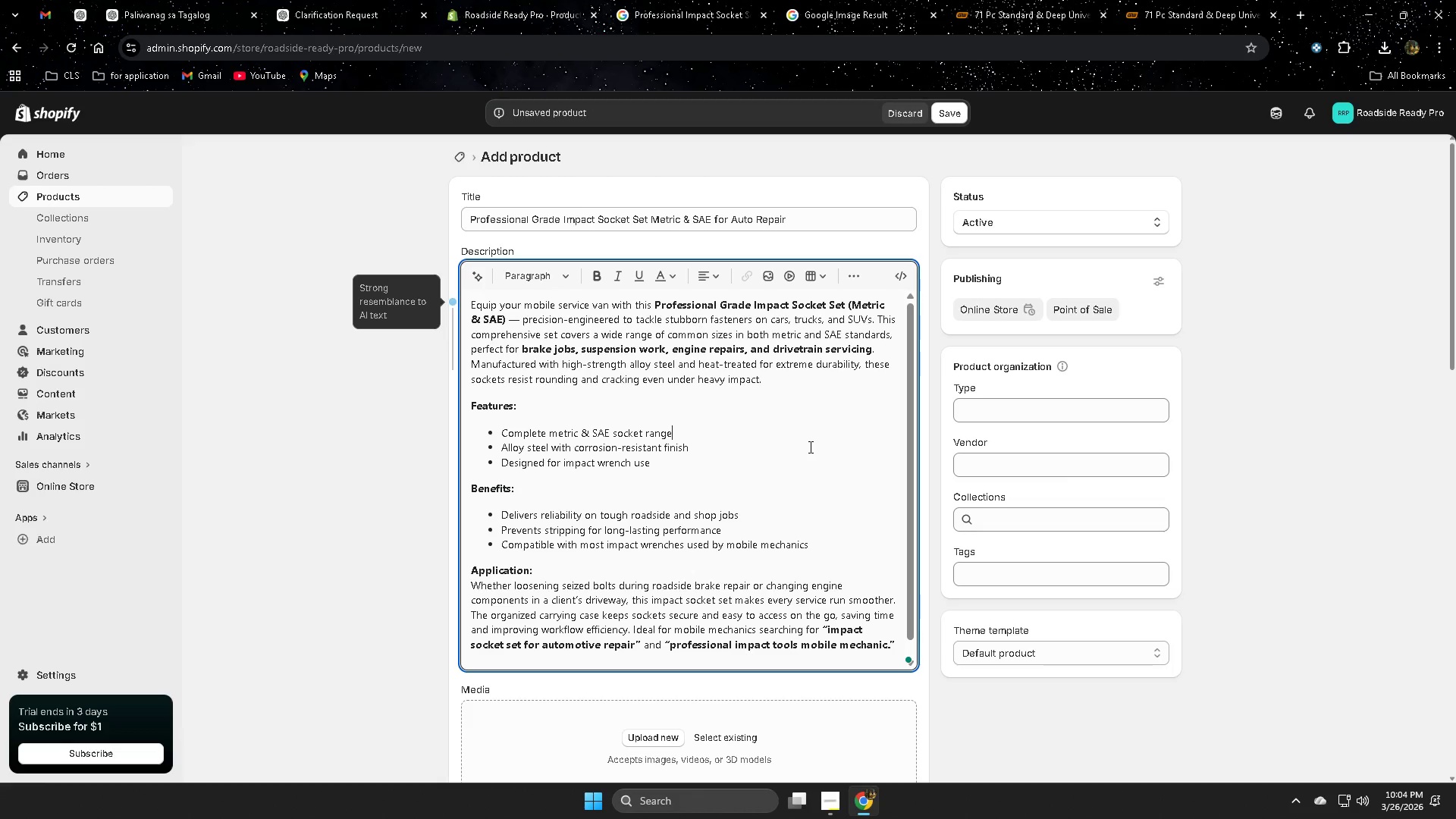 
wait(128.84)
 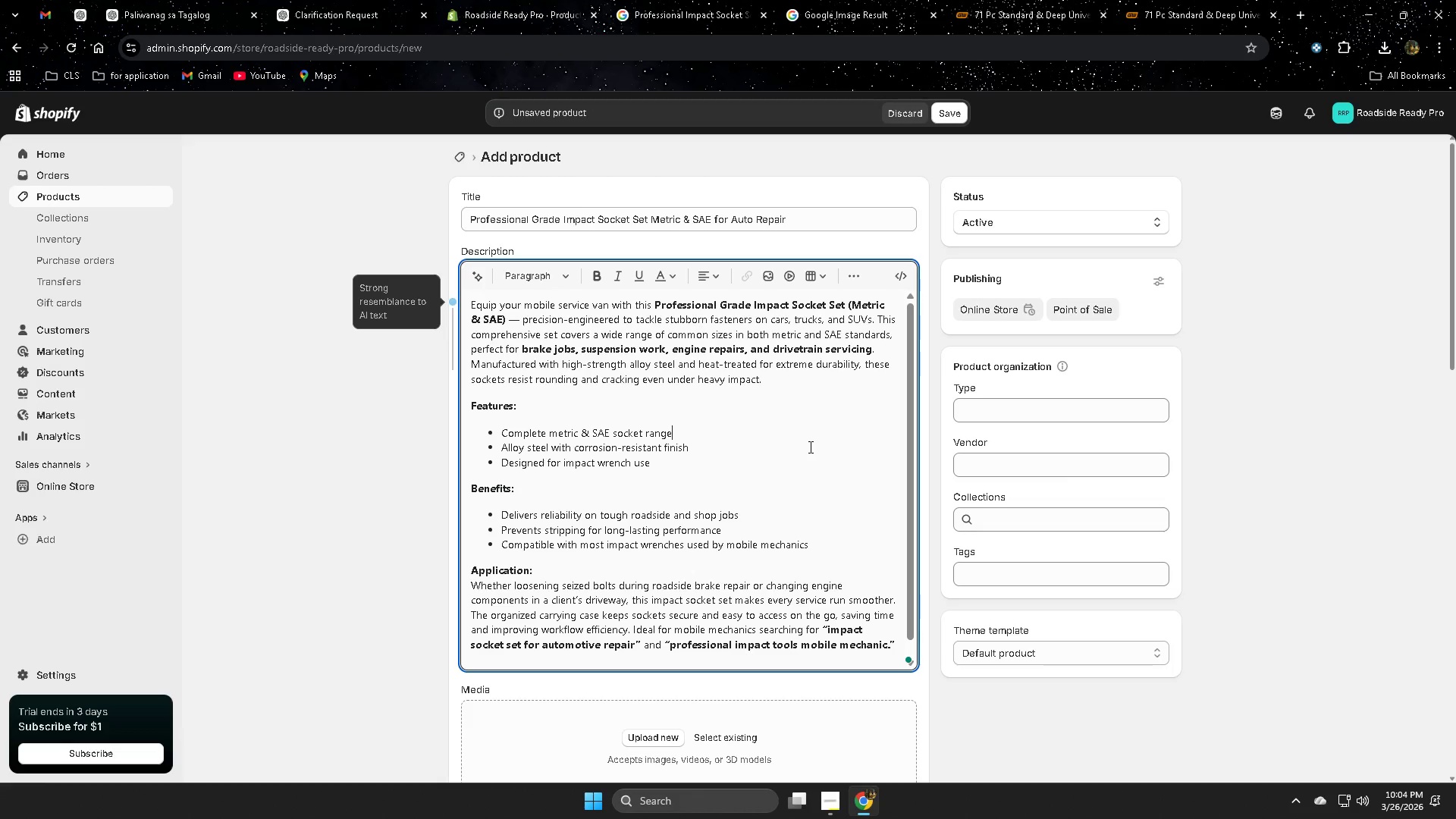 
scroll: coordinate [833, 494], scroll_direction: none, amount: 0.0
 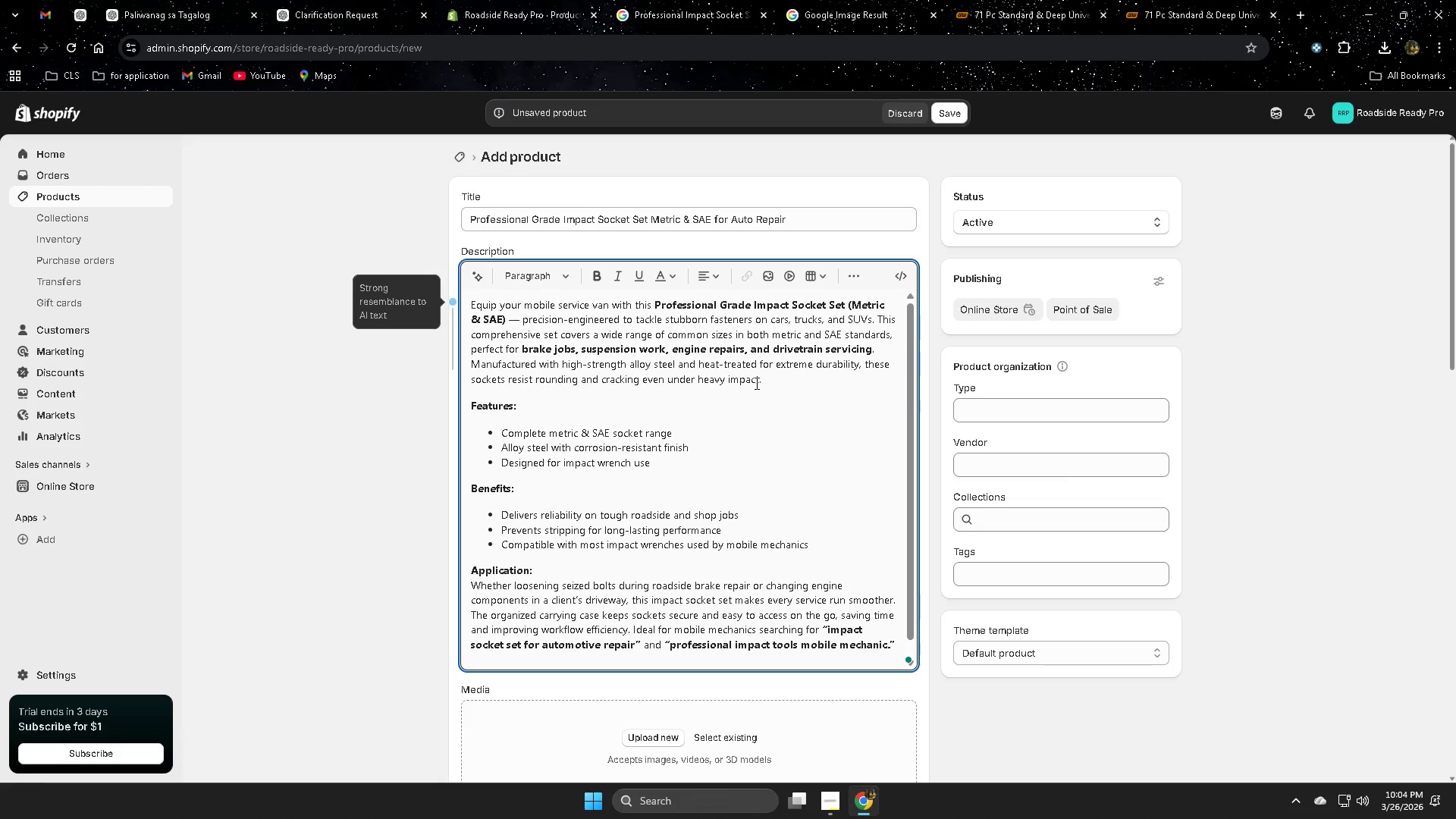 
left_click([754, 372])
 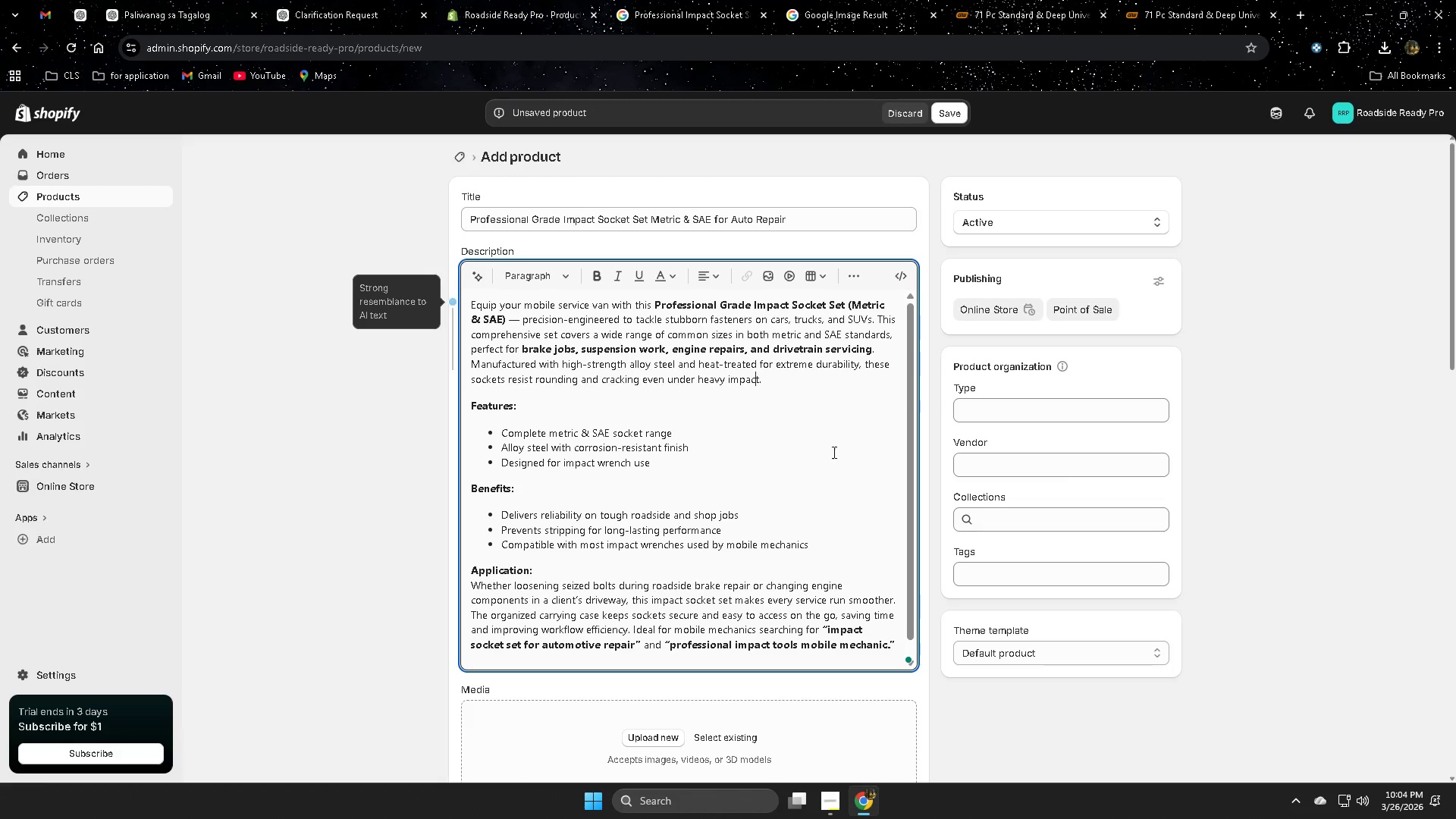 
scroll: coordinate [852, 463], scroll_direction: down, amount: 1.0
 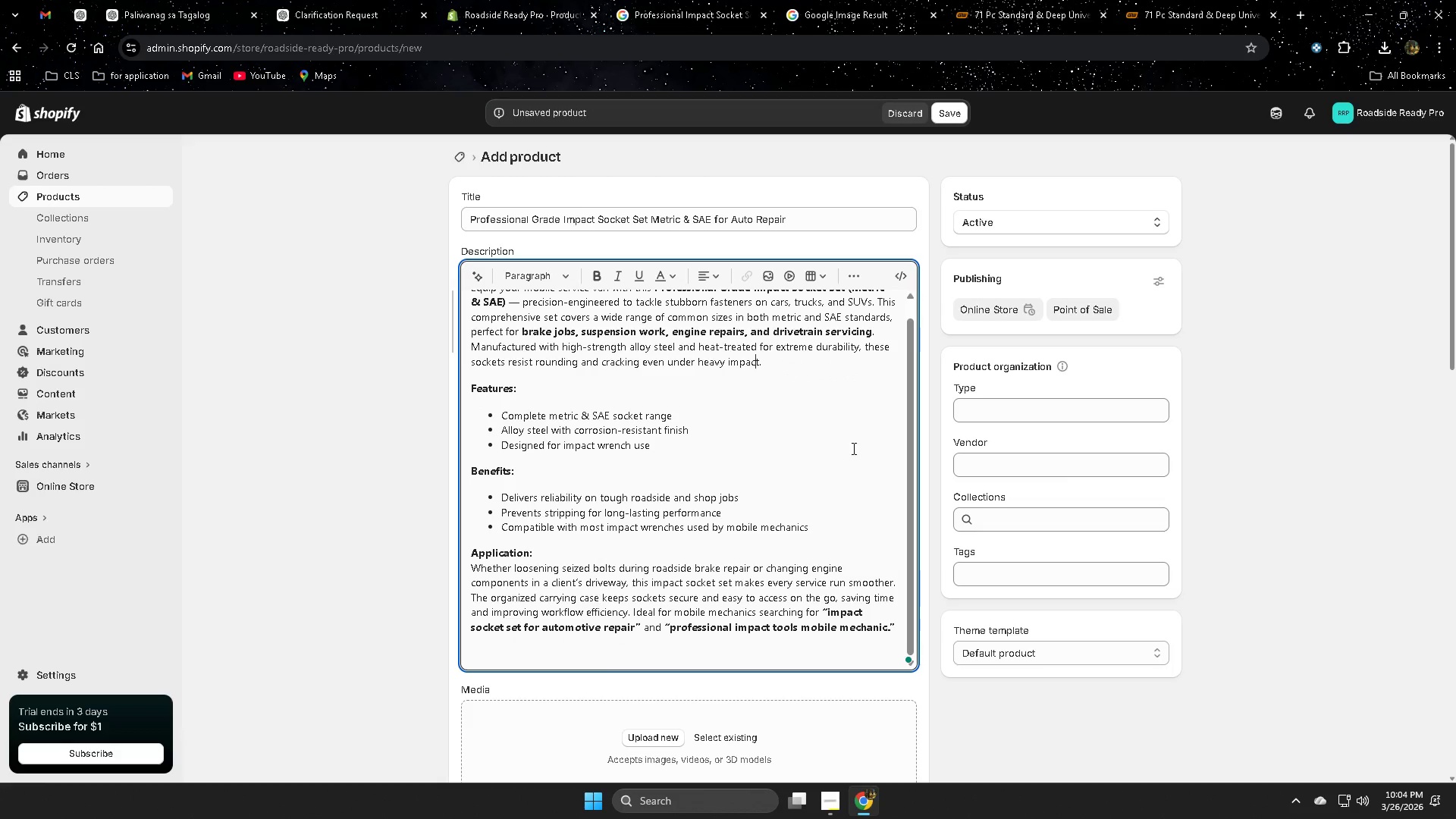 
left_click([849, 437])
 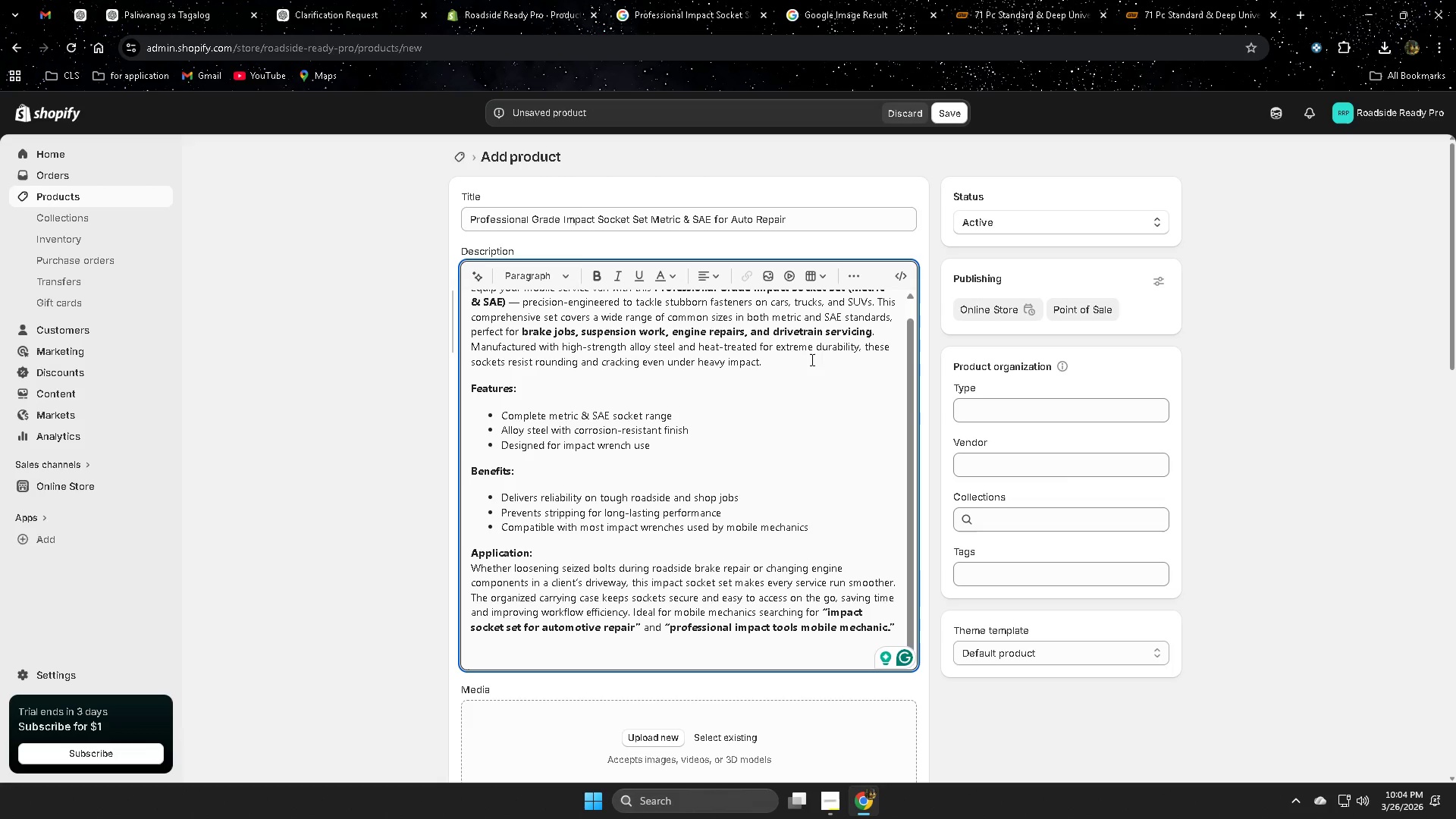 
left_click([811, 362])
 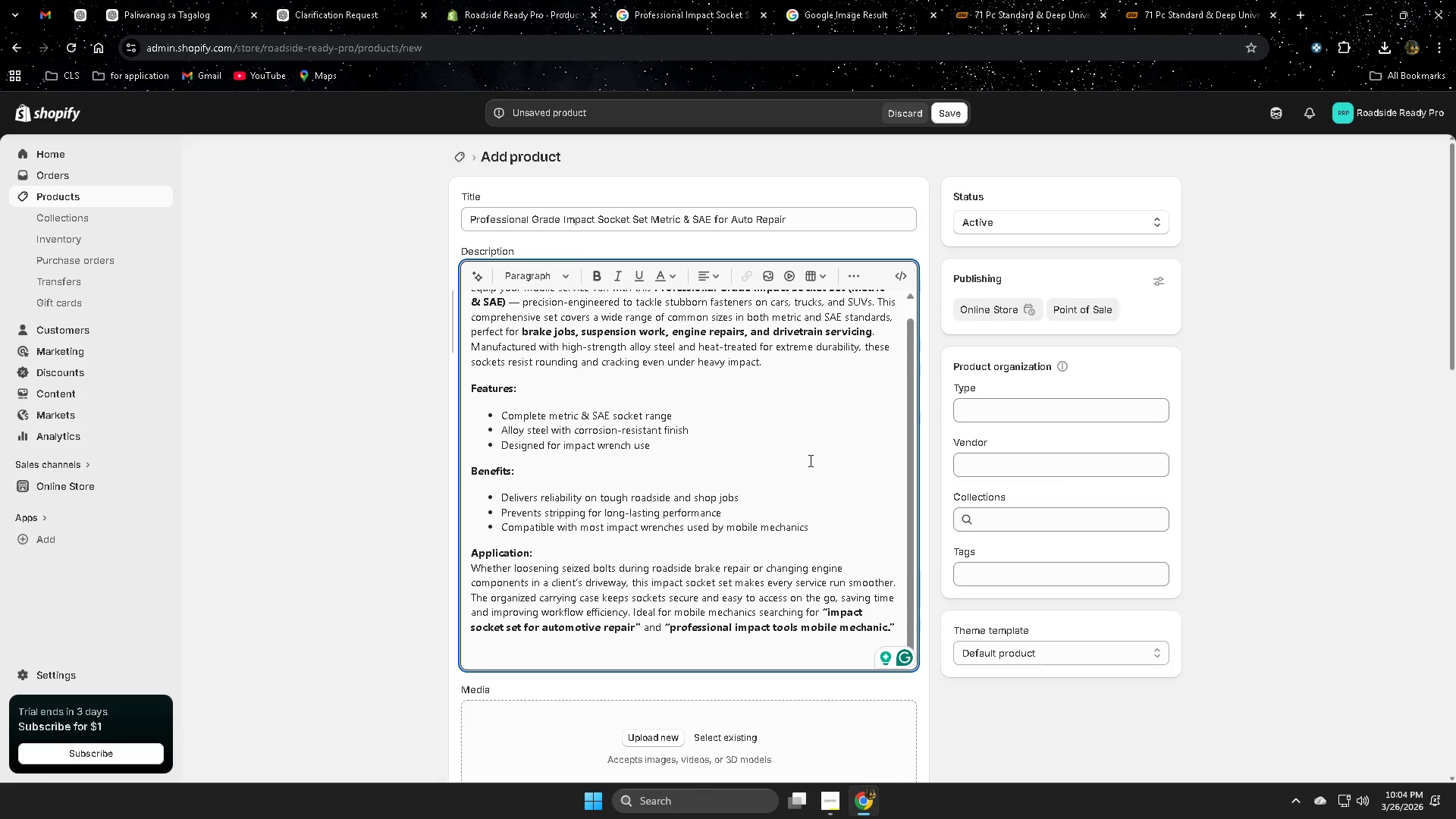 
left_click([806, 458])
 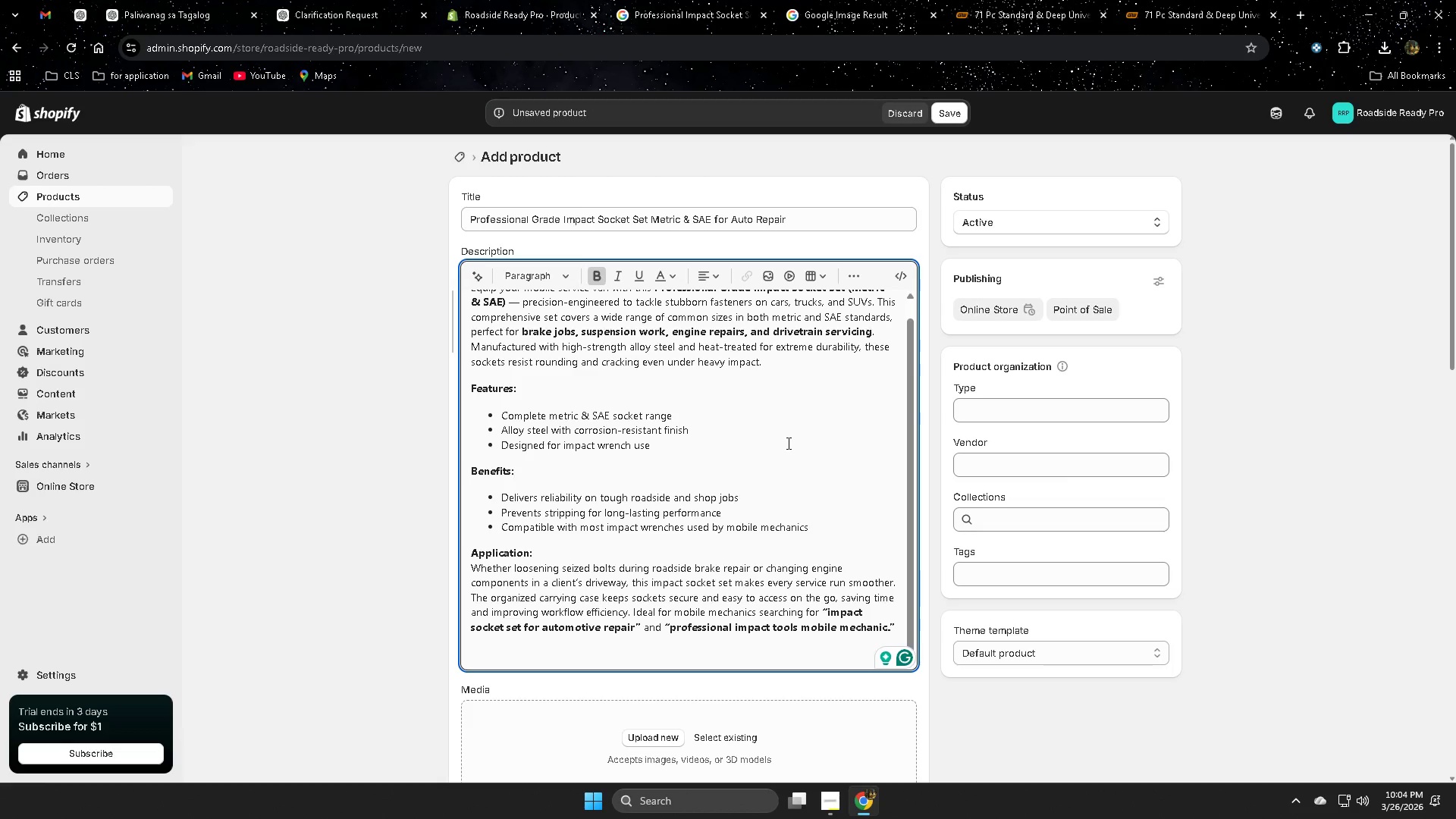 
left_click([786, 442])
 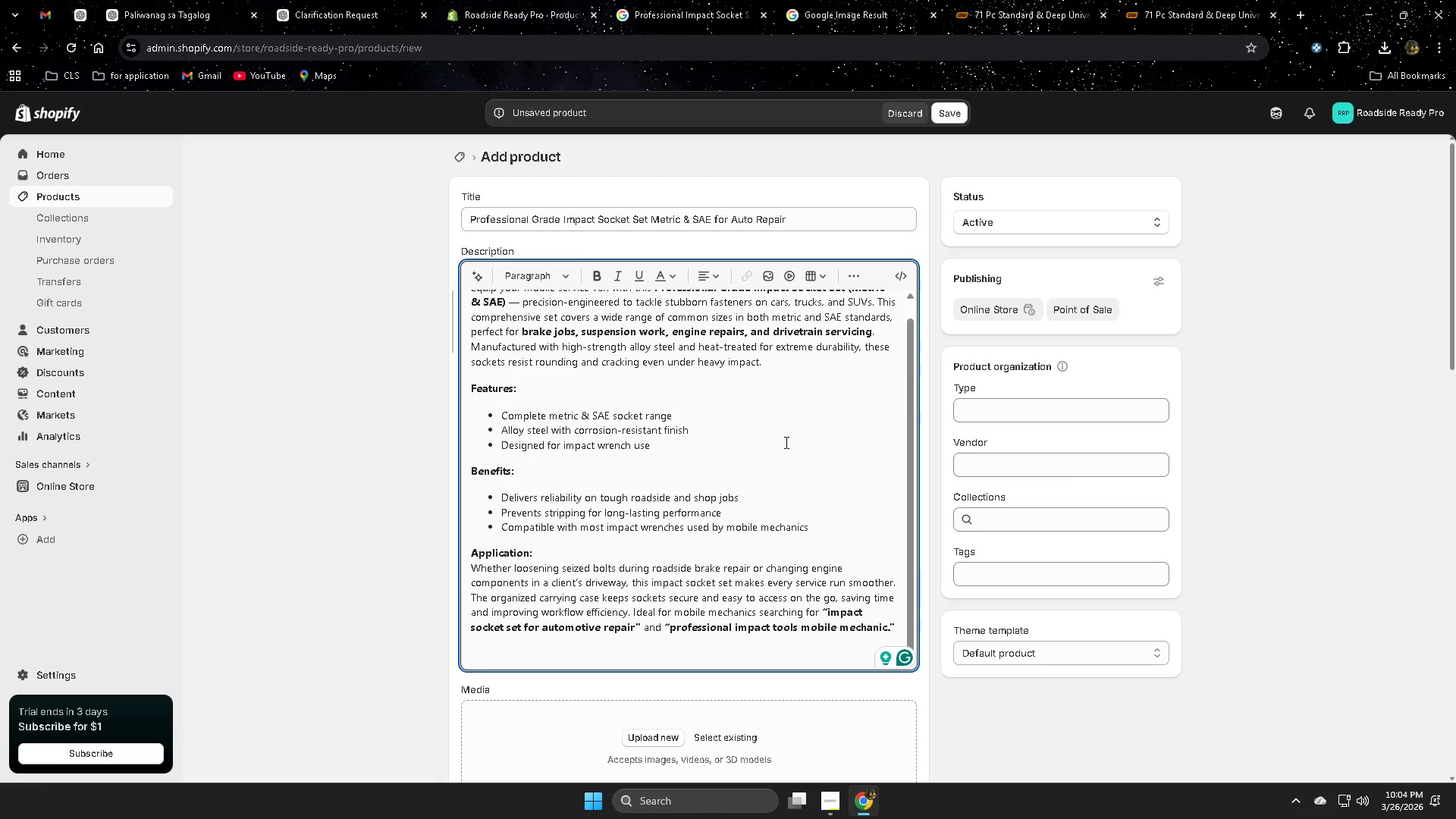 
scroll: coordinate [785, 442], scroll_direction: up, amount: 2.0
 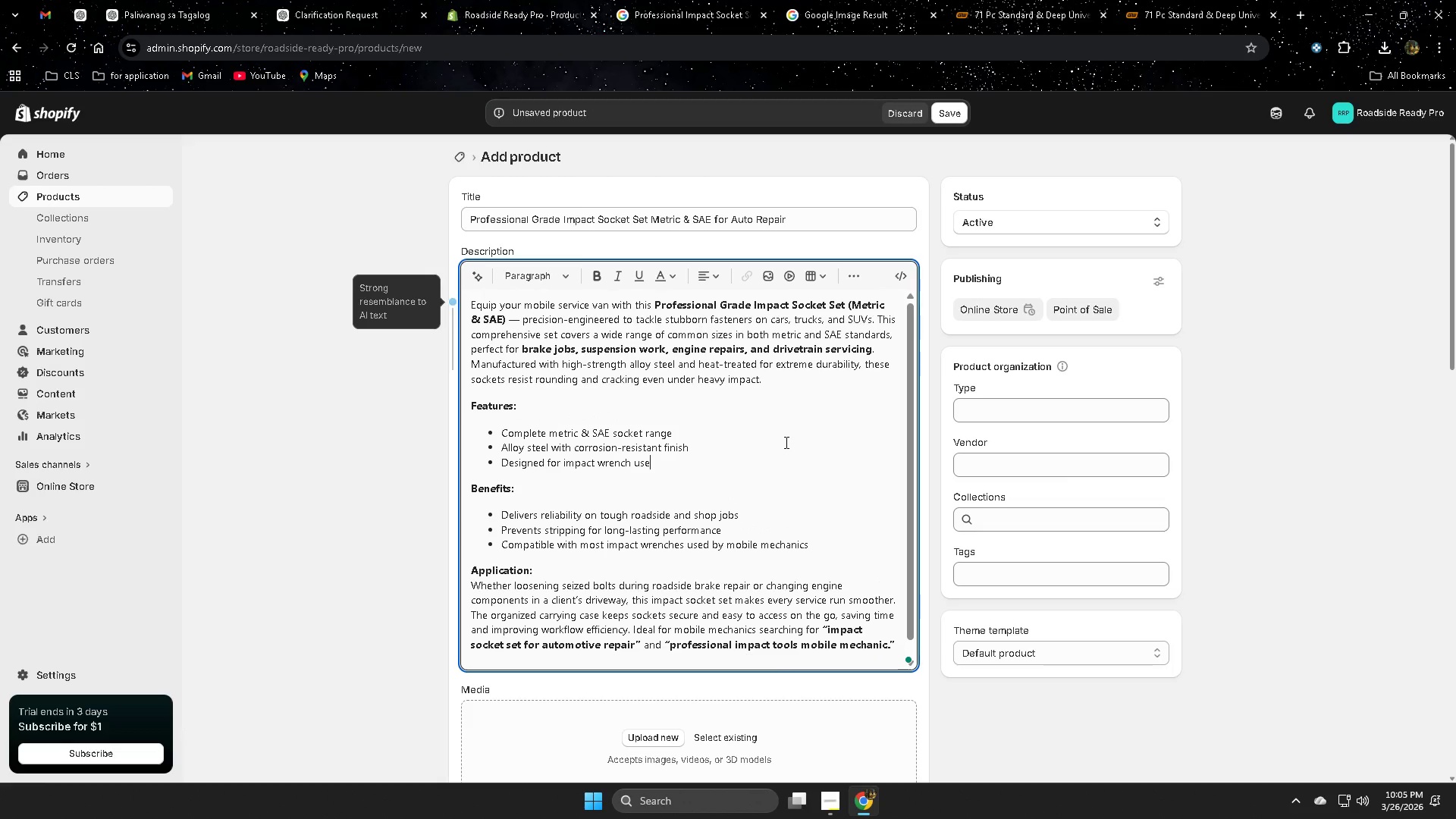 
scroll: coordinate [785, 441], scroll_direction: down, amount: 1.0
 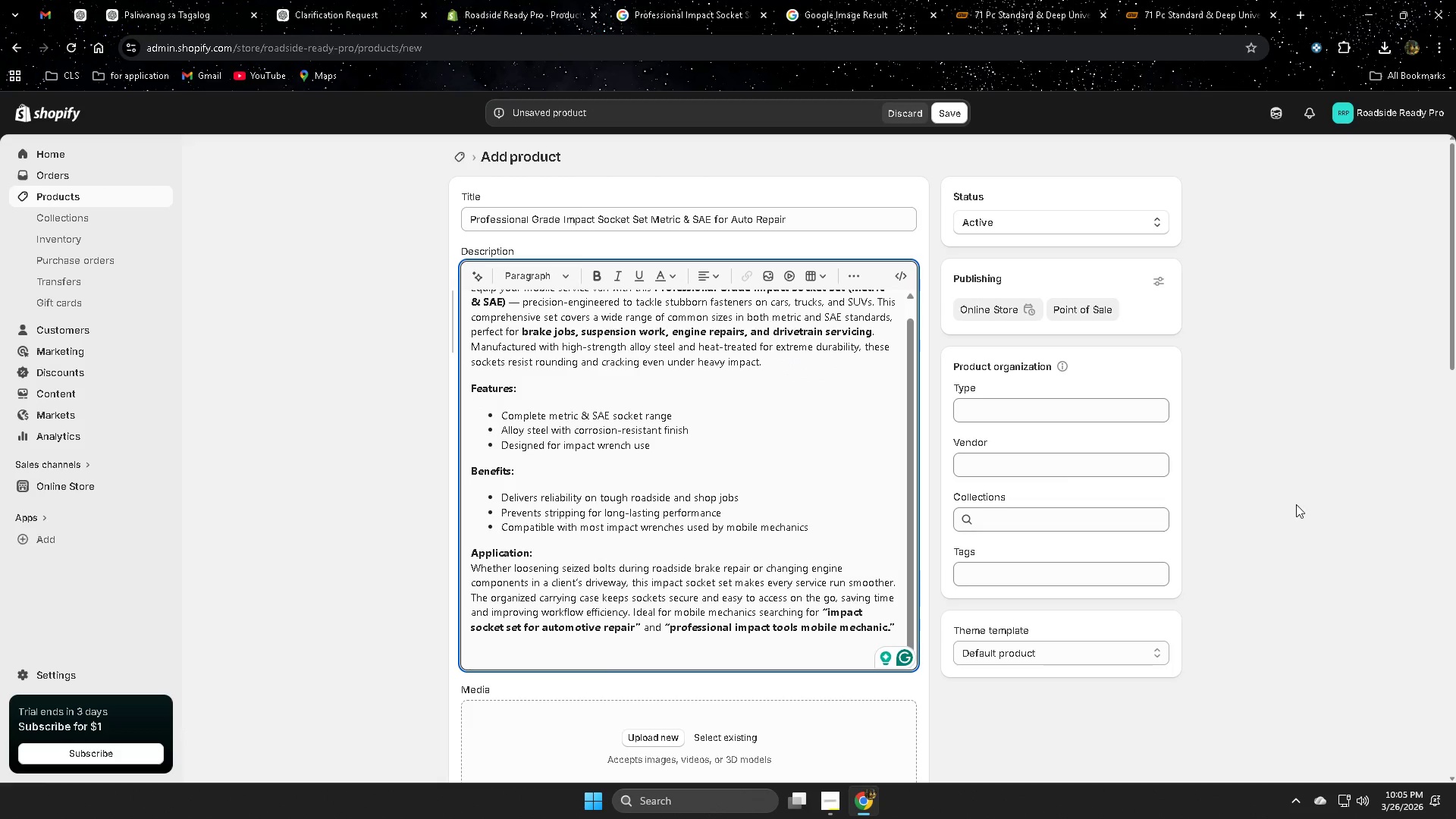 
left_click([1296, 504])
 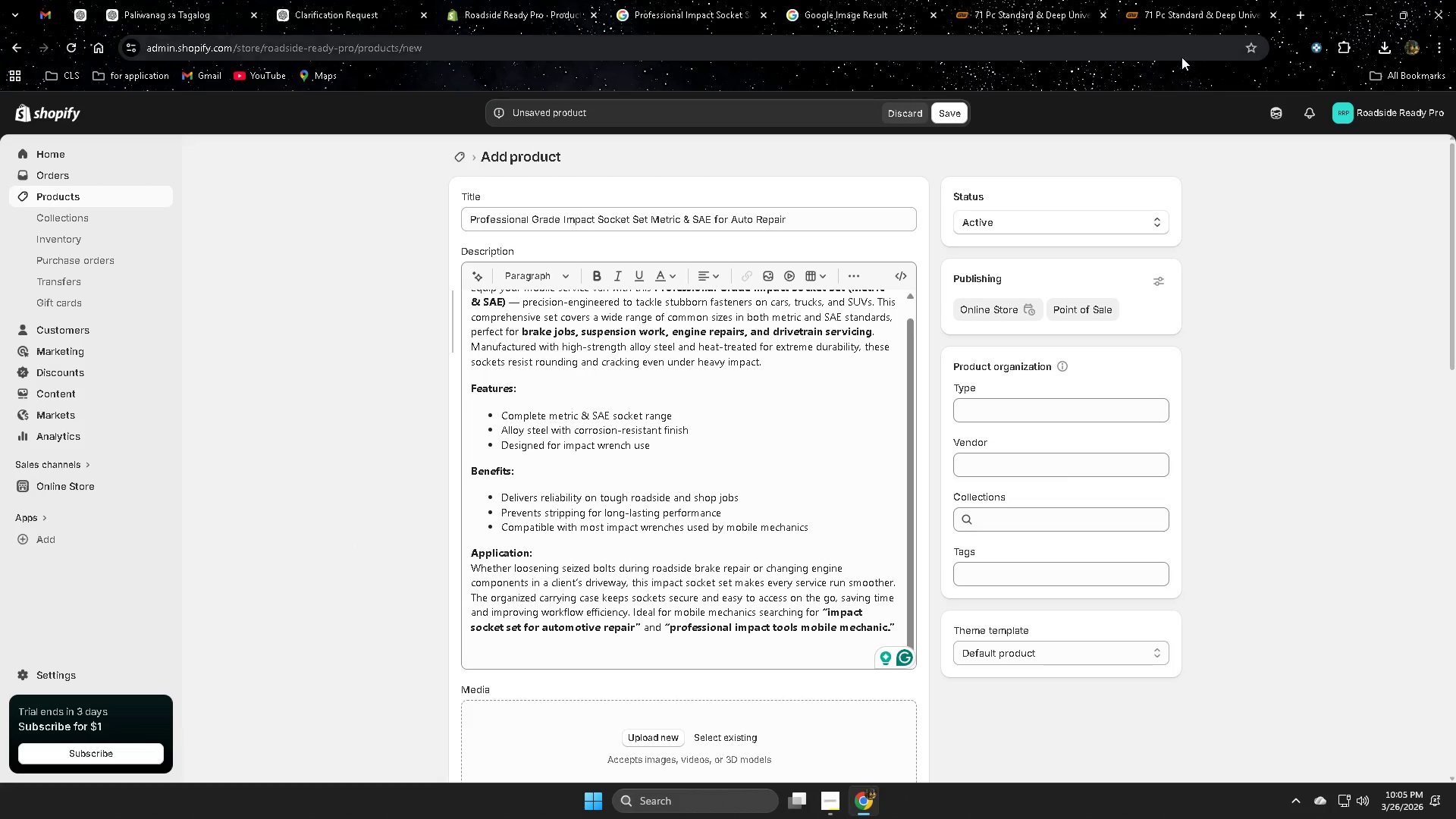 
left_click([1188, 14])
 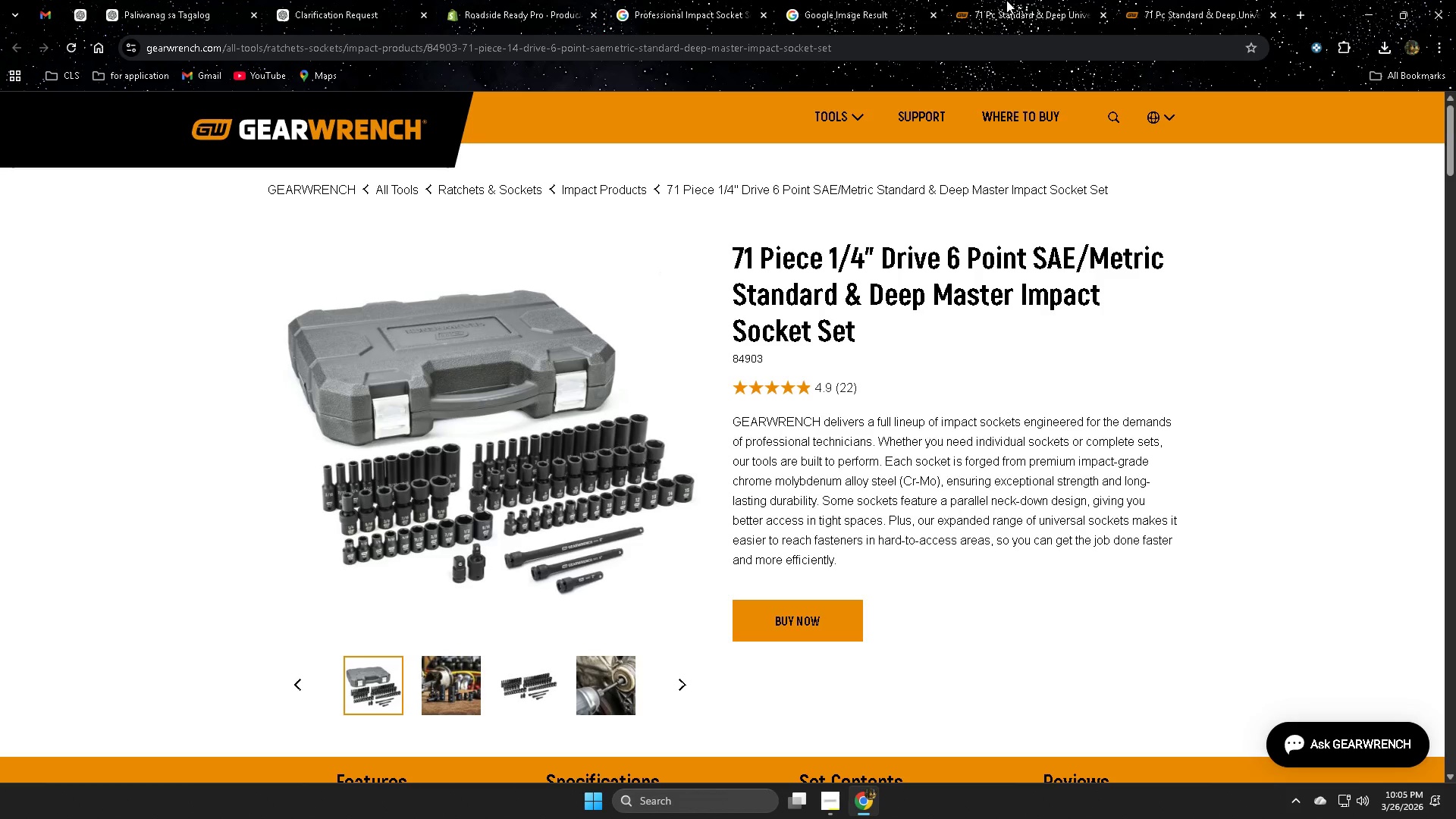 
left_click([1013, 0])
 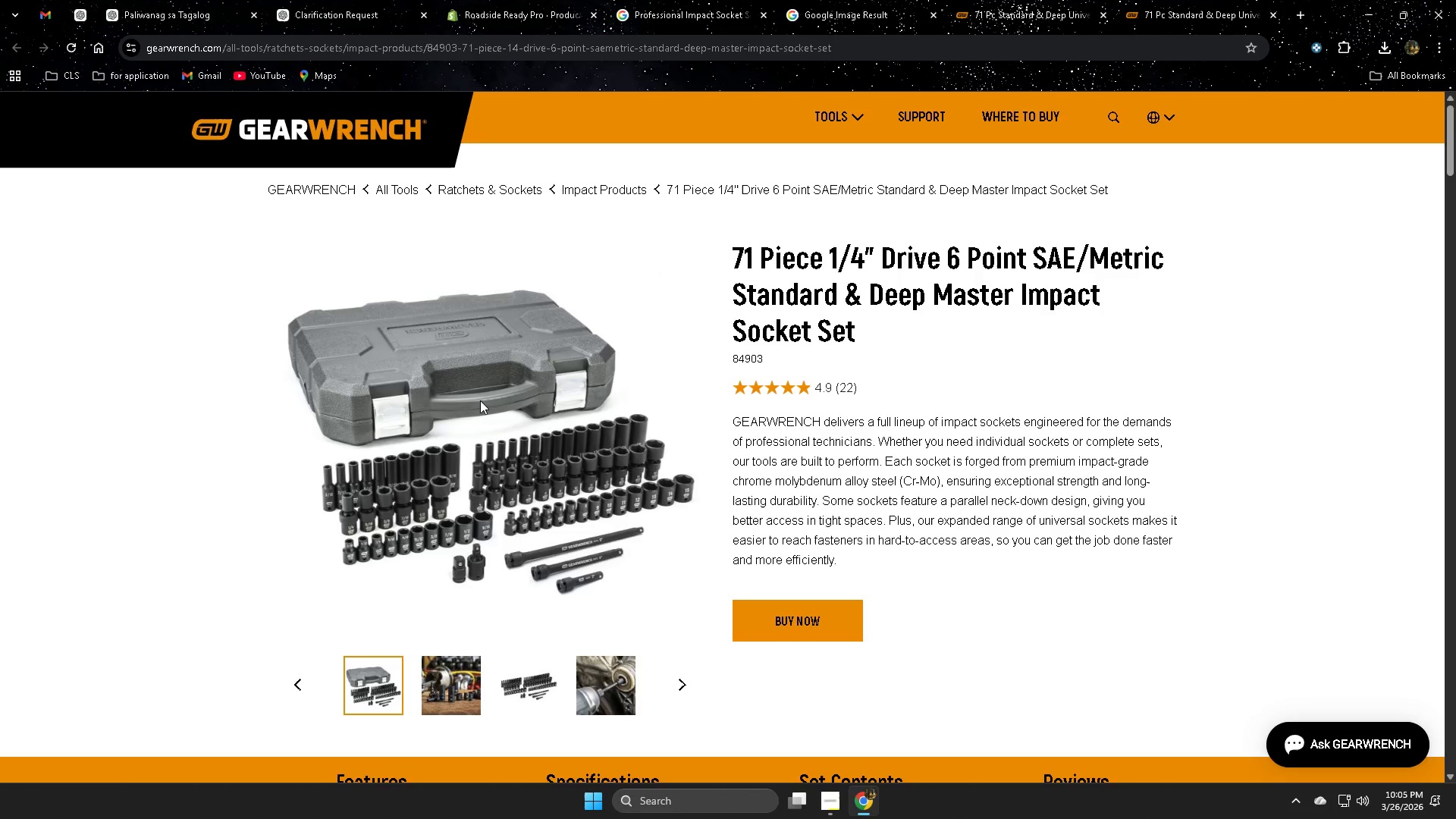 
right_click([480, 400])
 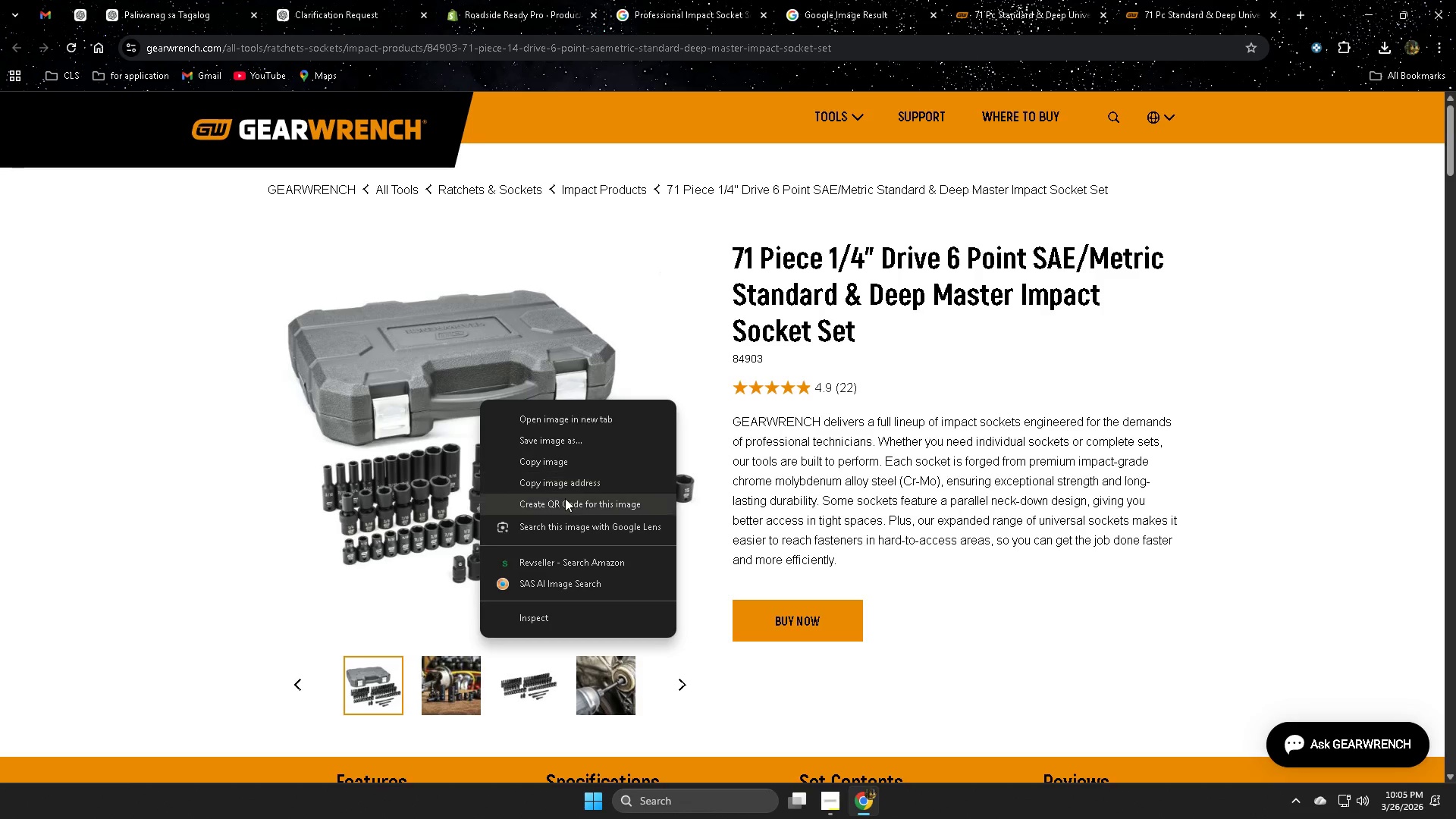 
wait(5.72)
 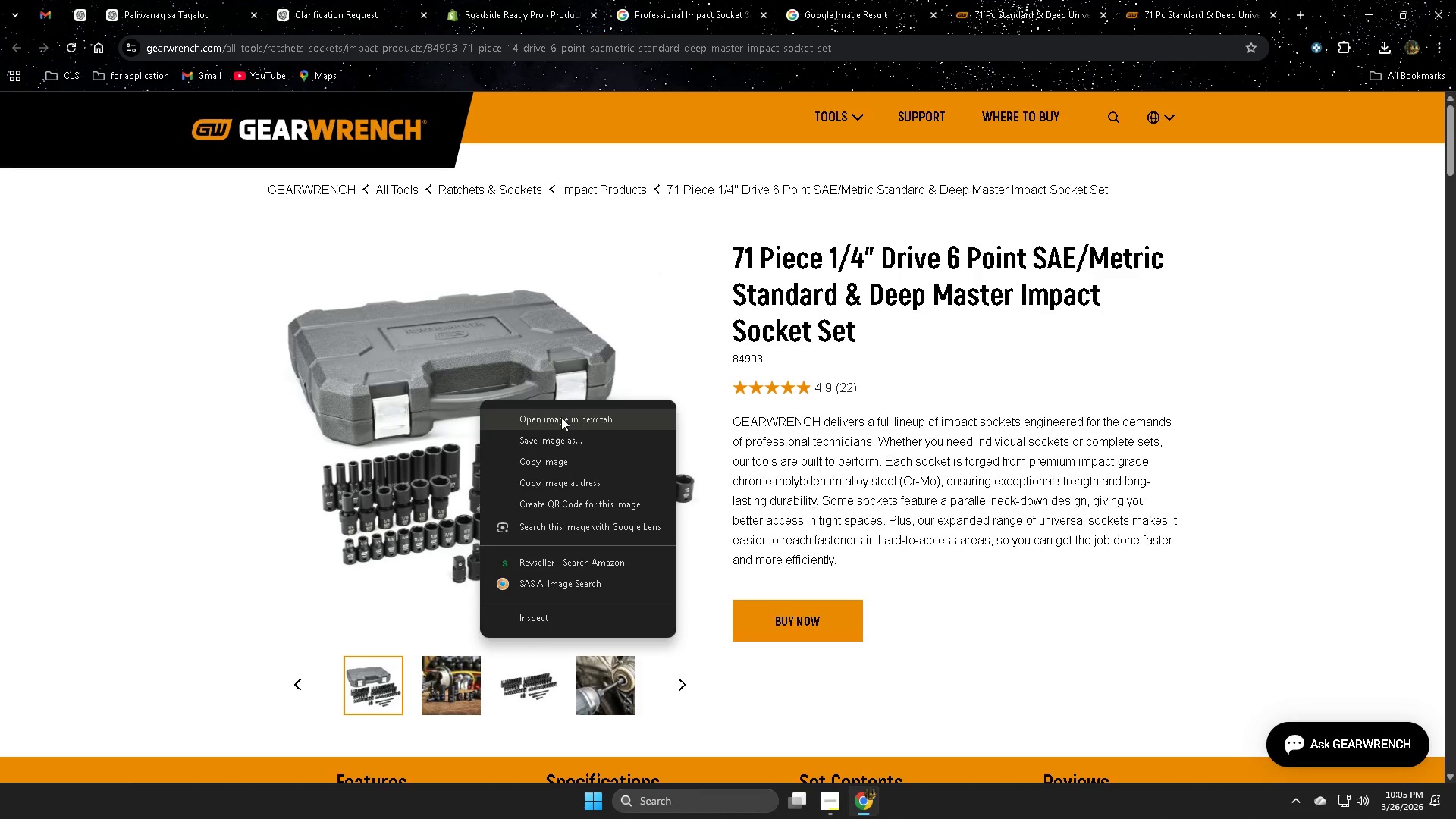 
left_click([566, 444])
 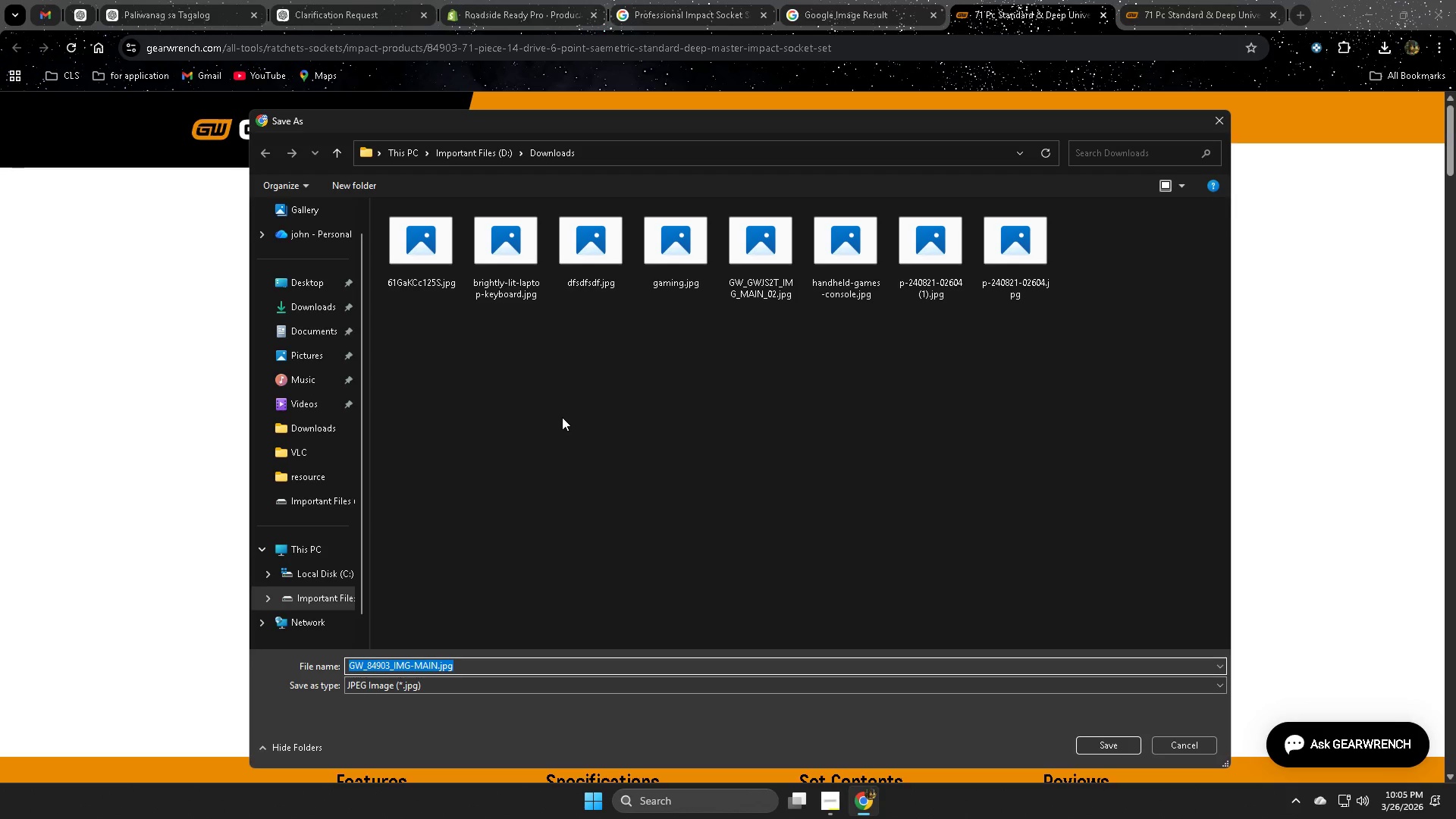 
key(Enter)
 